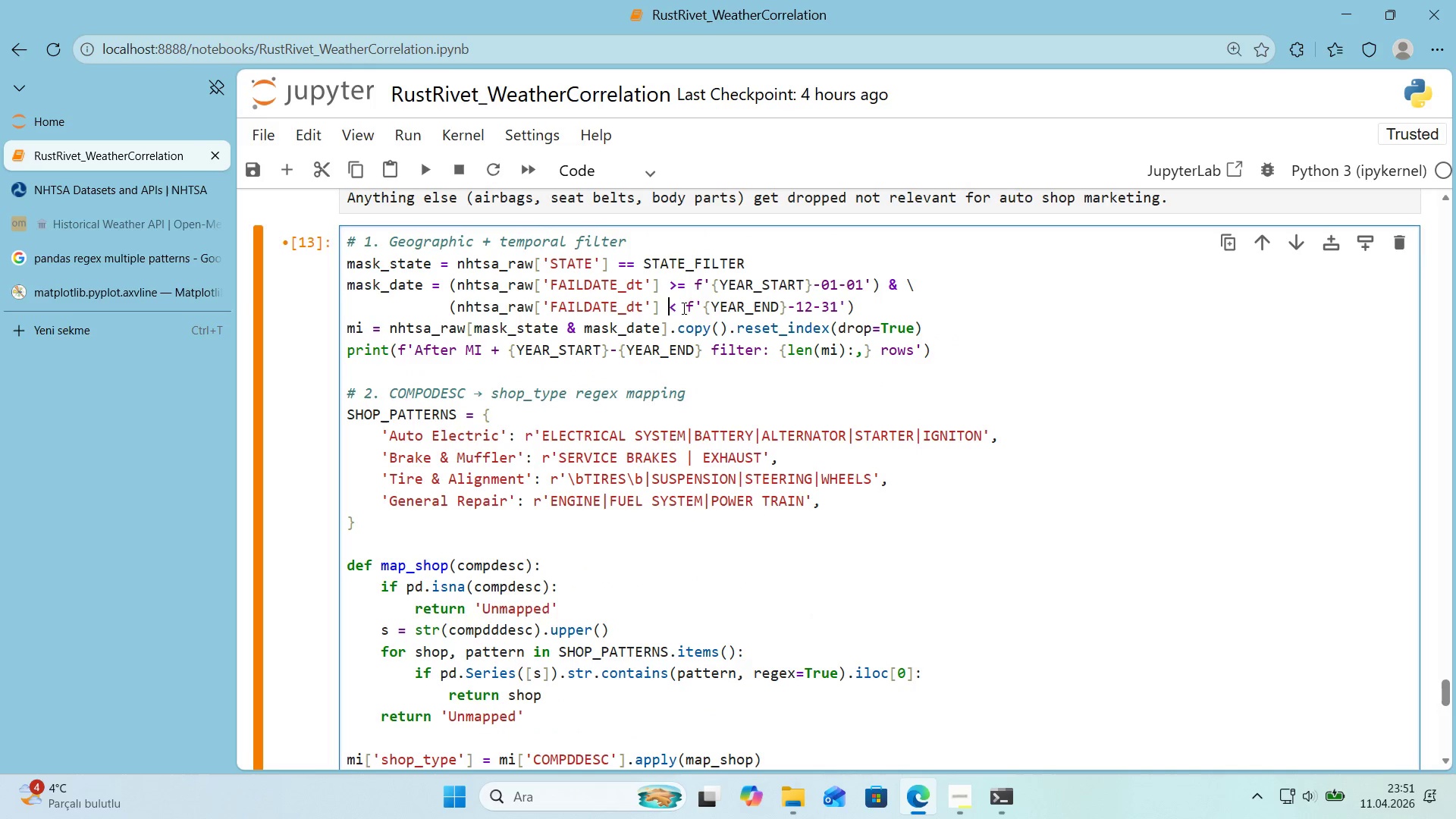 
key(Backspace)
 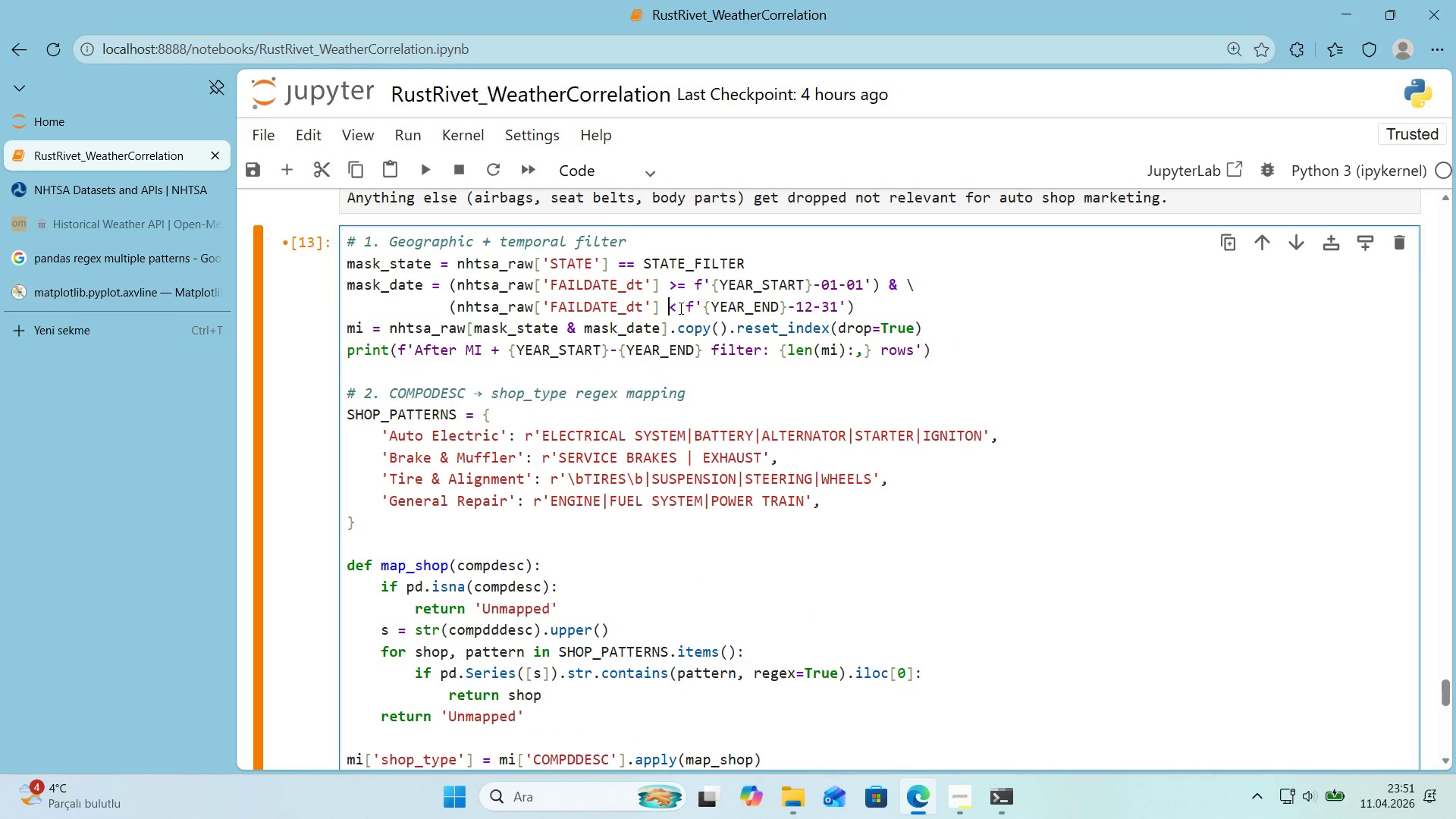 
left_click([679, 308])
 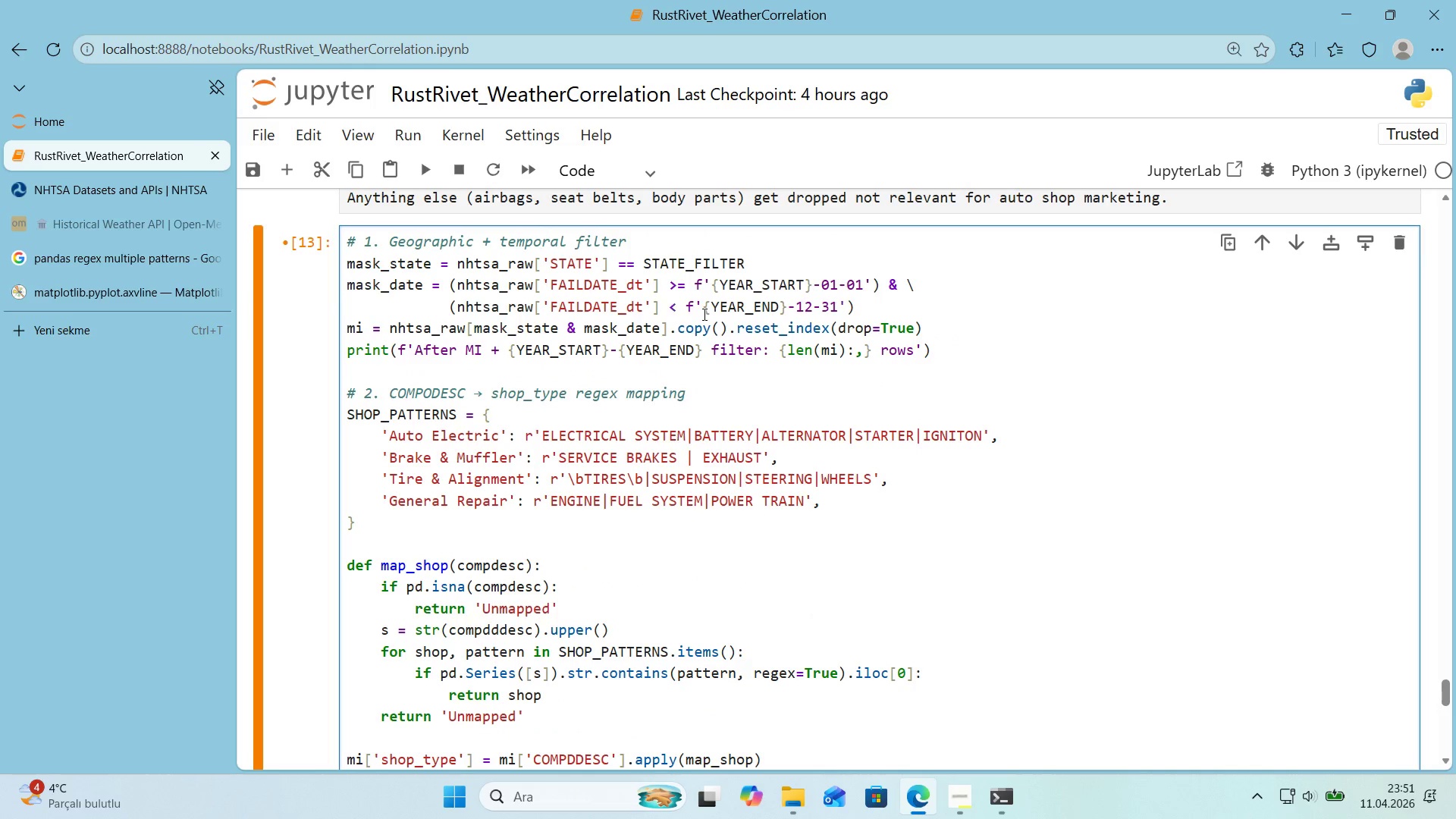 
key(Shift+ShiftRight)
 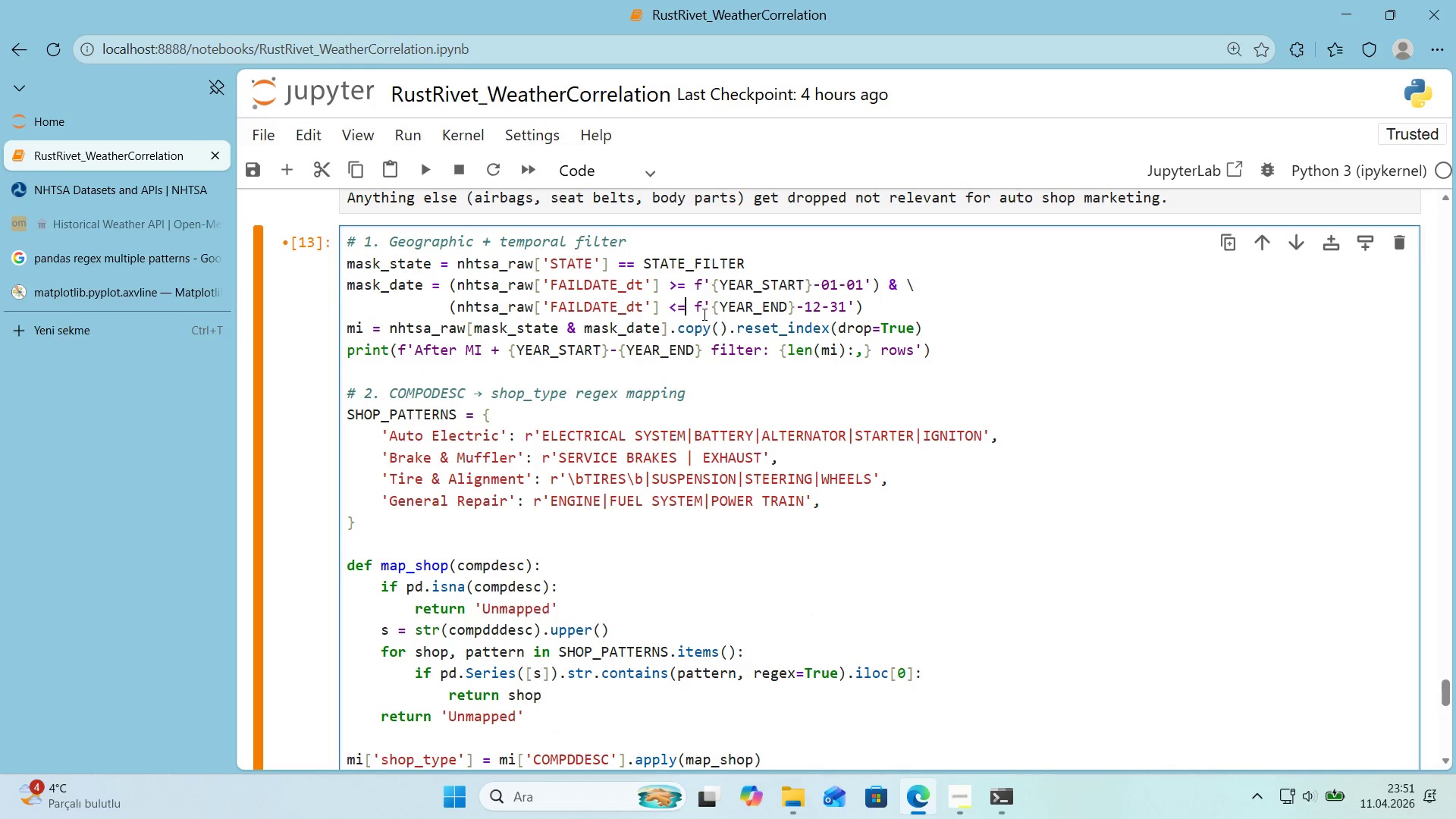 
key(Shift+0)
 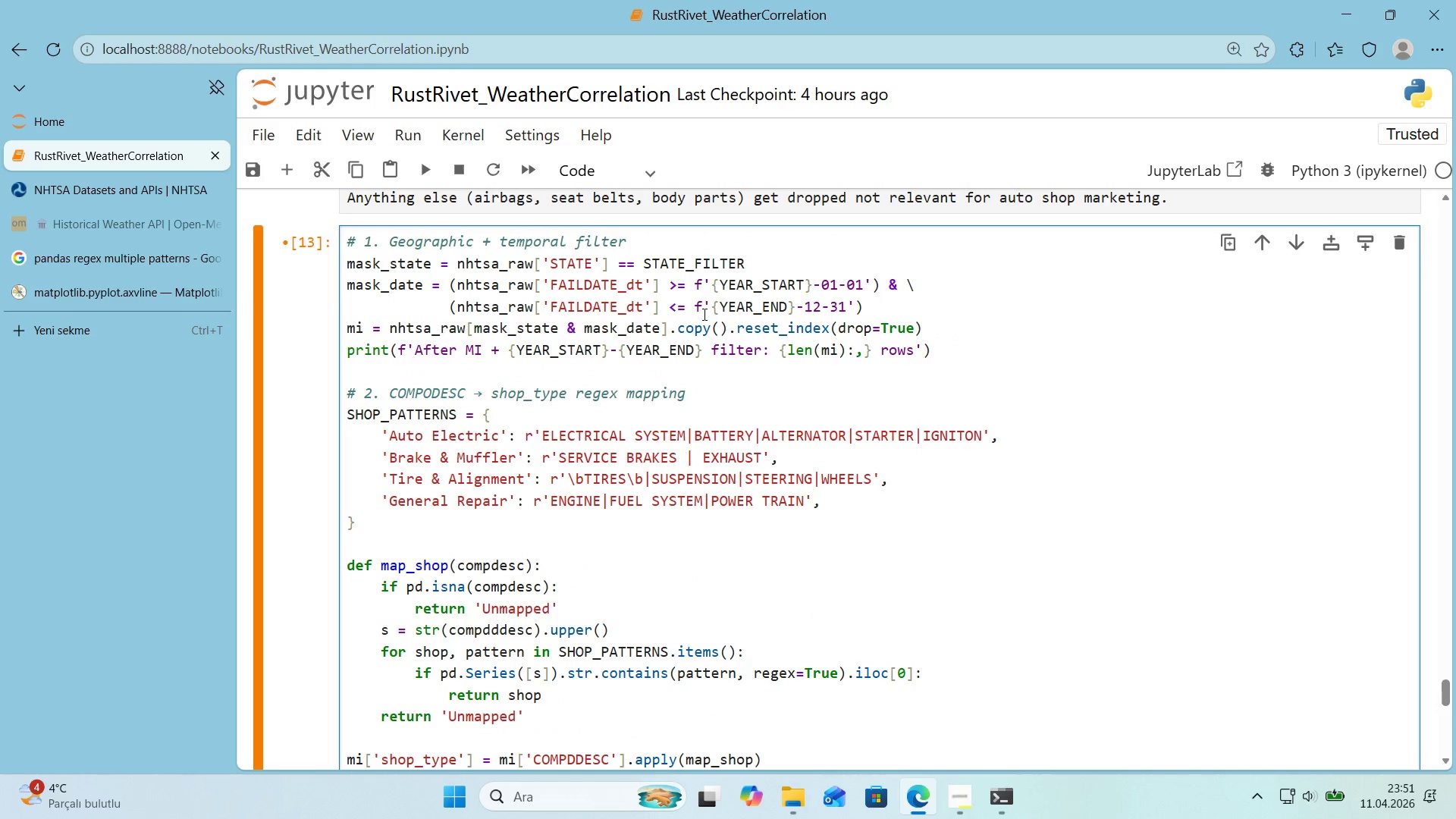 
key(Shift+Enter)
 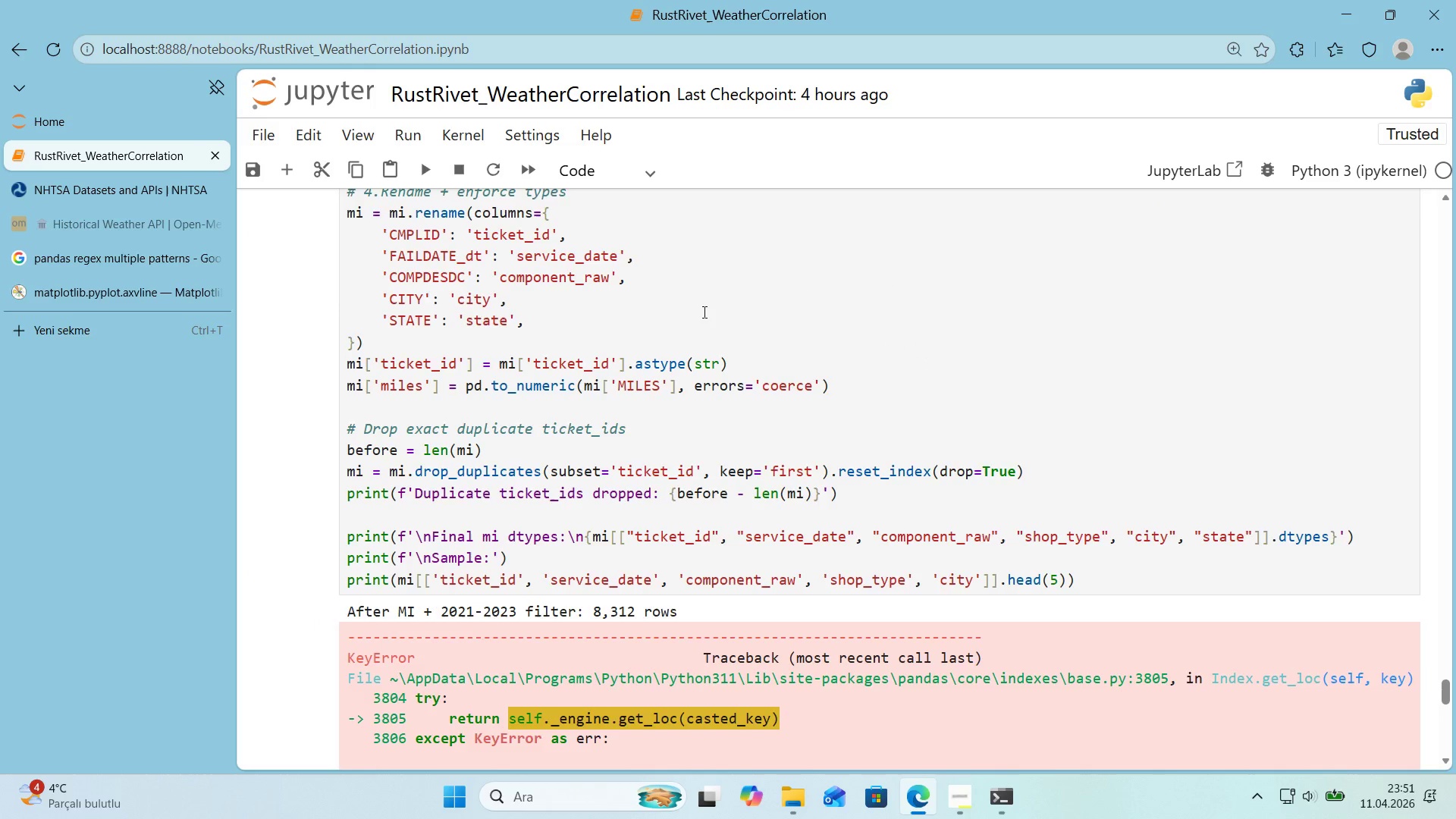 
scroll: coordinate [701, 312], scroll_direction: down, amount: 7.0
 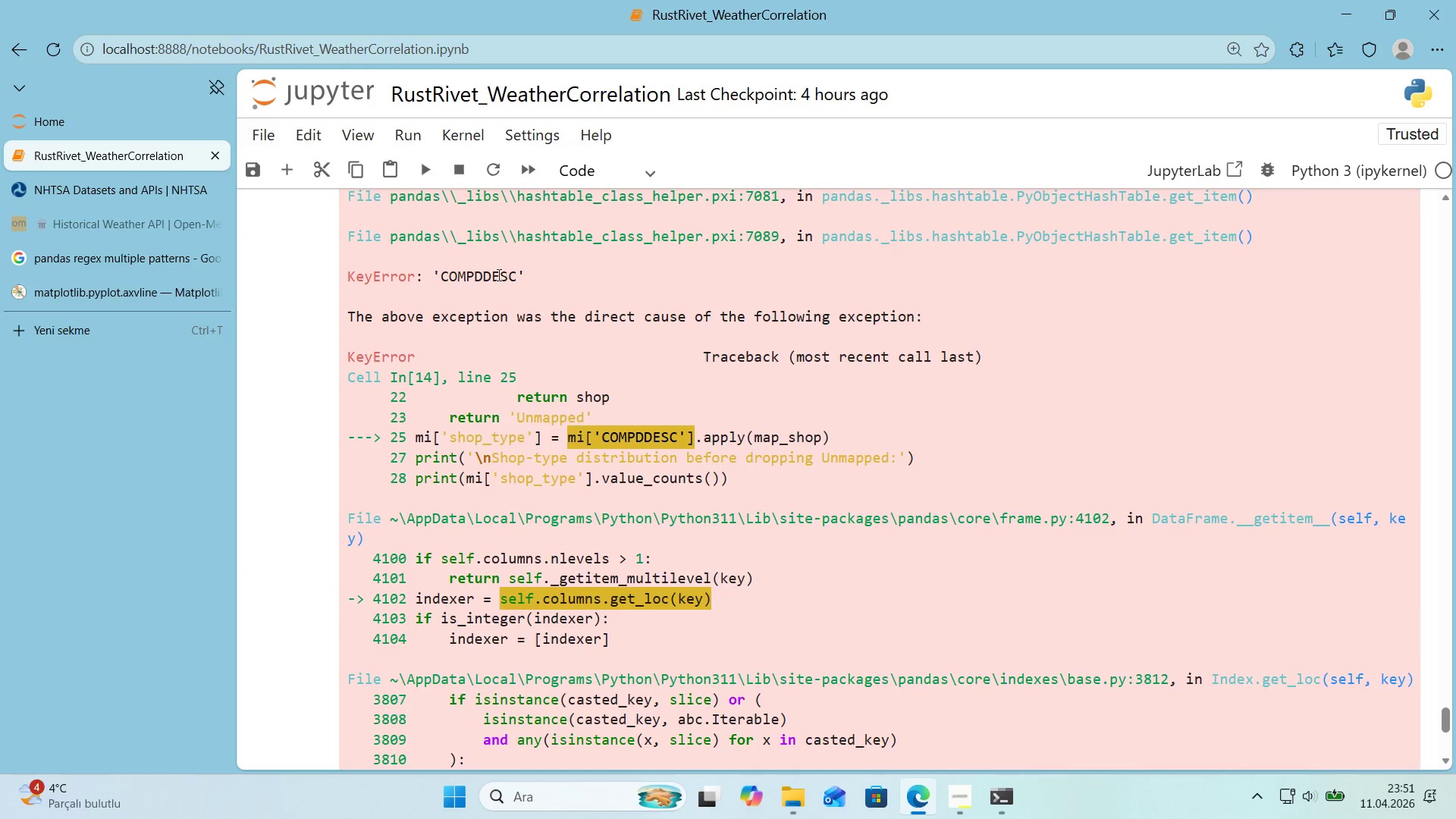 
double_click([491, 275])
 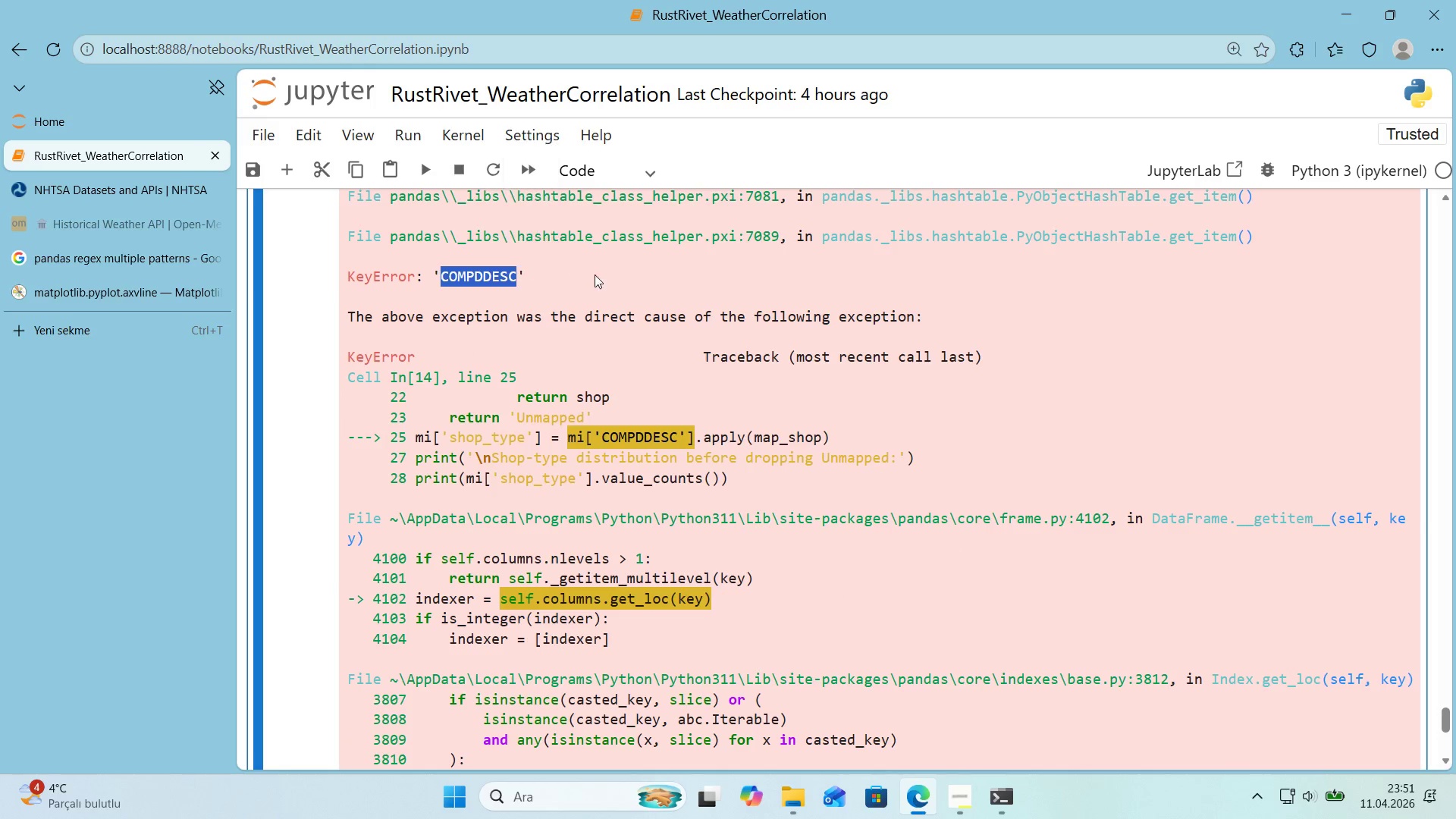 
key(Control+C)
 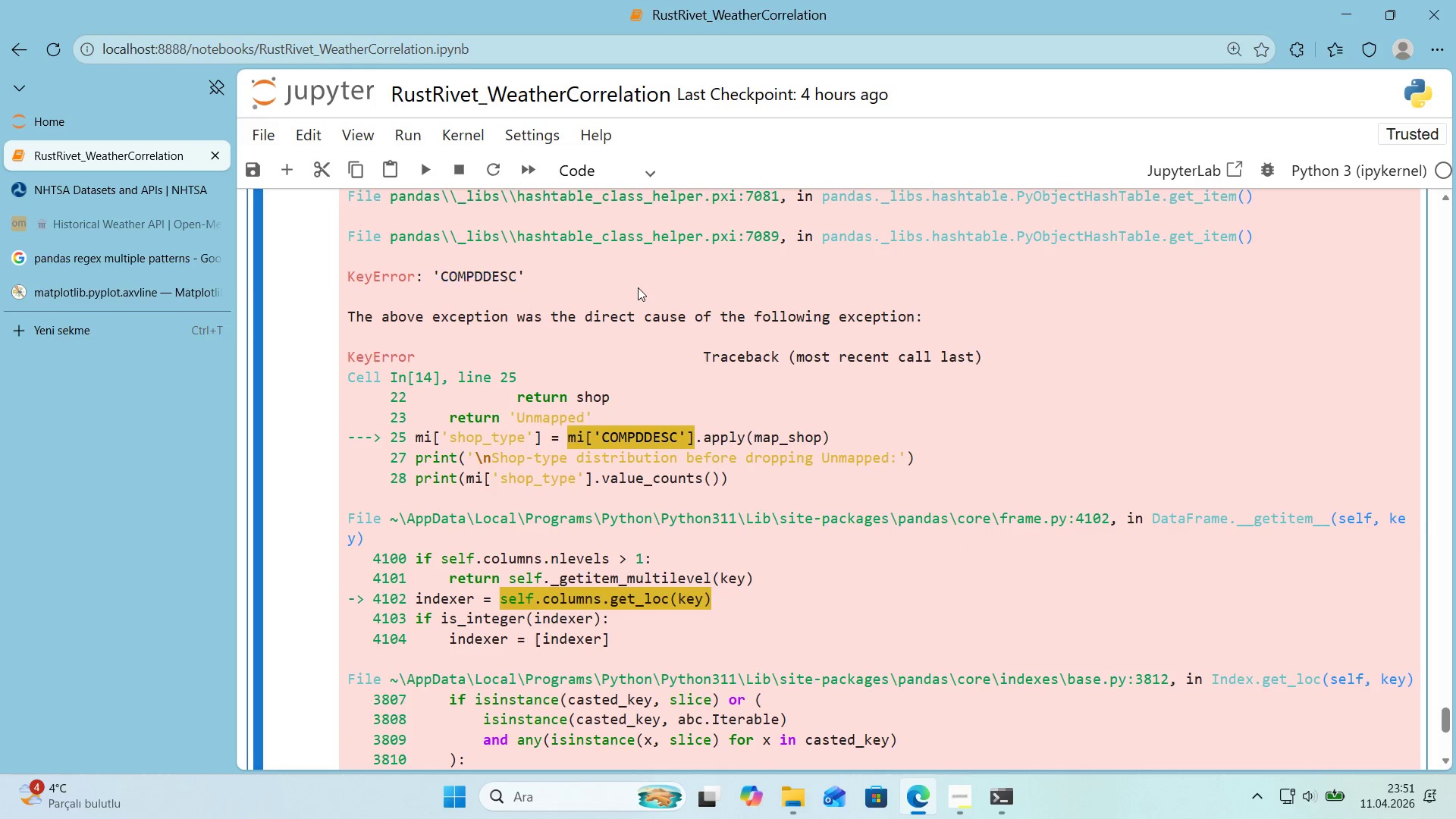 
left_click([638, 287])
 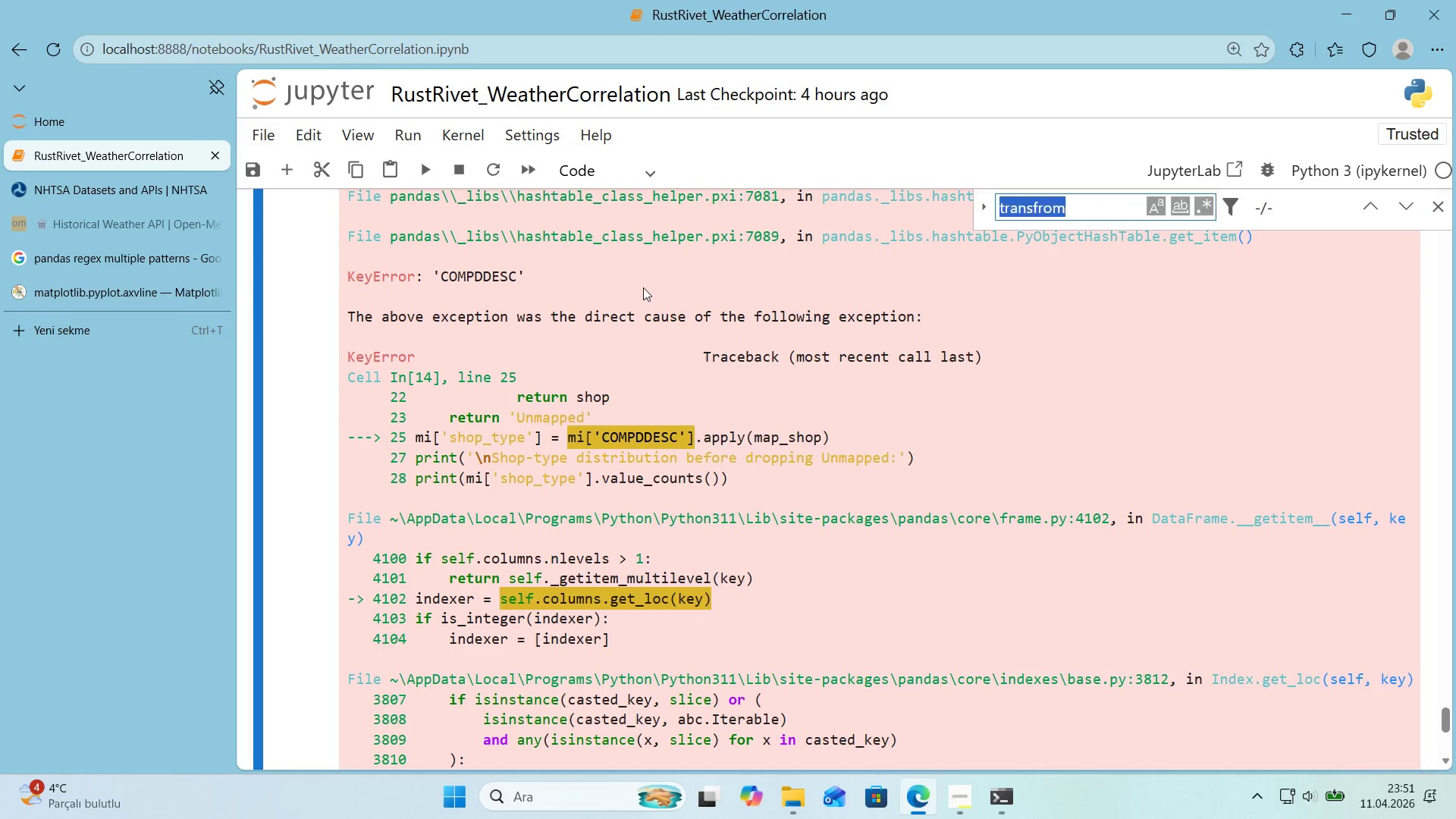 
key(Control+ControlLeft)
 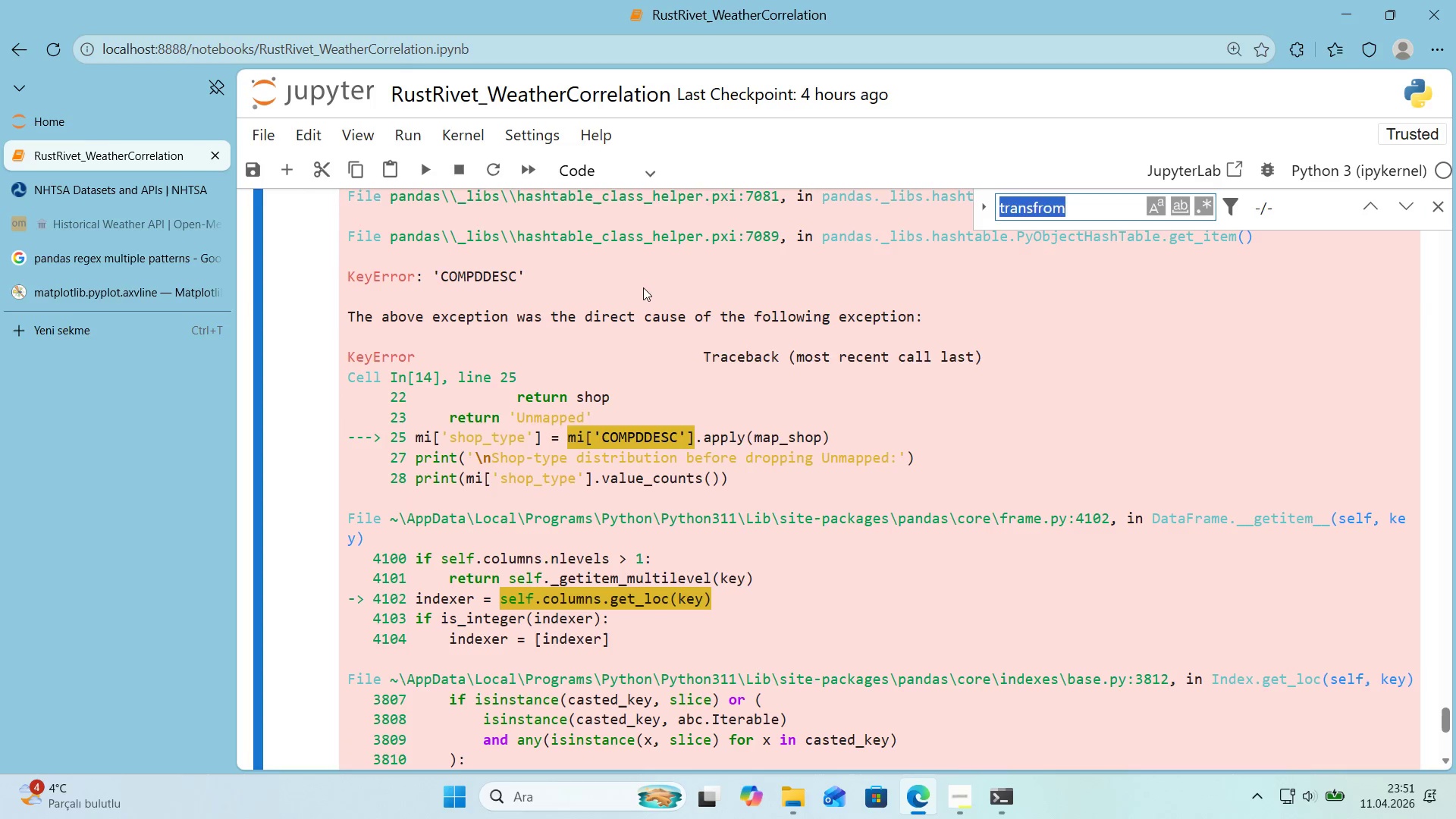 
key(Control+F)
 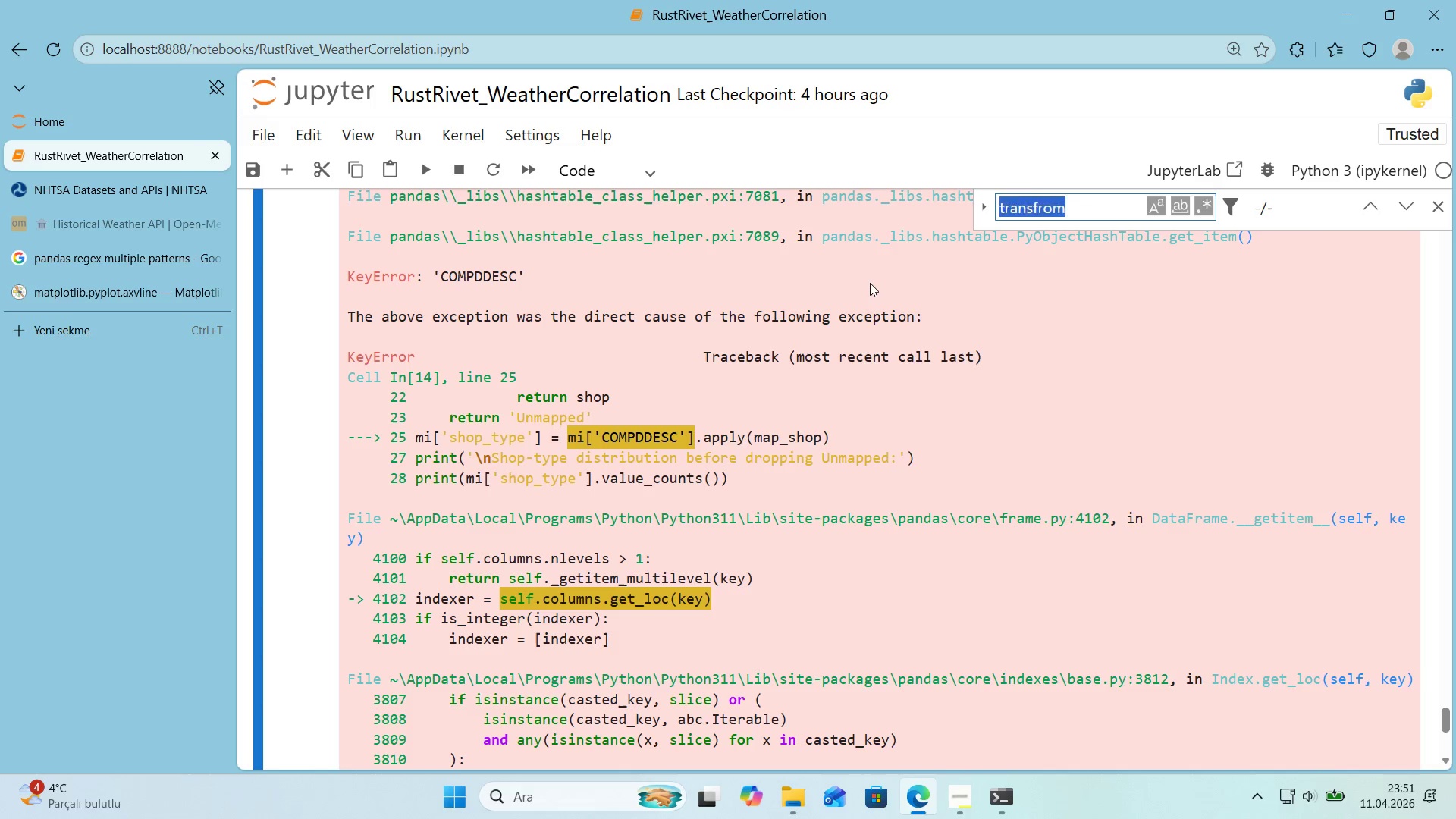 
key(Control+ControlLeft)
 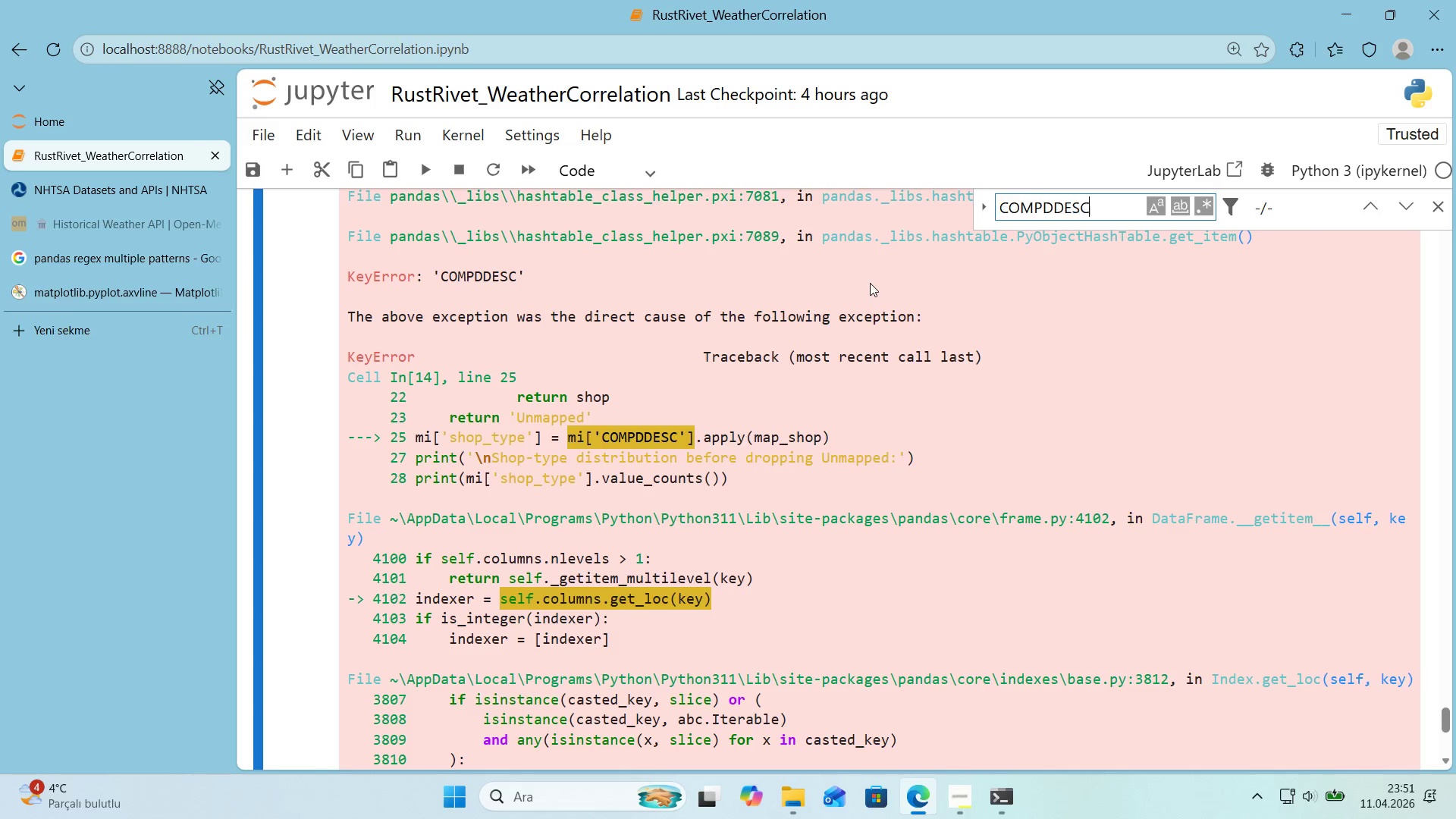 
key(Control+V)
 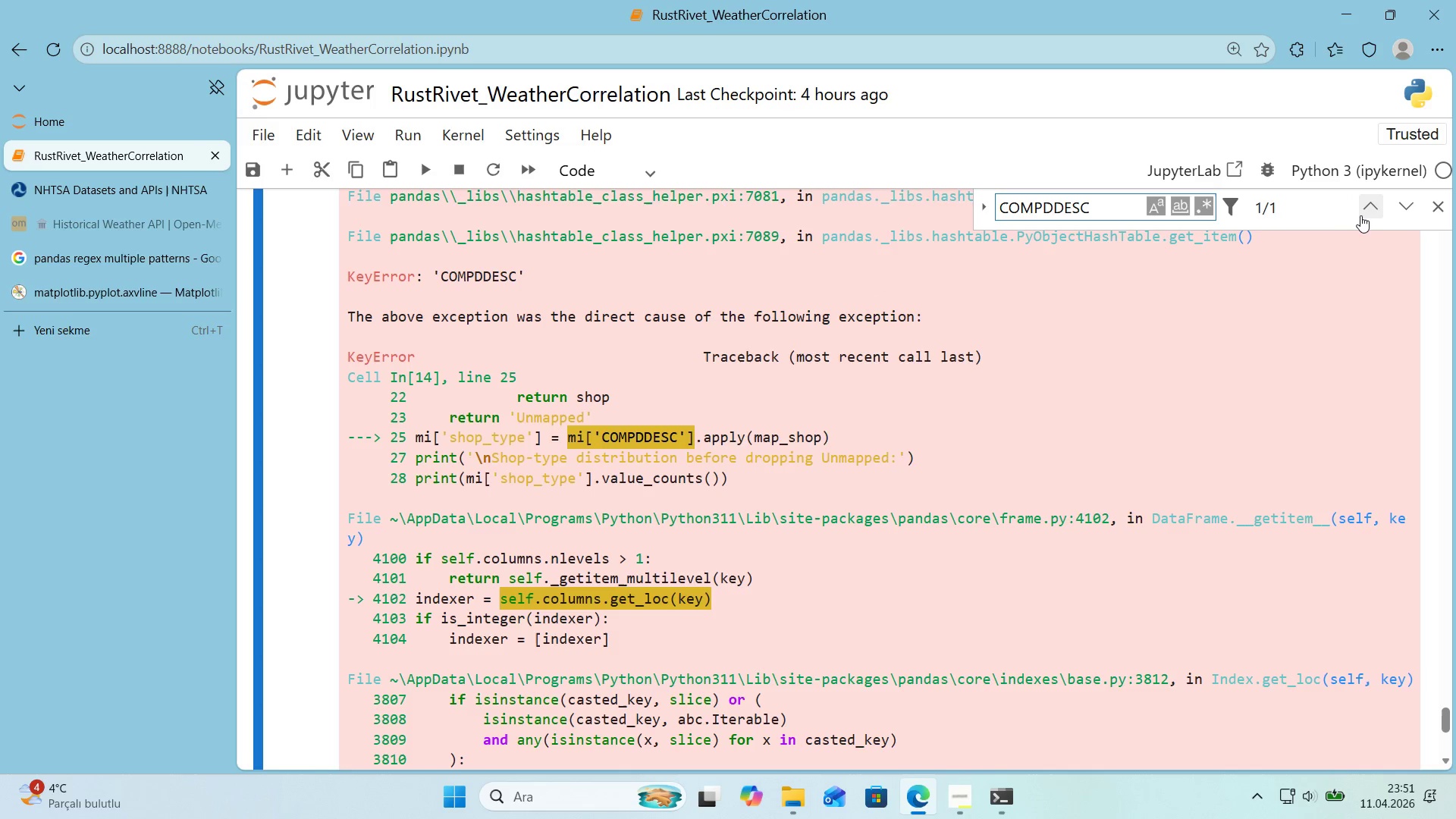 
left_click([1362, 214])
 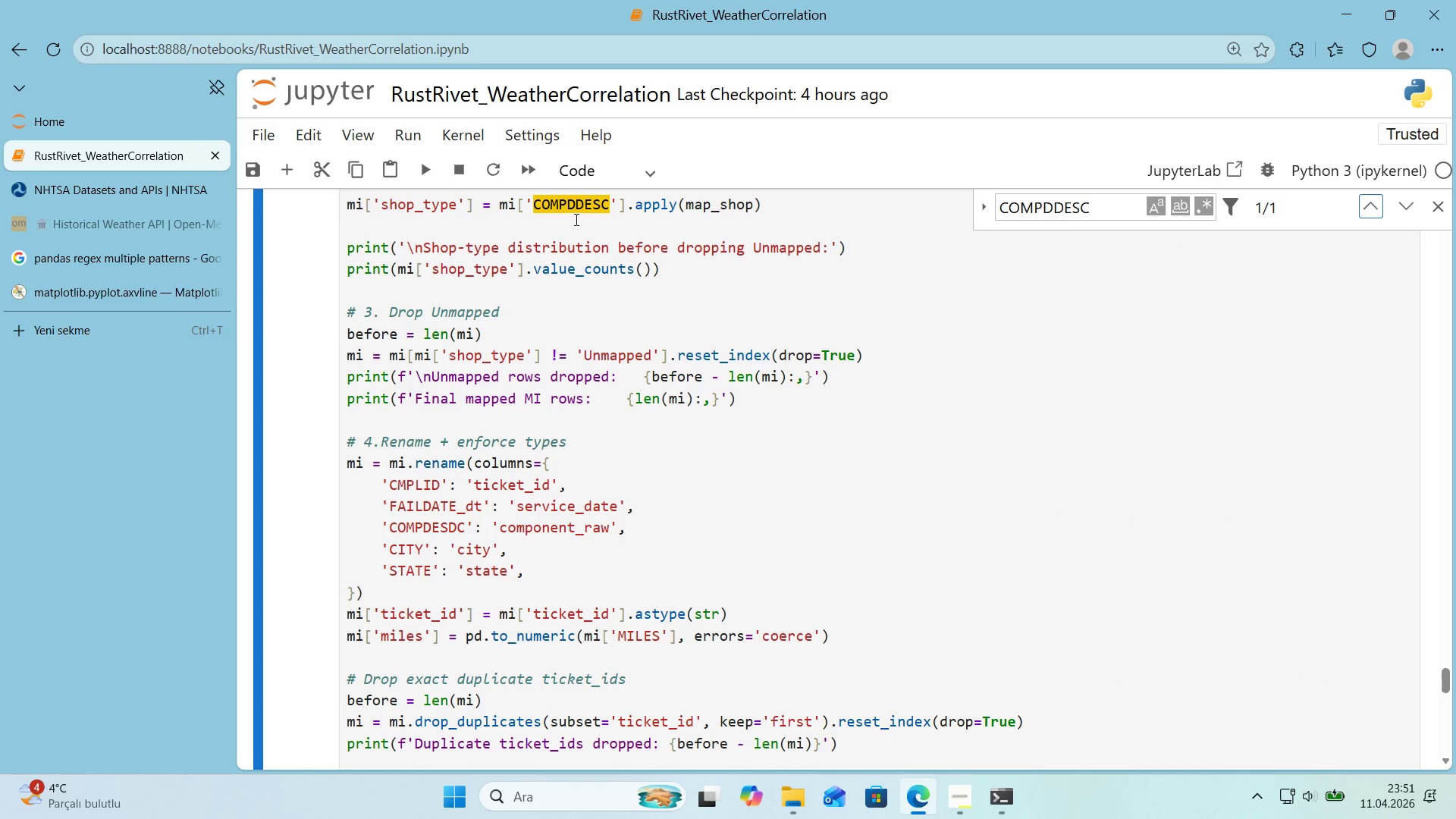 
double_click([582, 210])
 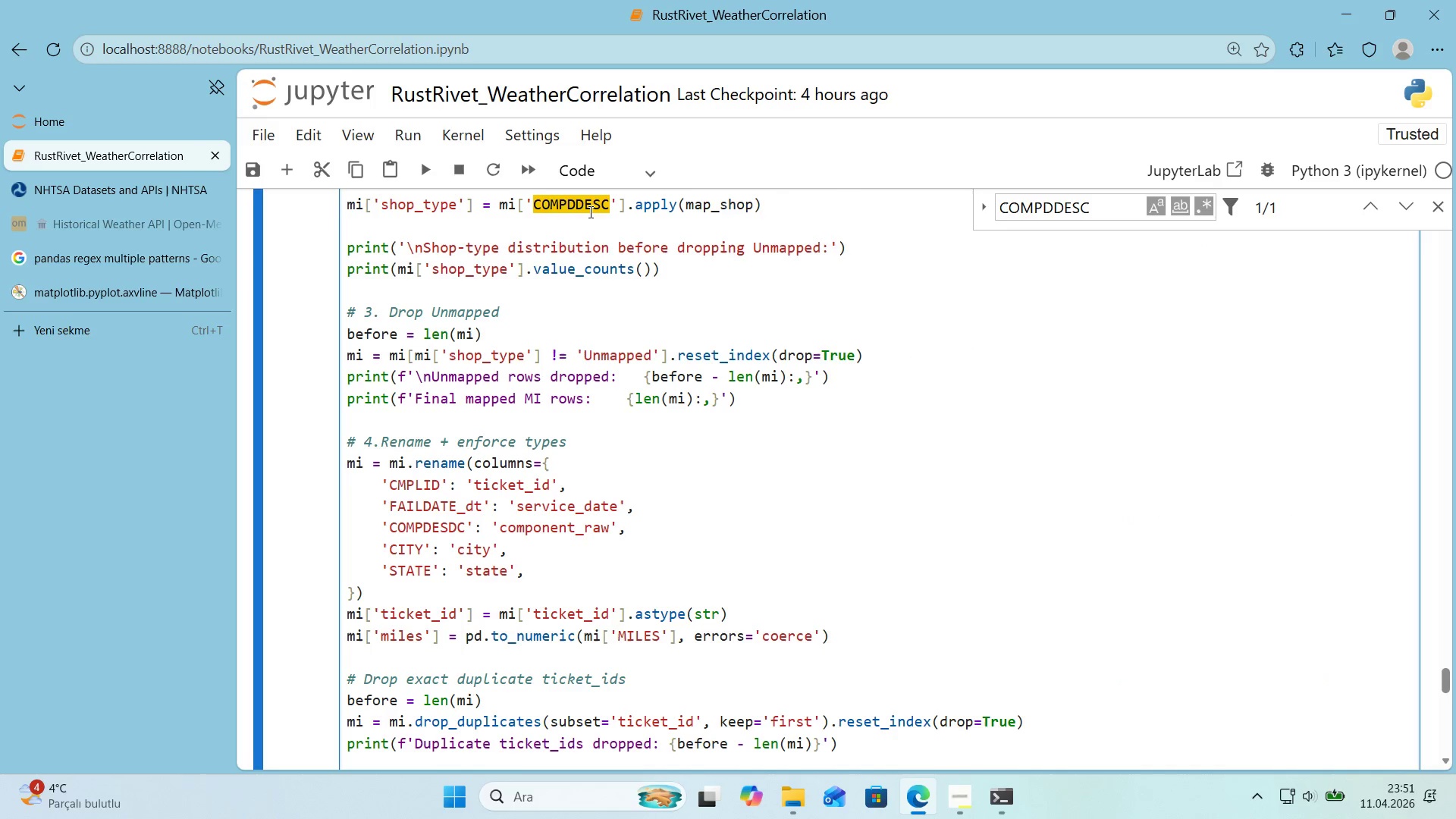 
key(Backspace)
 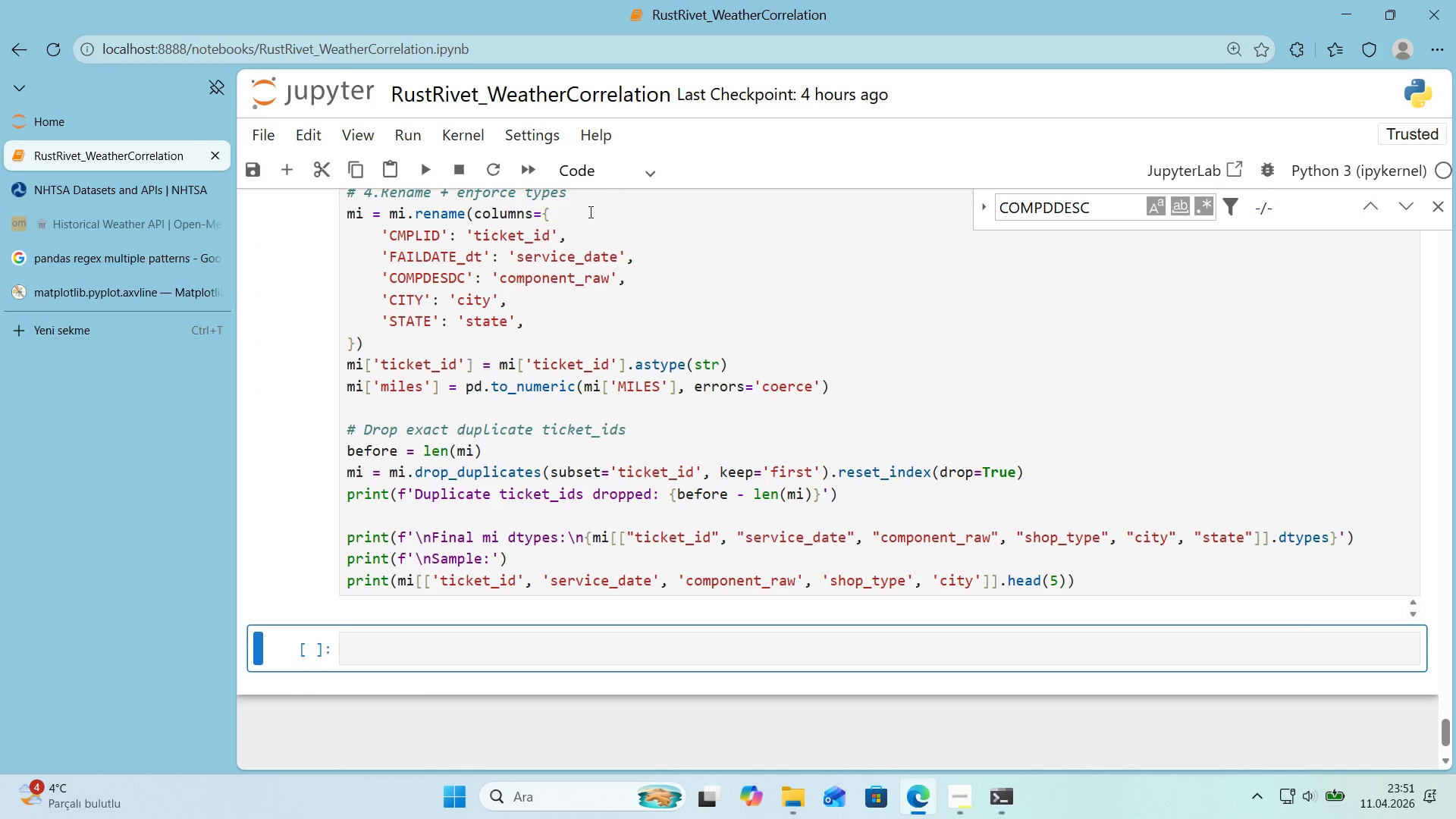 
key(Shift+Enter)
 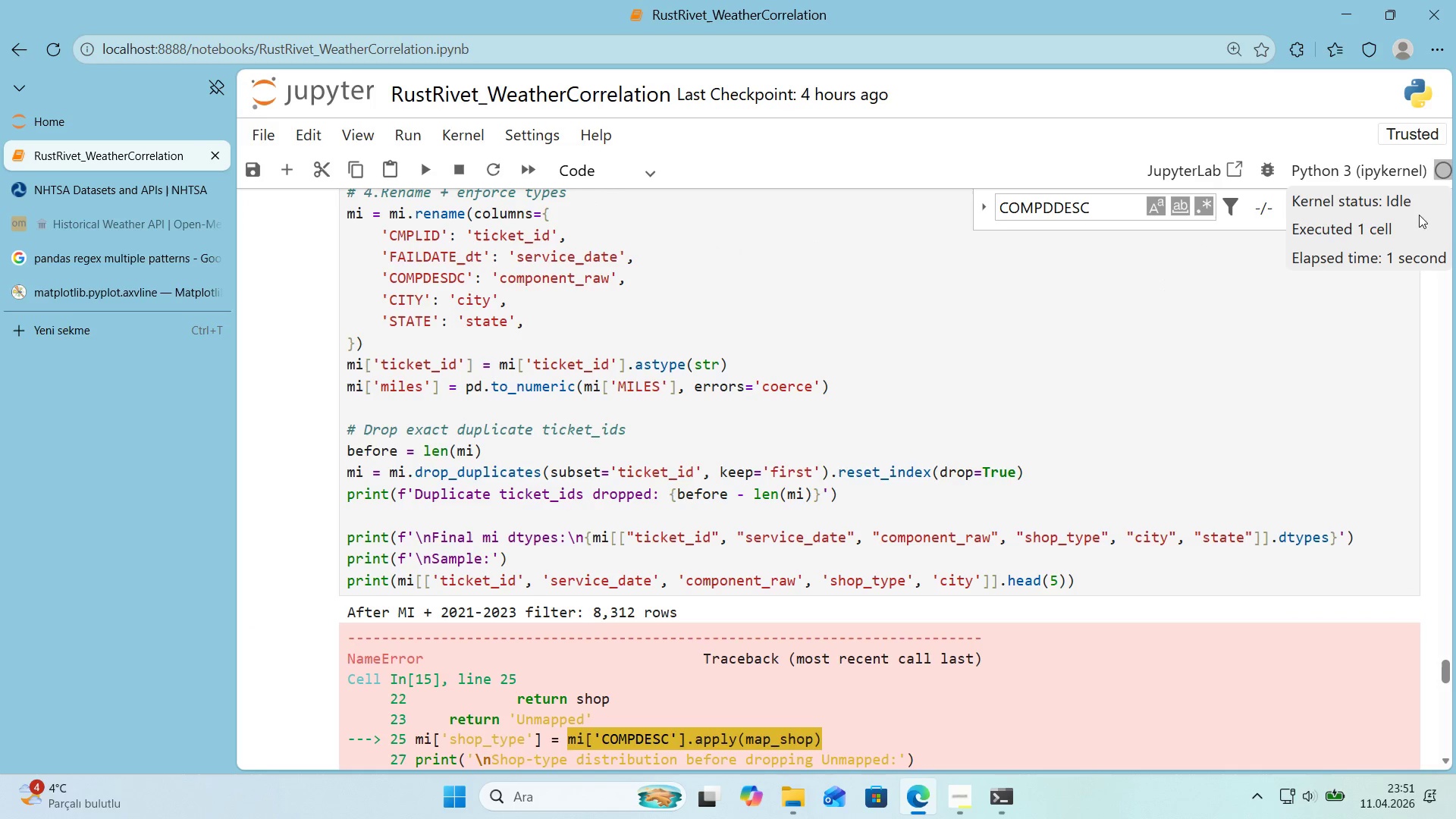 
left_click([1232, 273])
 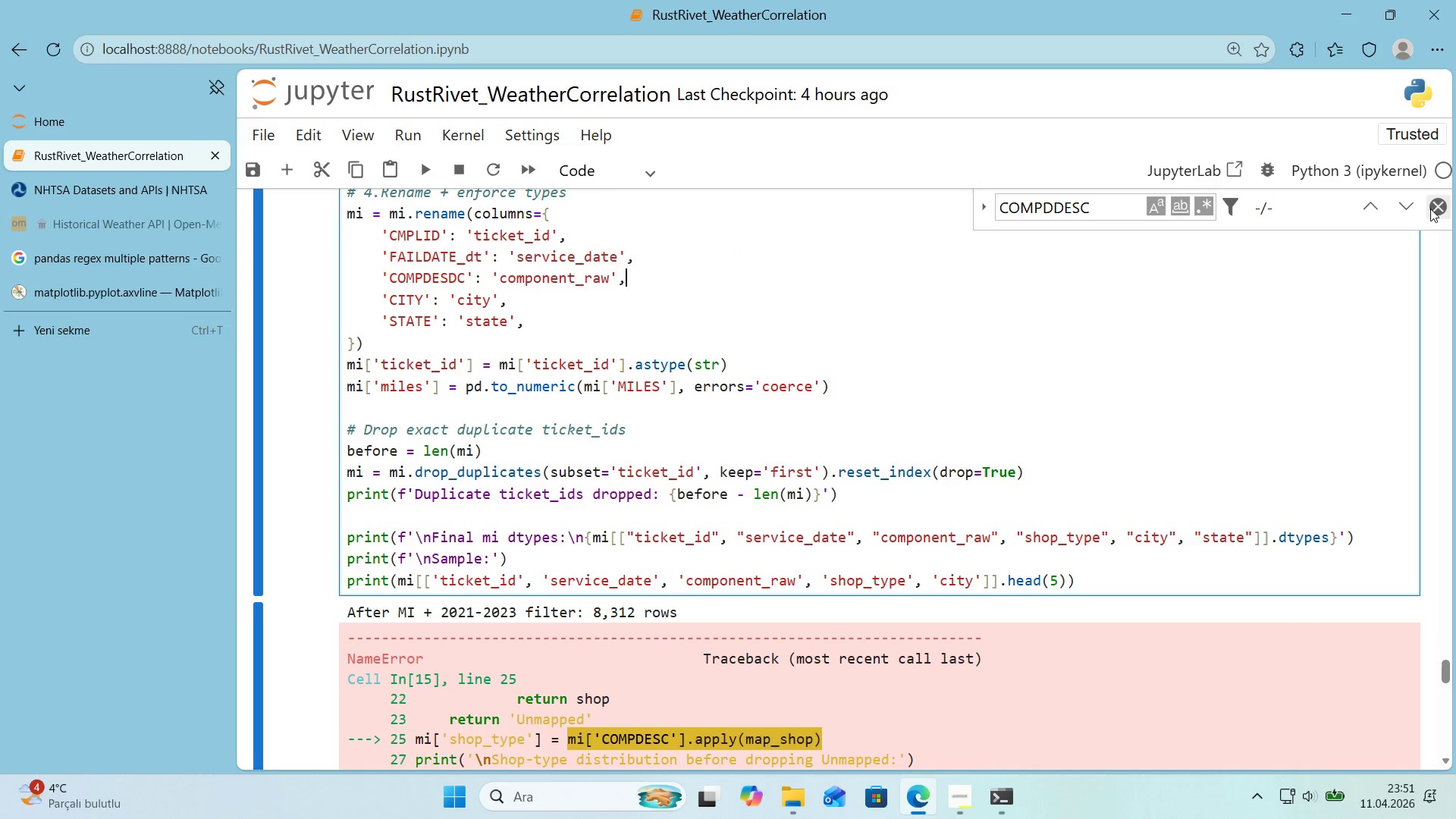 
left_click([1430, 209])
 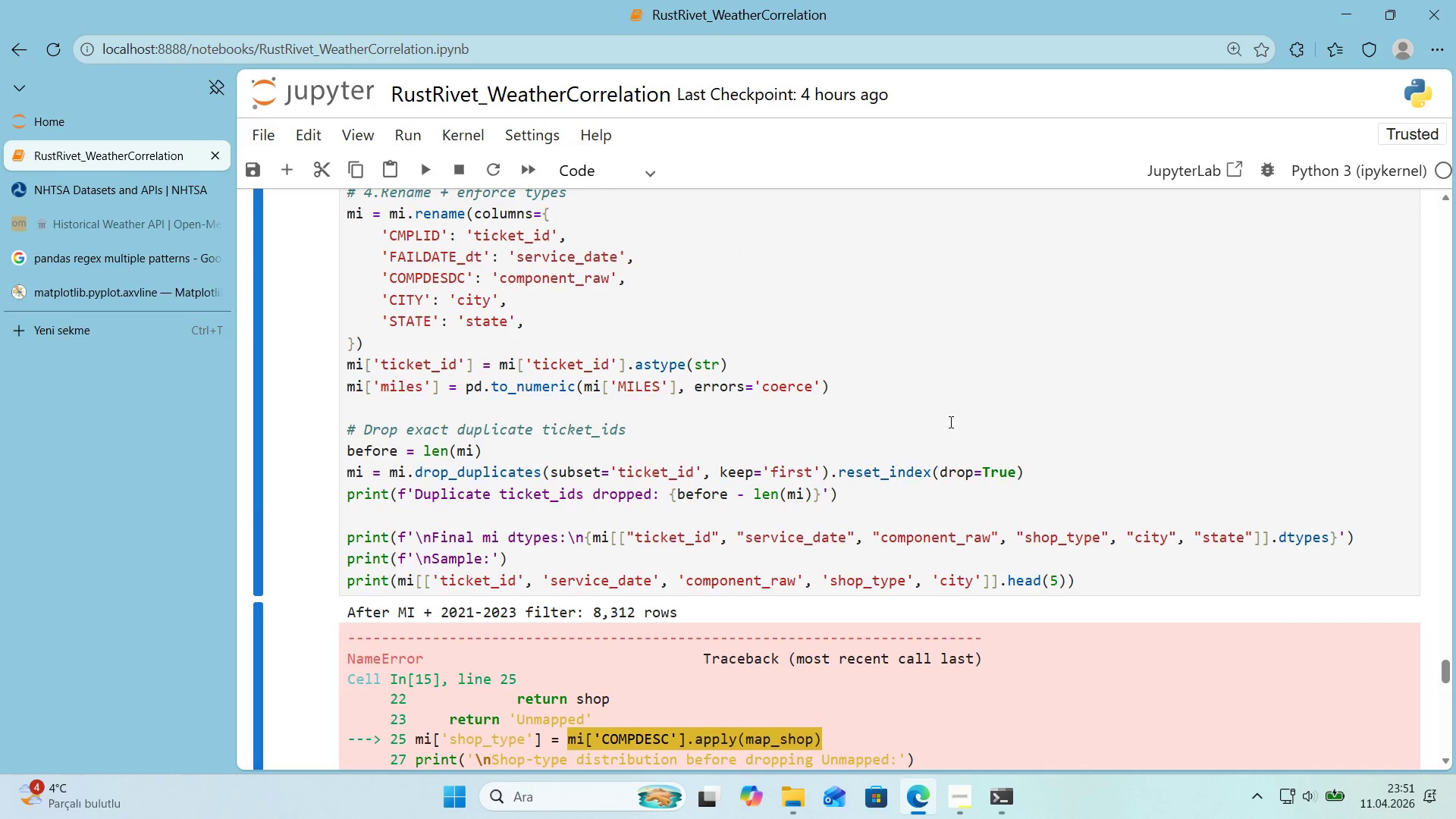 
scroll: coordinate [934, 410], scroll_direction: down, amount: 18.0
 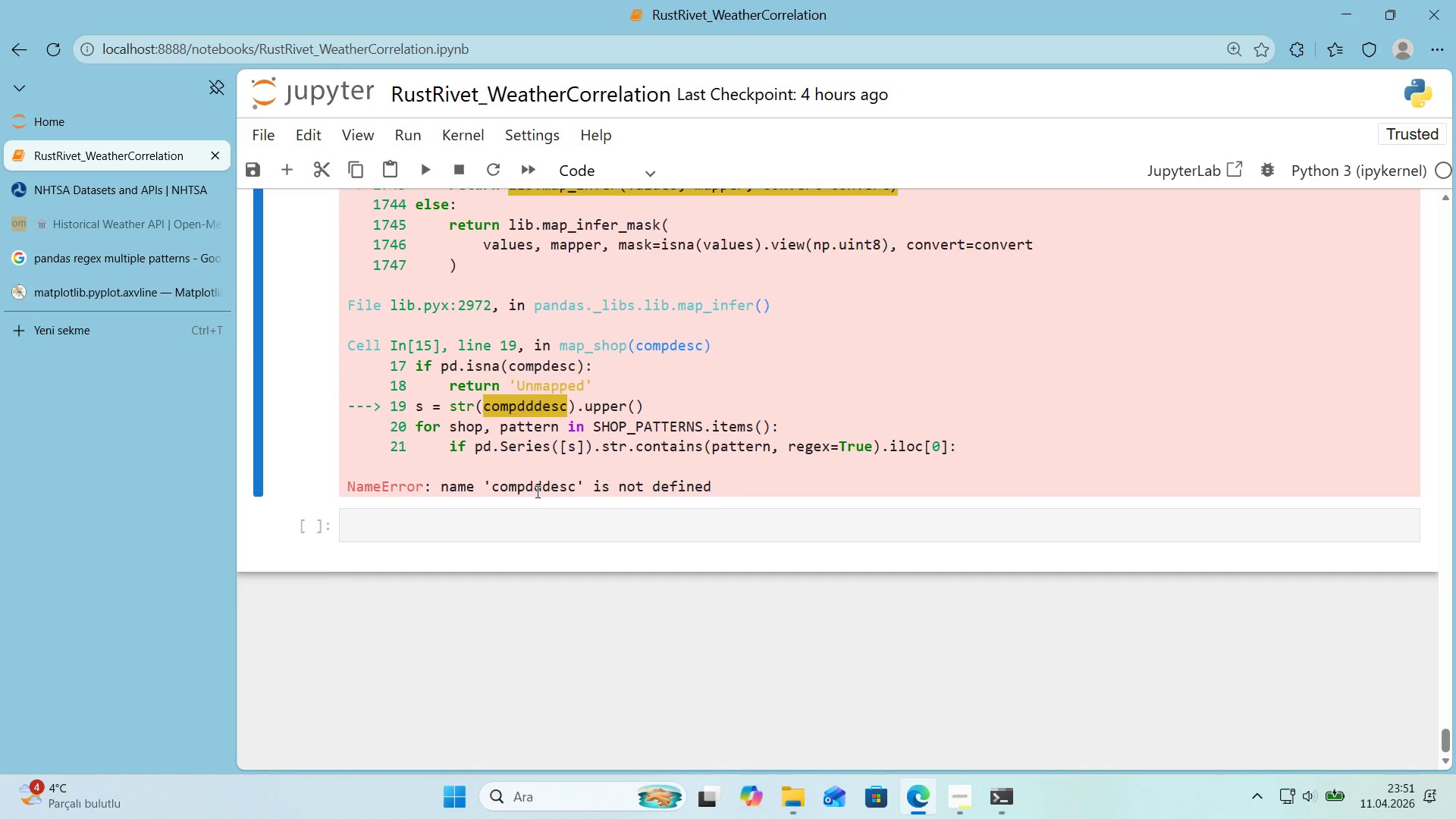 
double_click([536, 491])
 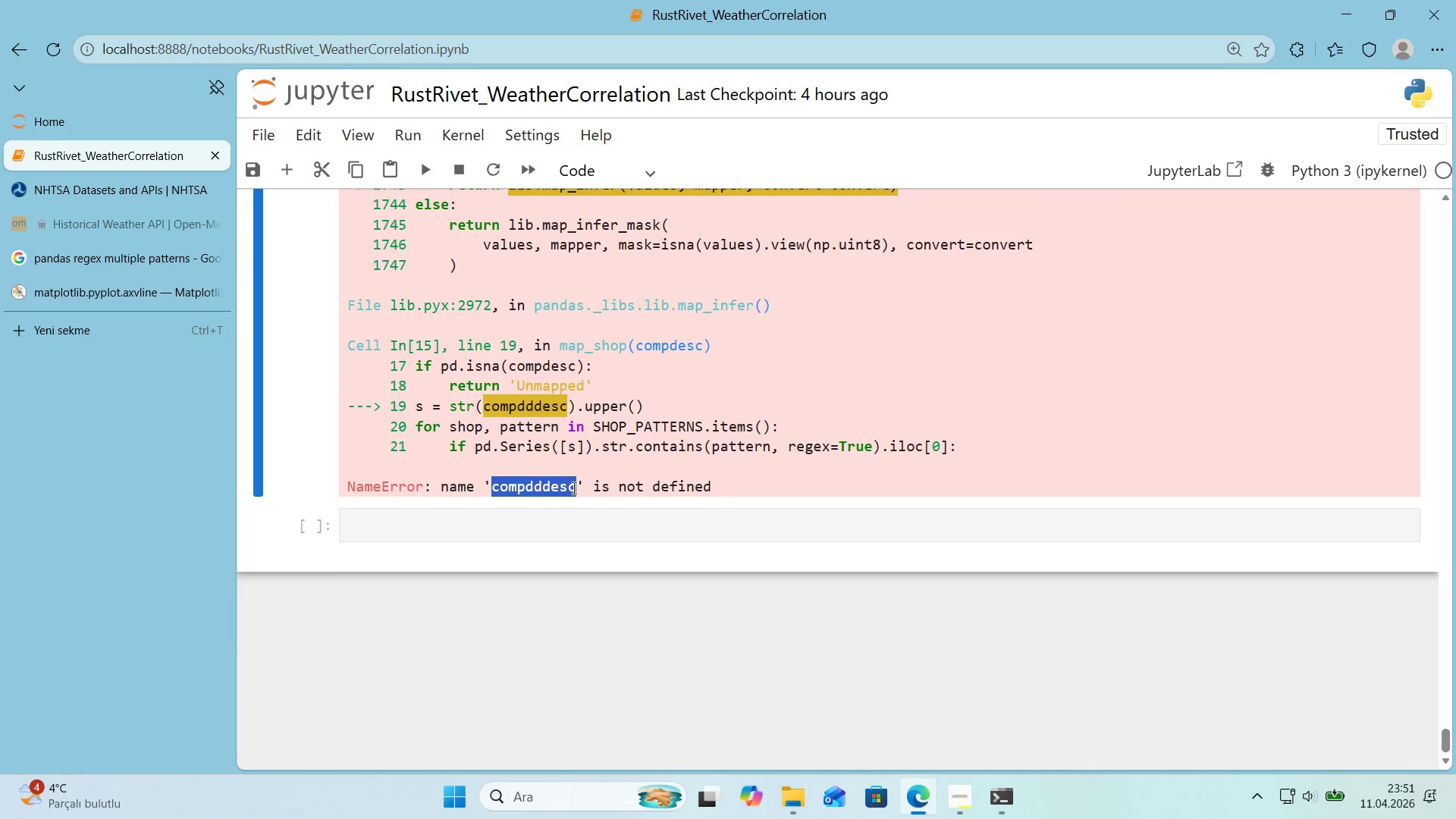 
key(Control+C)
 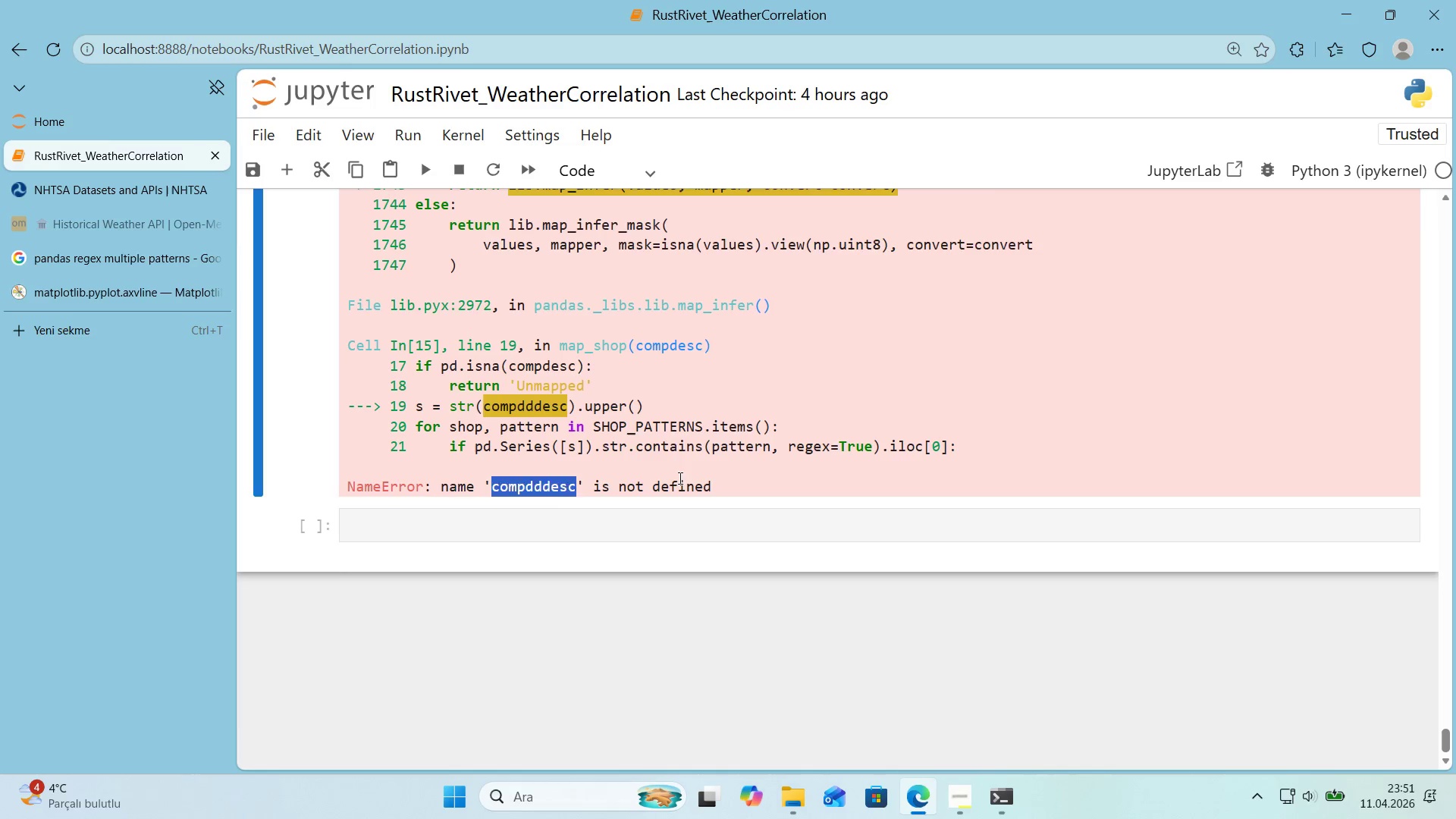 
key(Control+ControlLeft)
 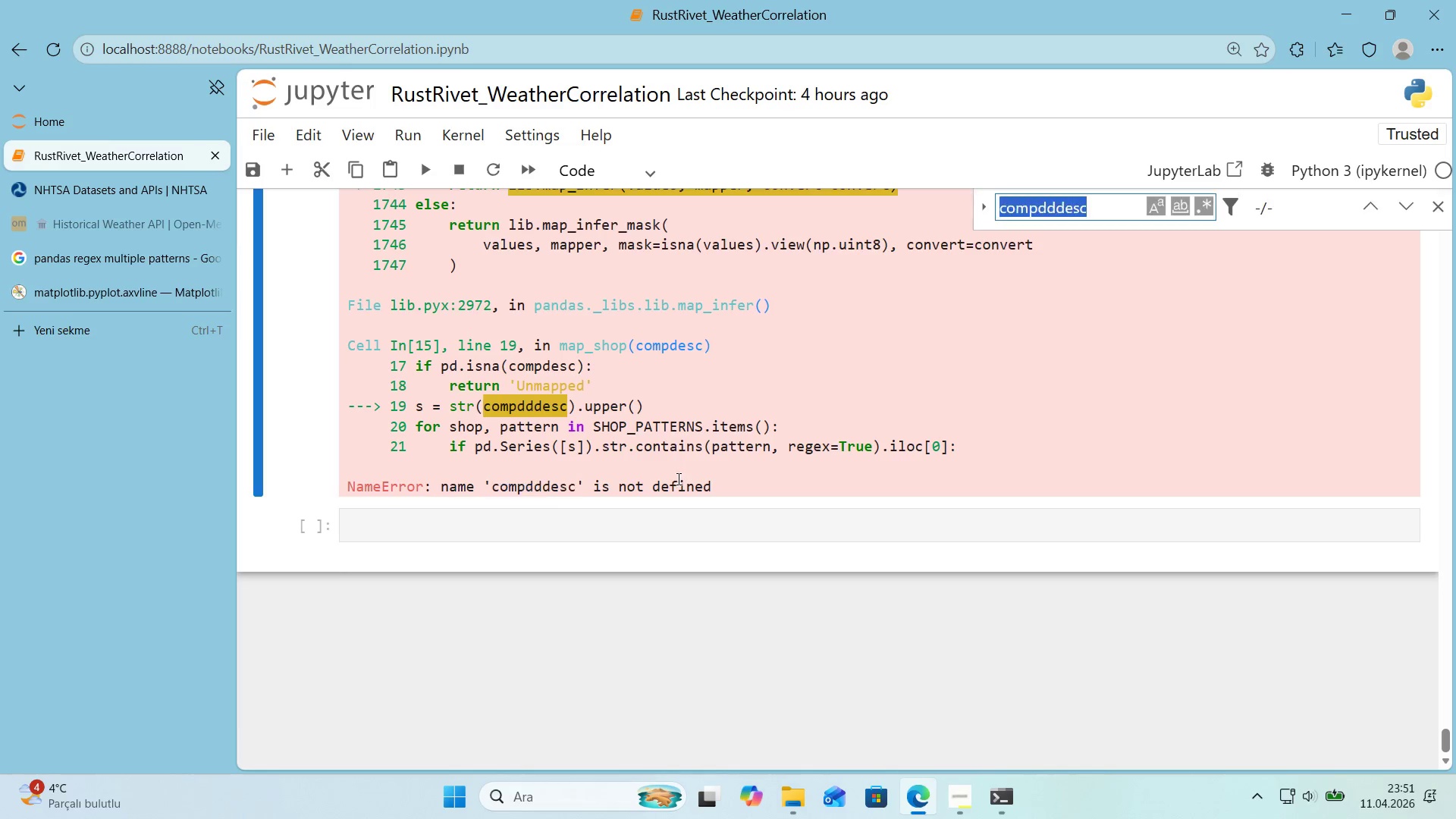 
key(Control+F)
 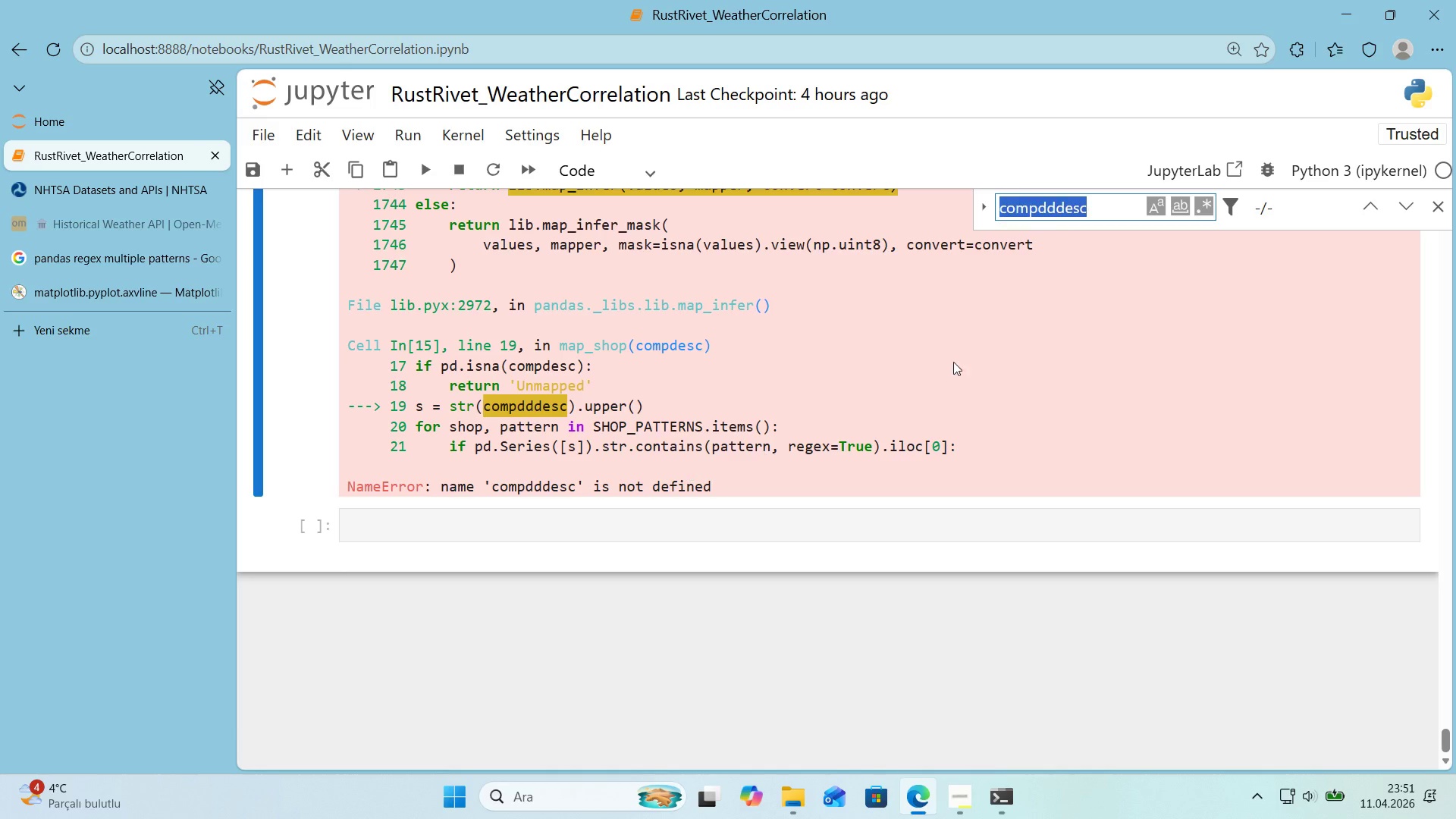 
key(Control+ControlLeft)
 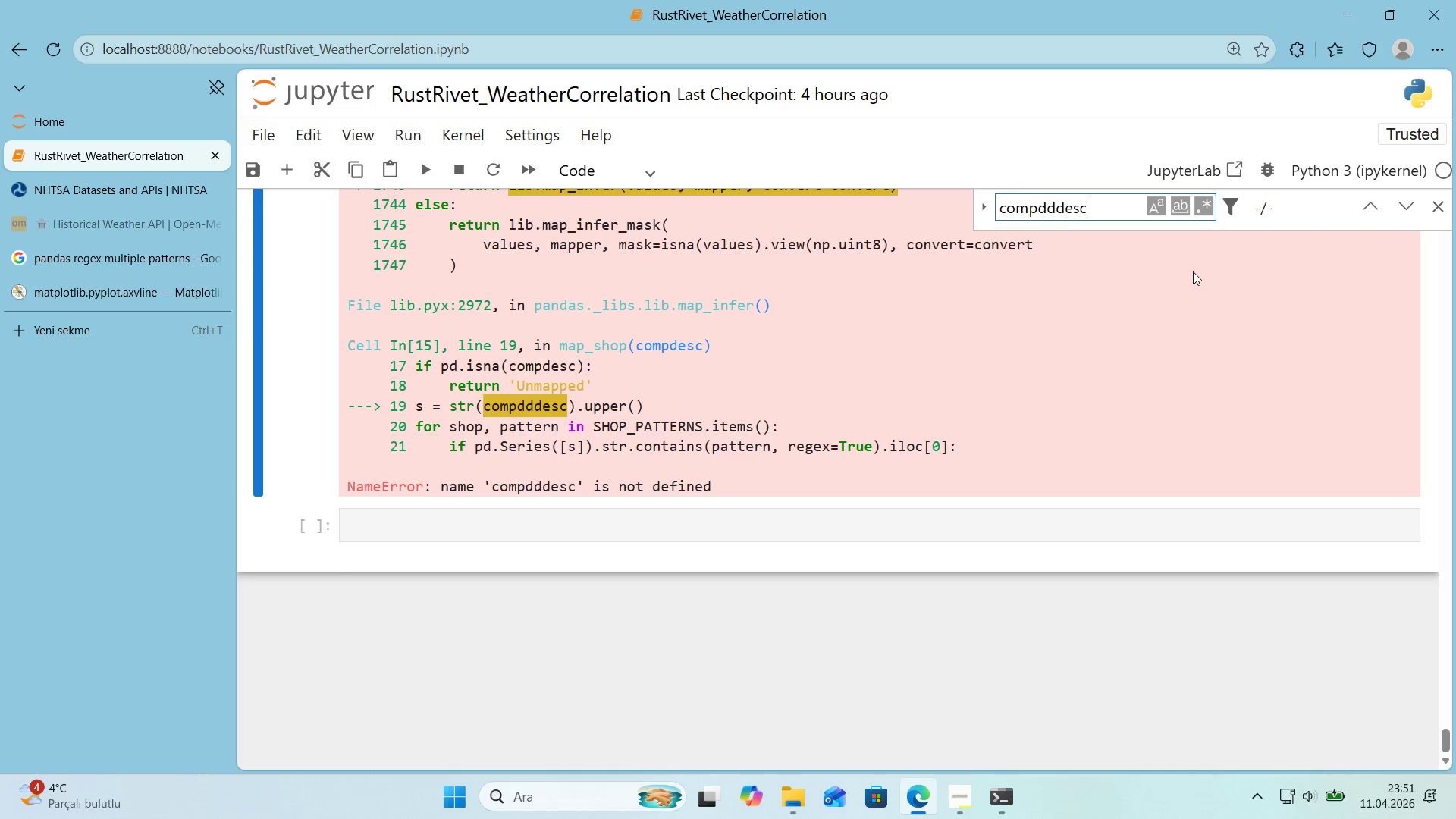 
key(Control+V)
 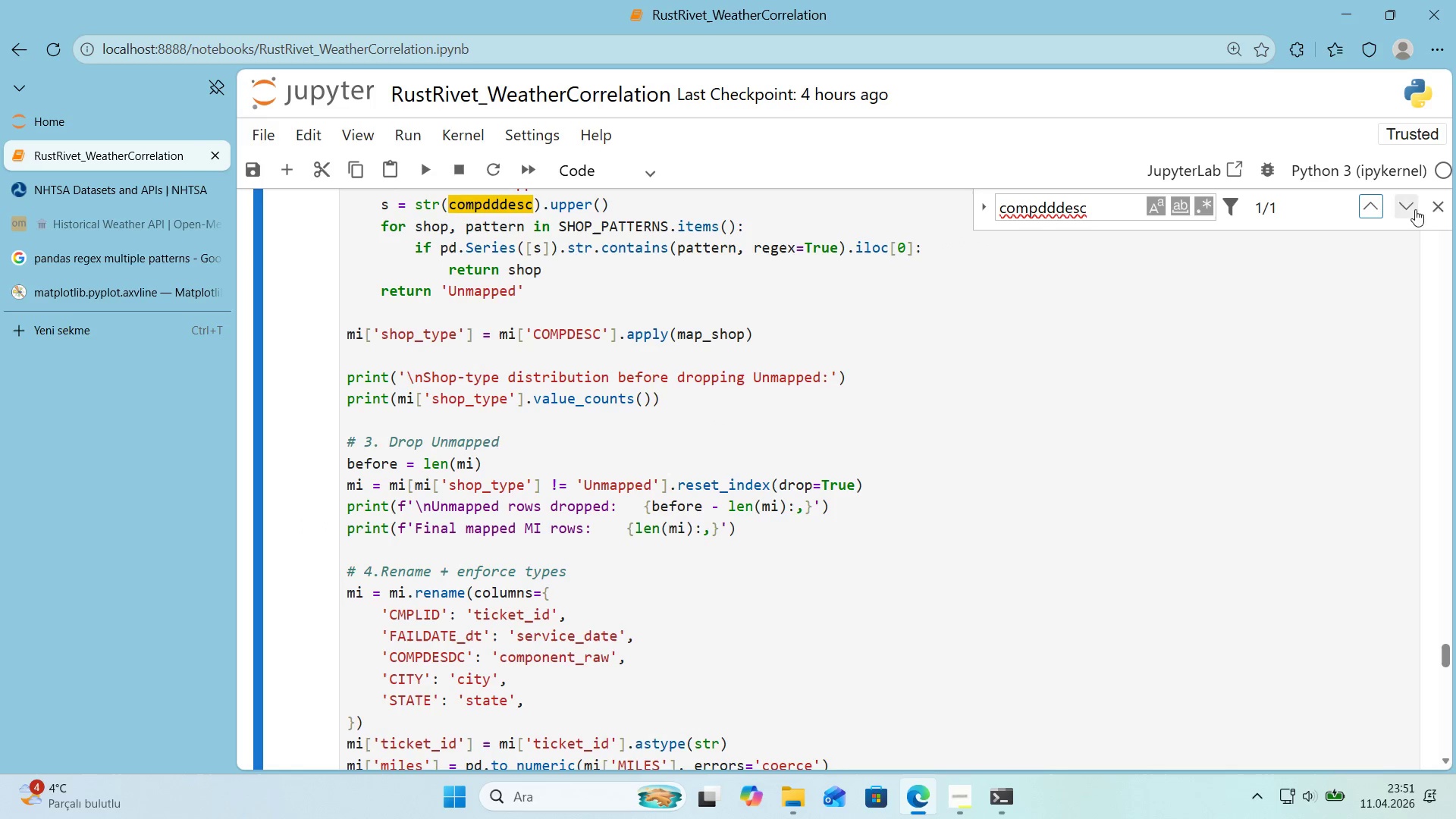 
double_click([1432, 209])
 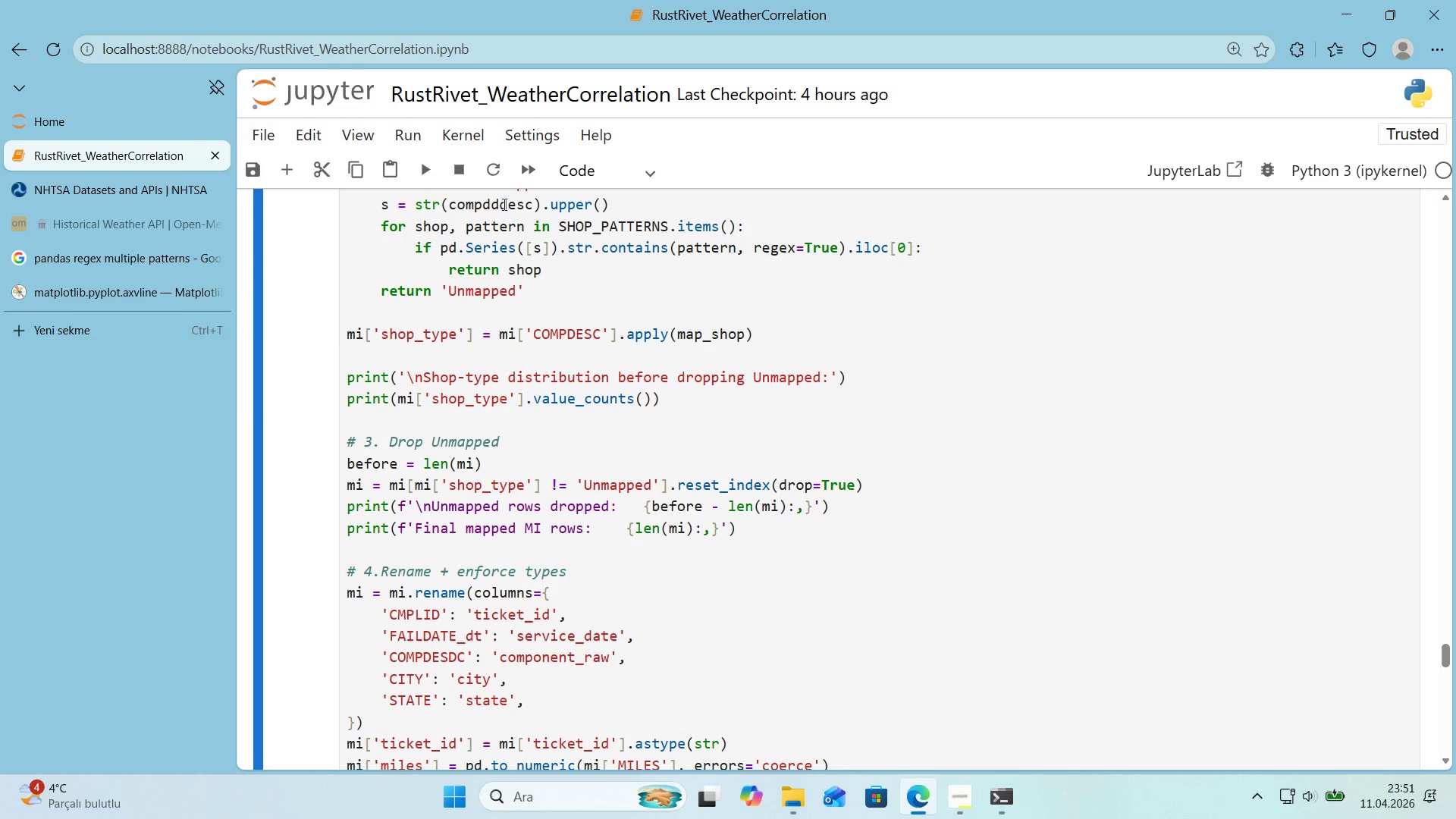 
left_click([504, 203])
 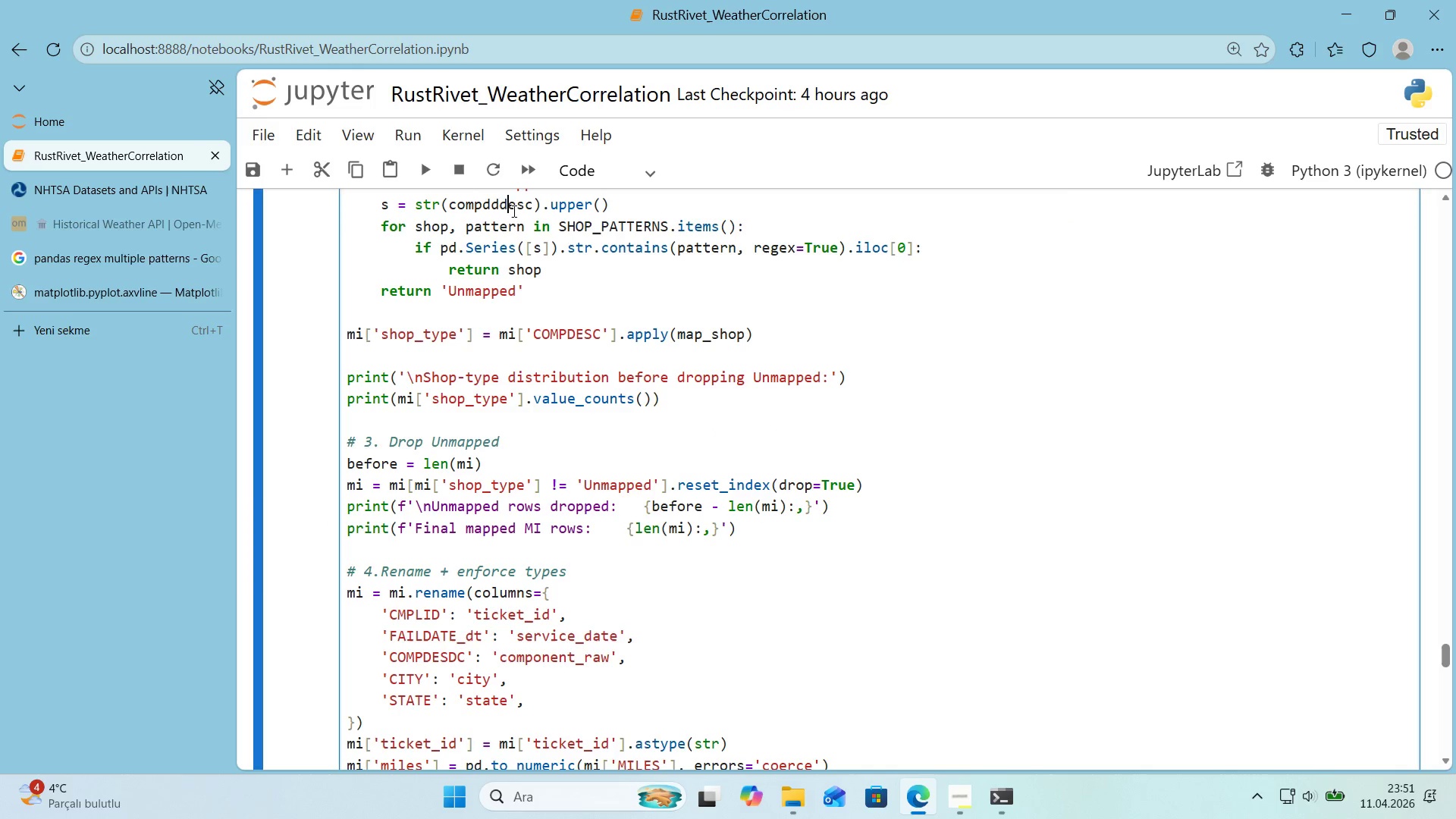 
key(Backspace)
 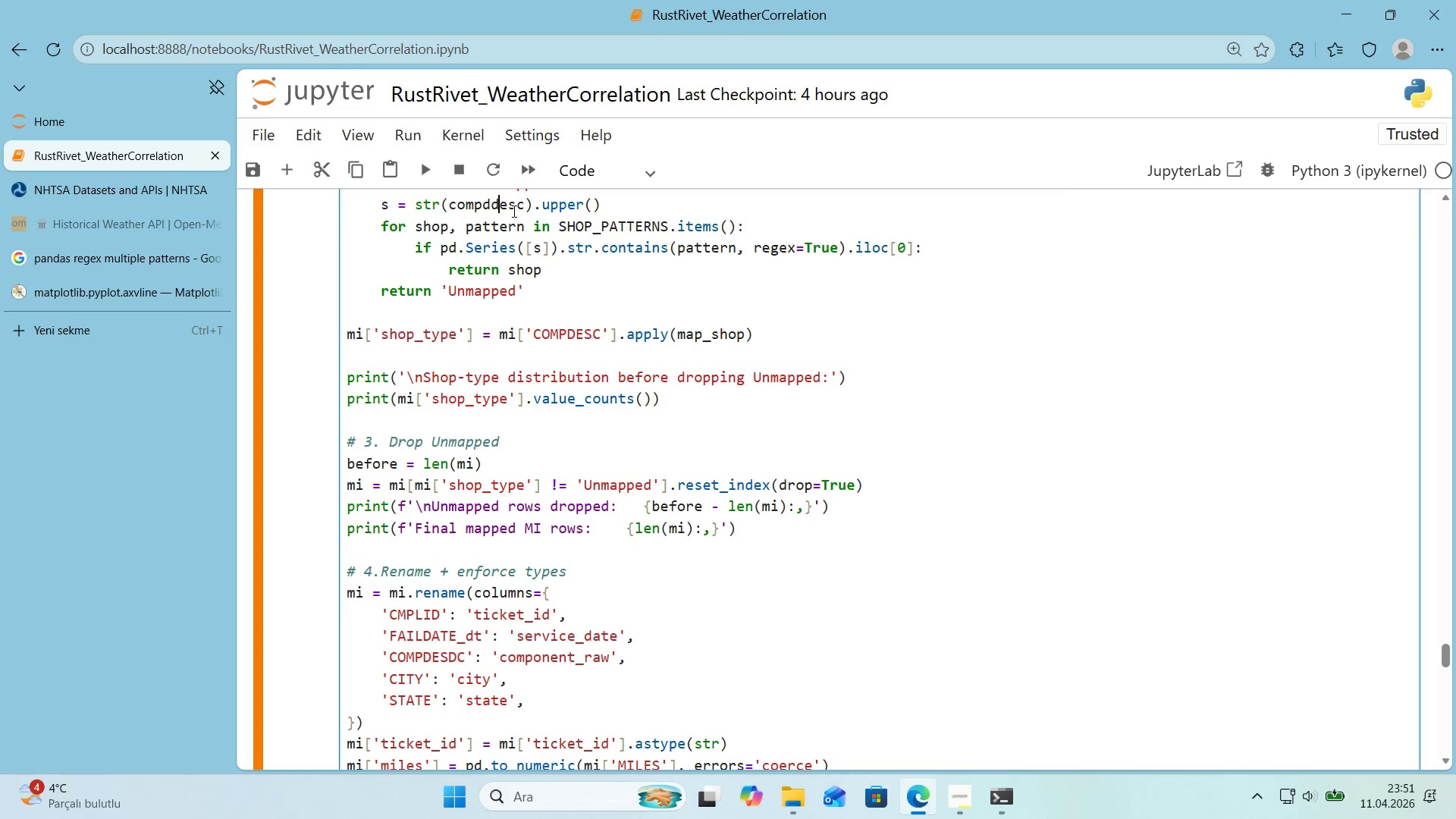 
key(Backspace)
 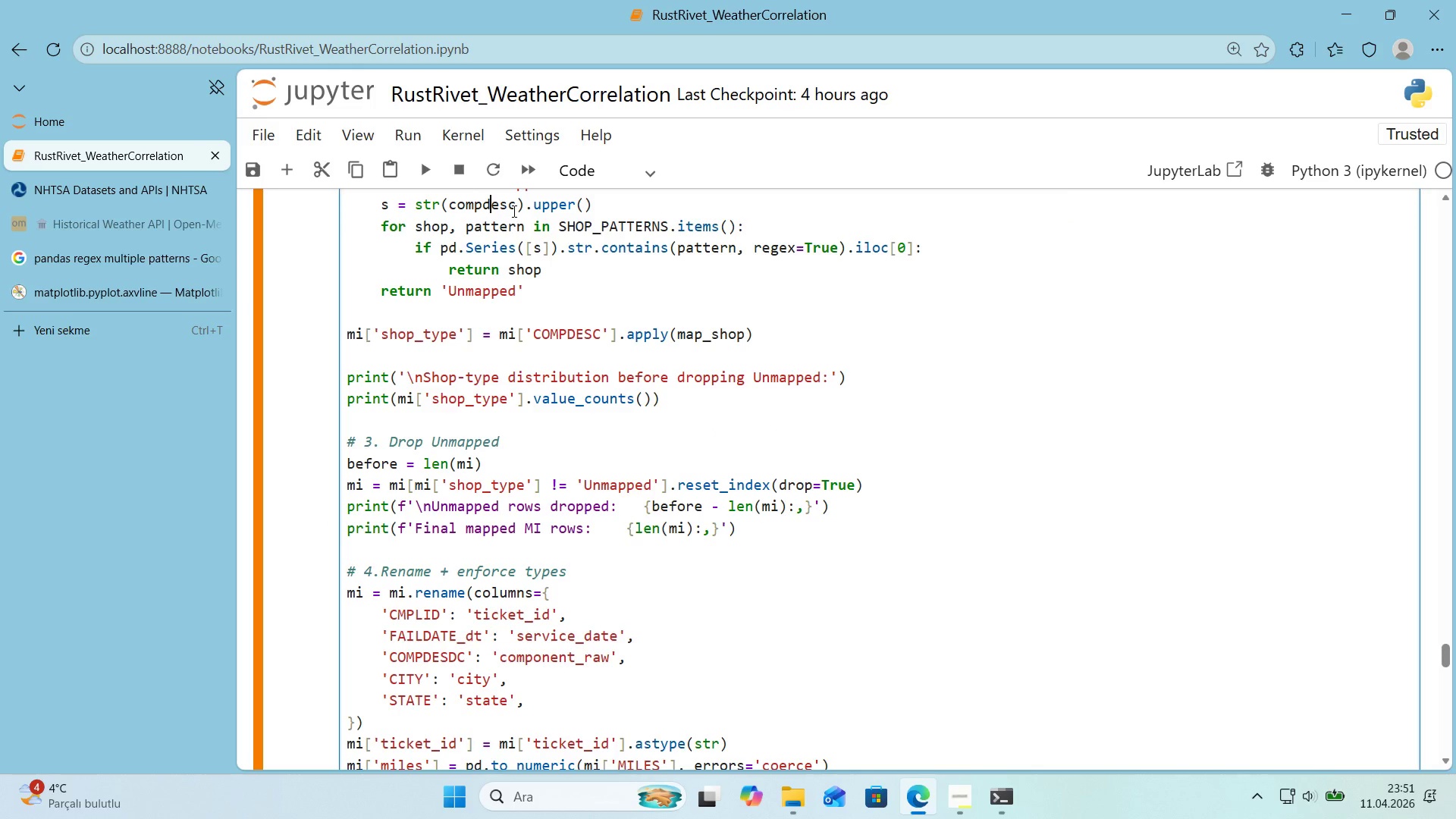 
key(Shift+Enter)
 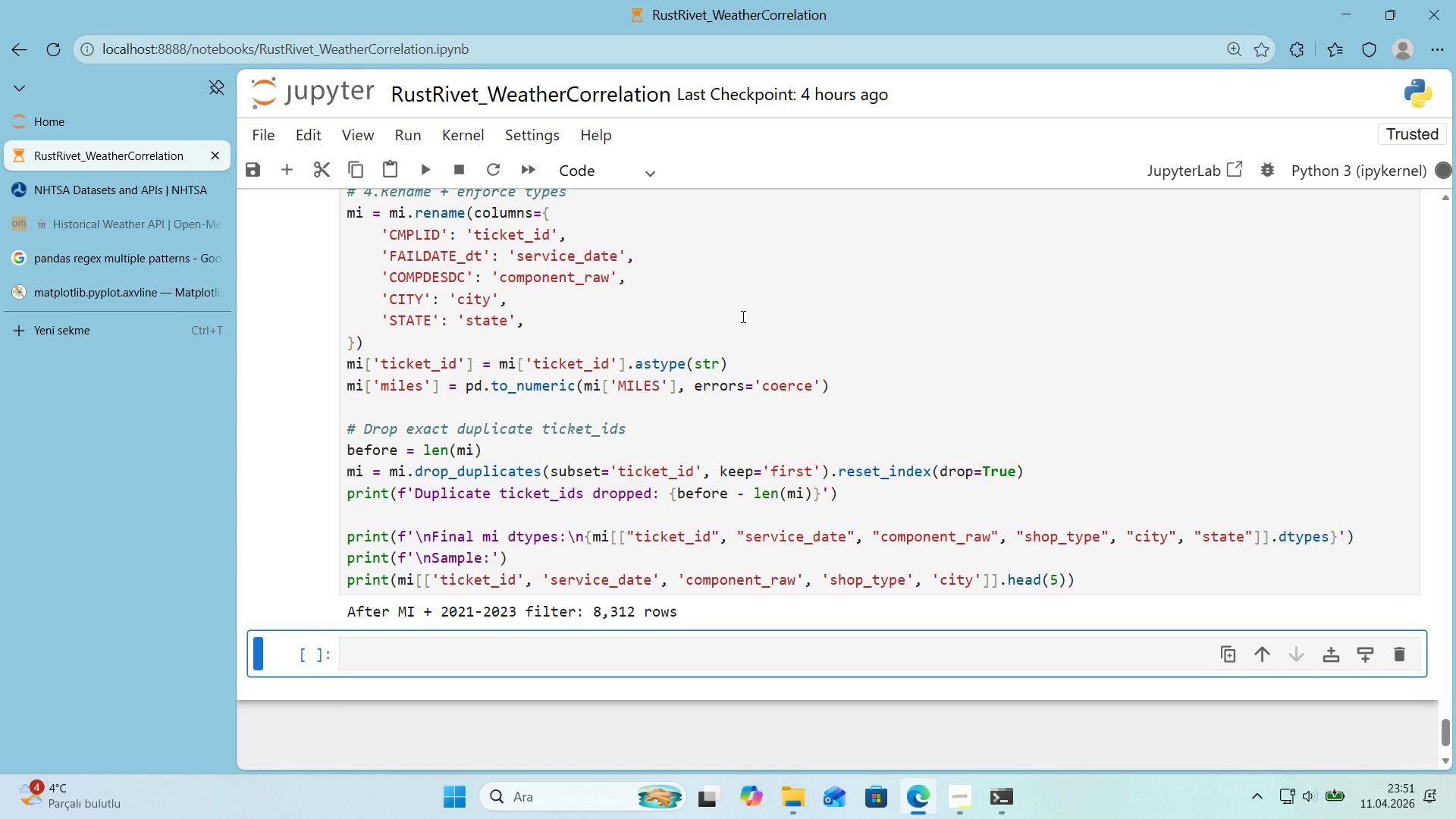 
scroll: coordinate [742, 316], scroll_direction: up, amount: 1.0
 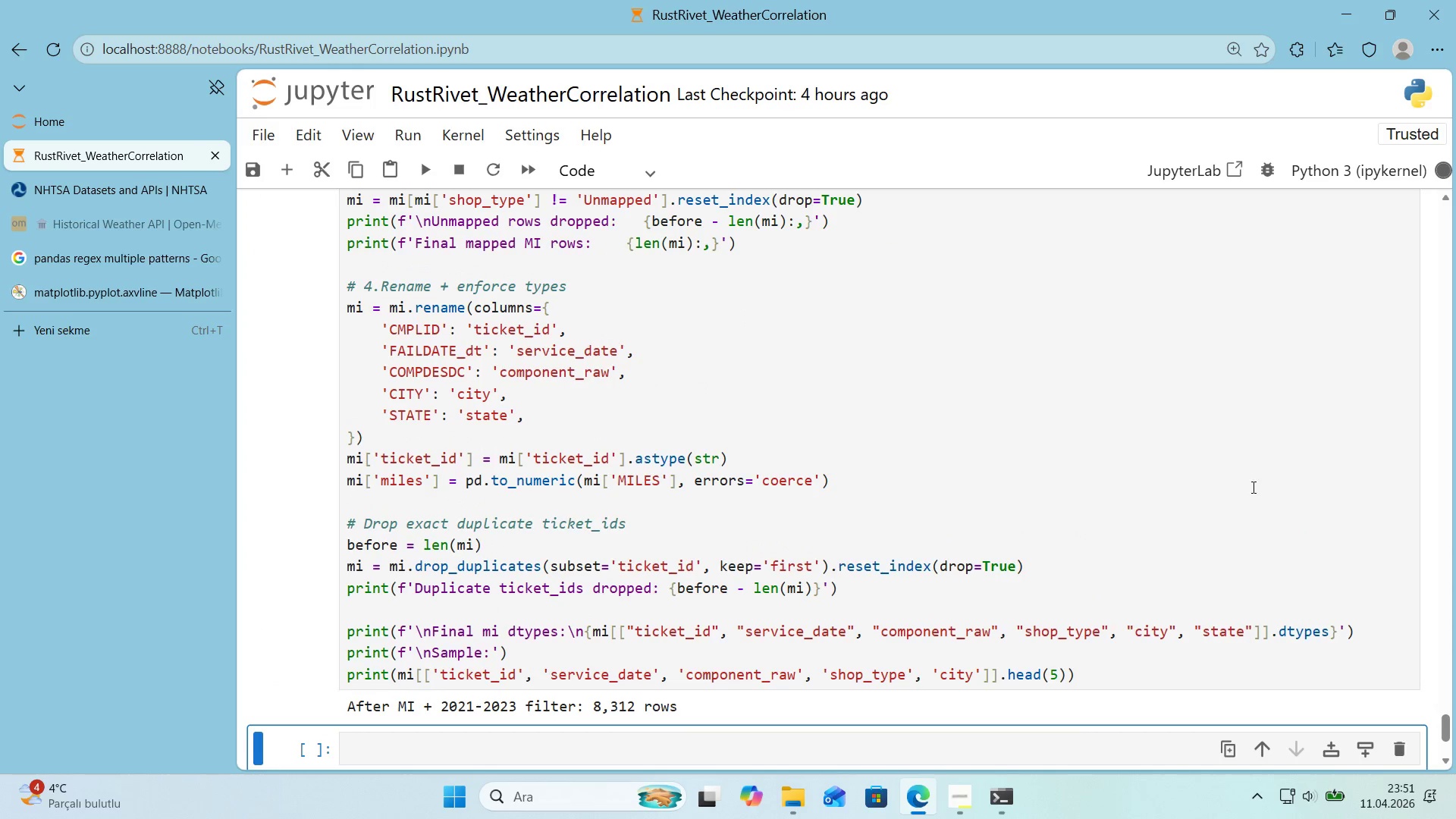 
left_click([1119, 755])
 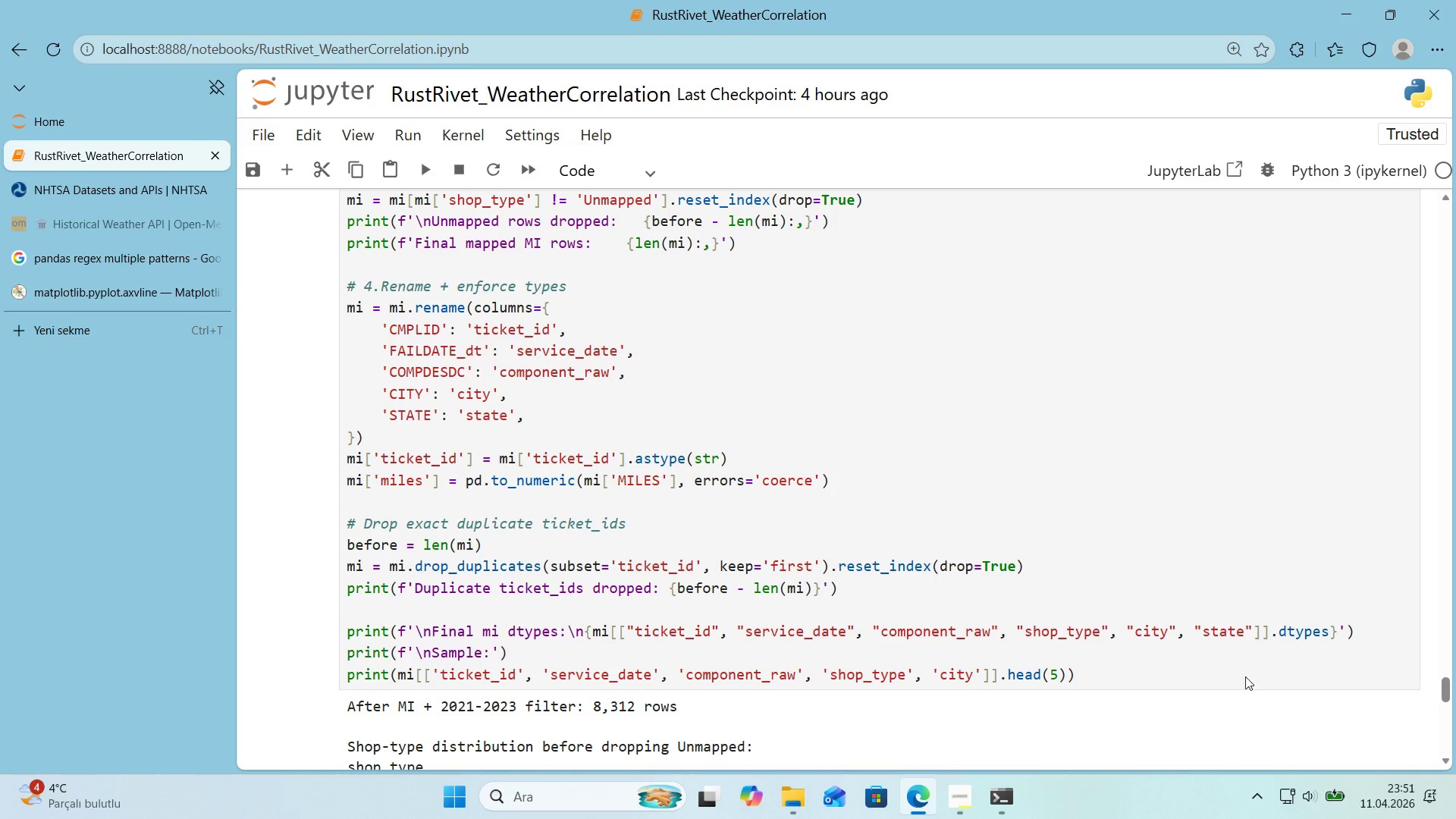 
scroll: coordinate [1089, 632], scroll_direction: down, amount: 11.0
 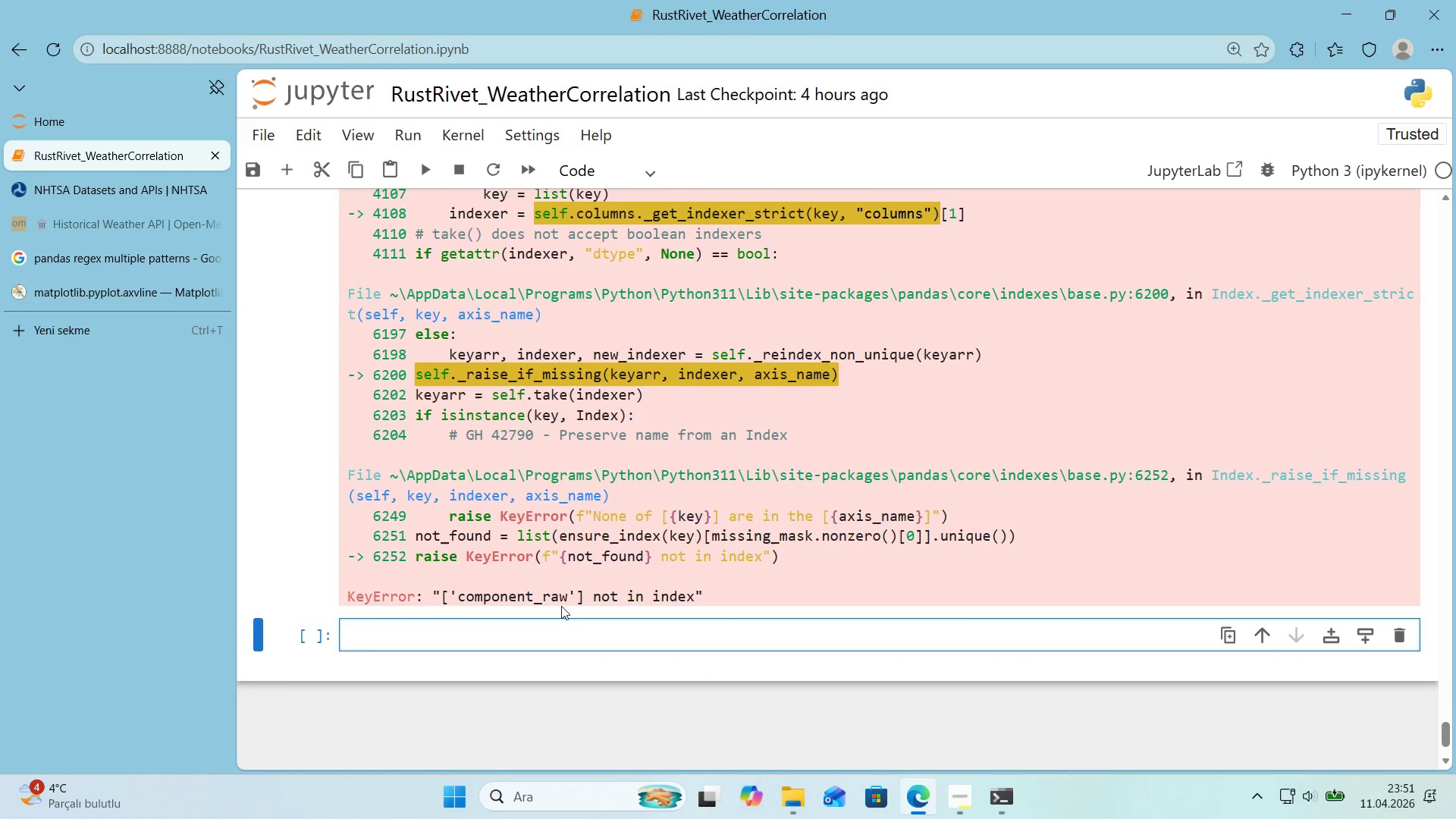 
left_click_drag(start_coordinate=[585, 600], to_coordinate=[435, 601])
 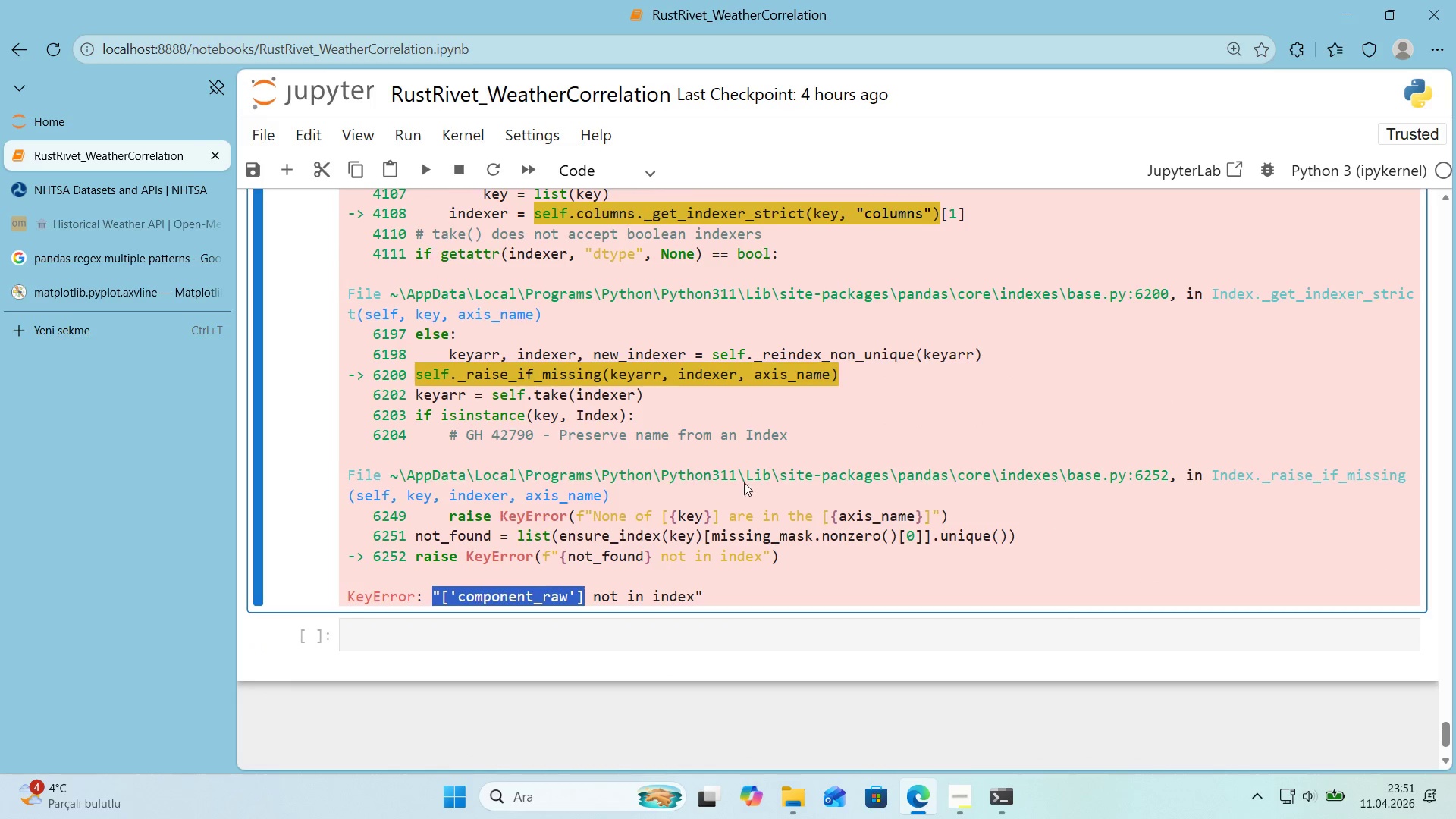 
key(Control+C)
 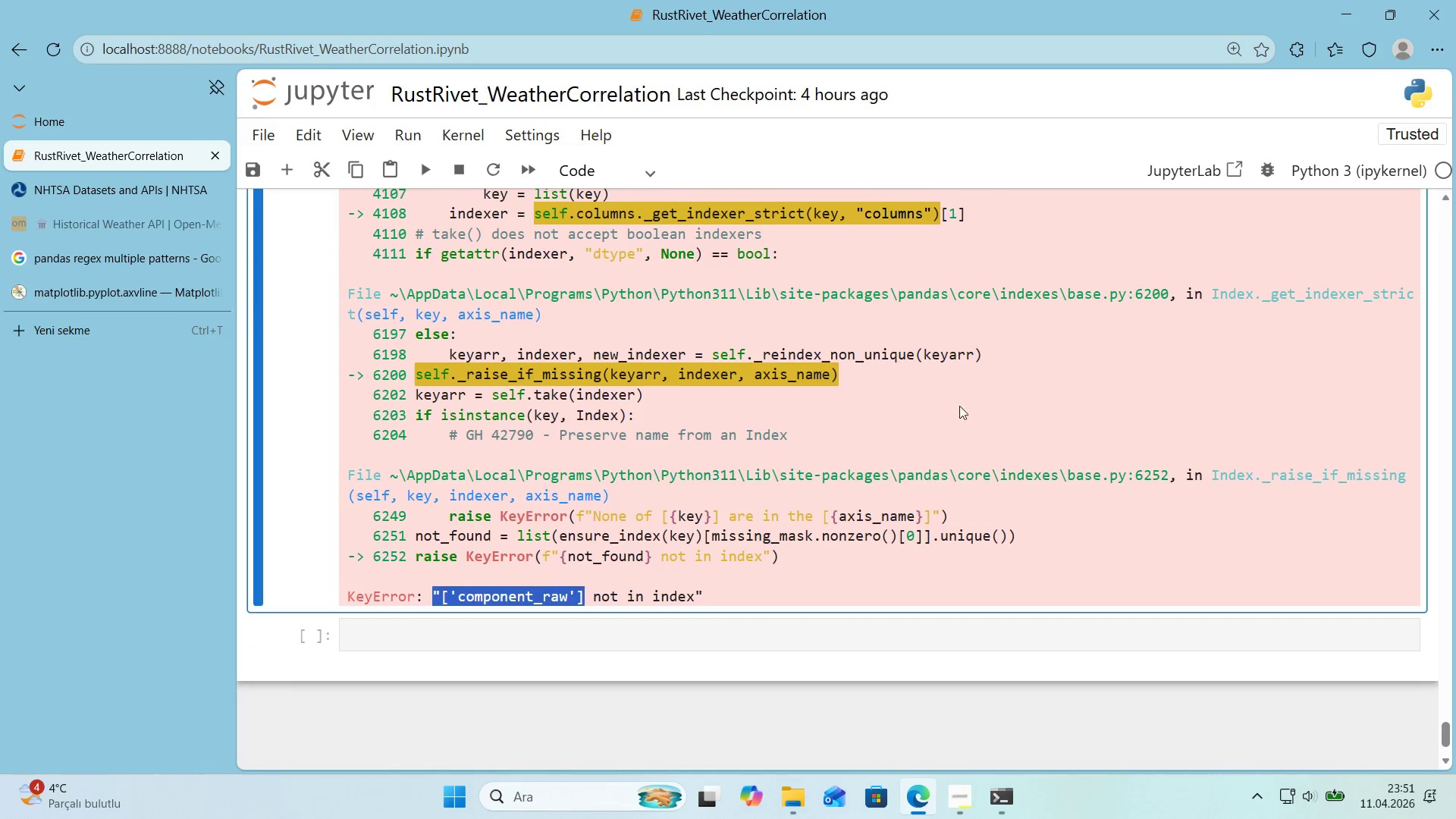 
key(Control+F)
 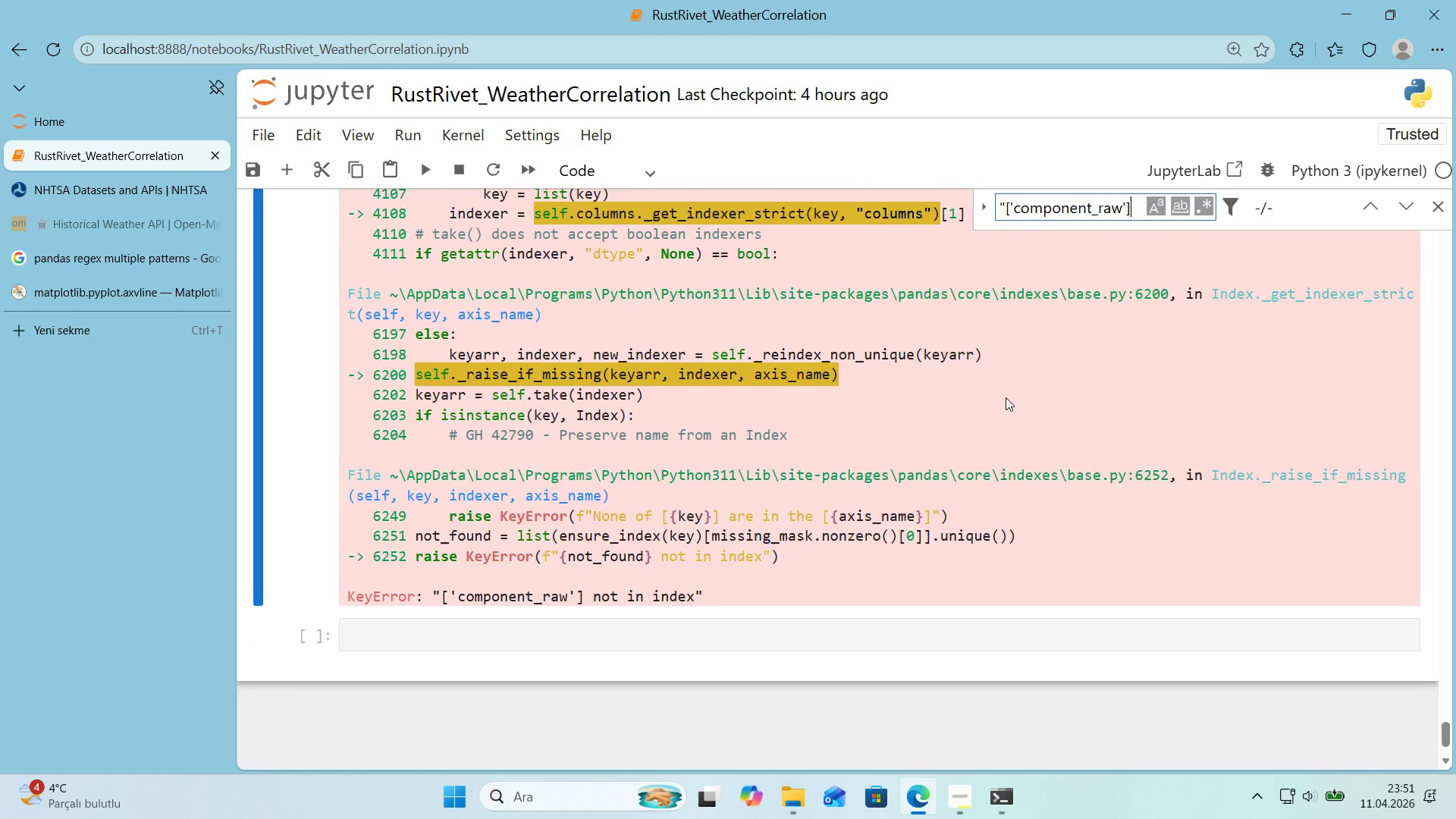 
key(Control+ControlLeft)
 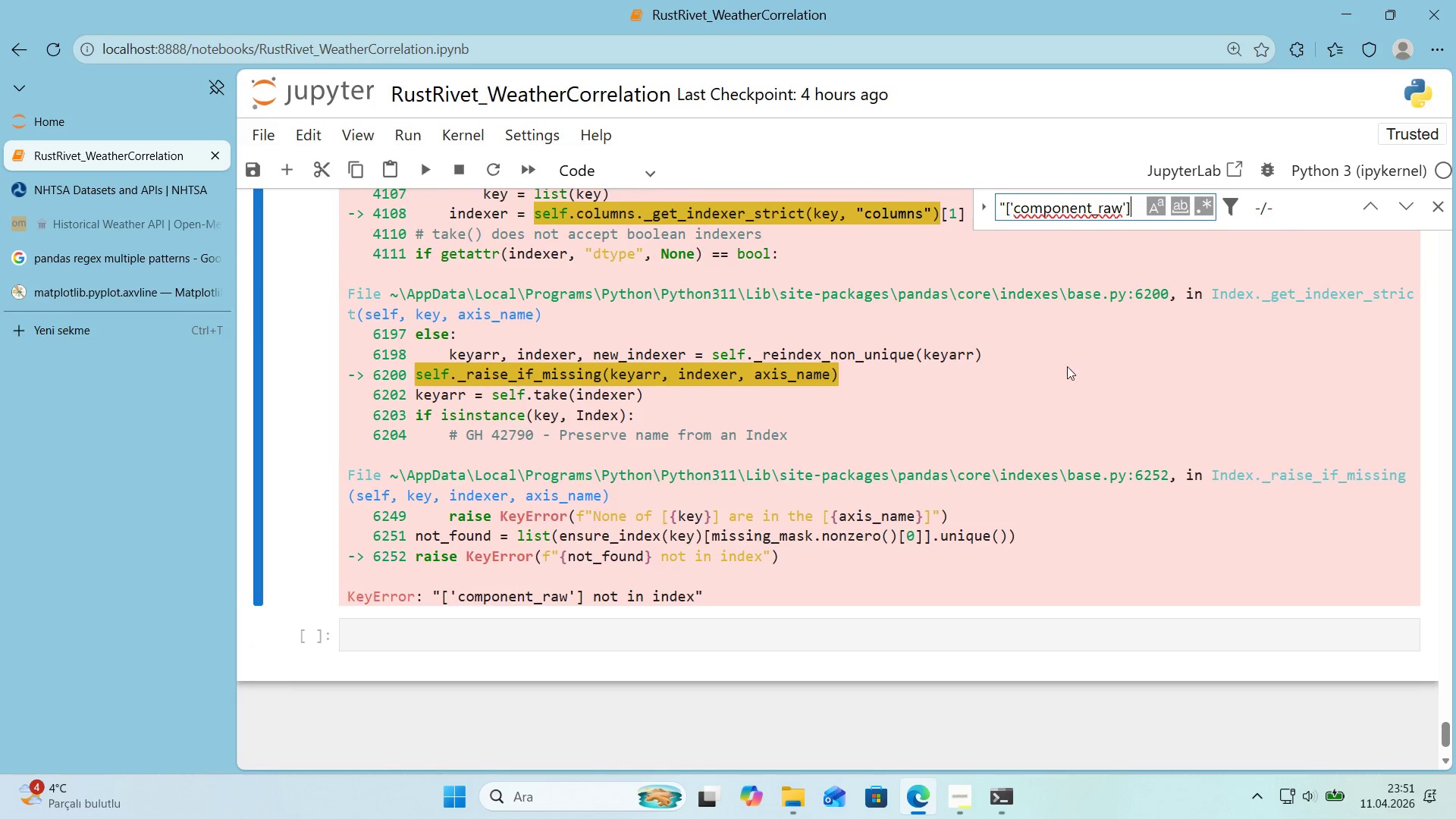 
key(Control+V)
 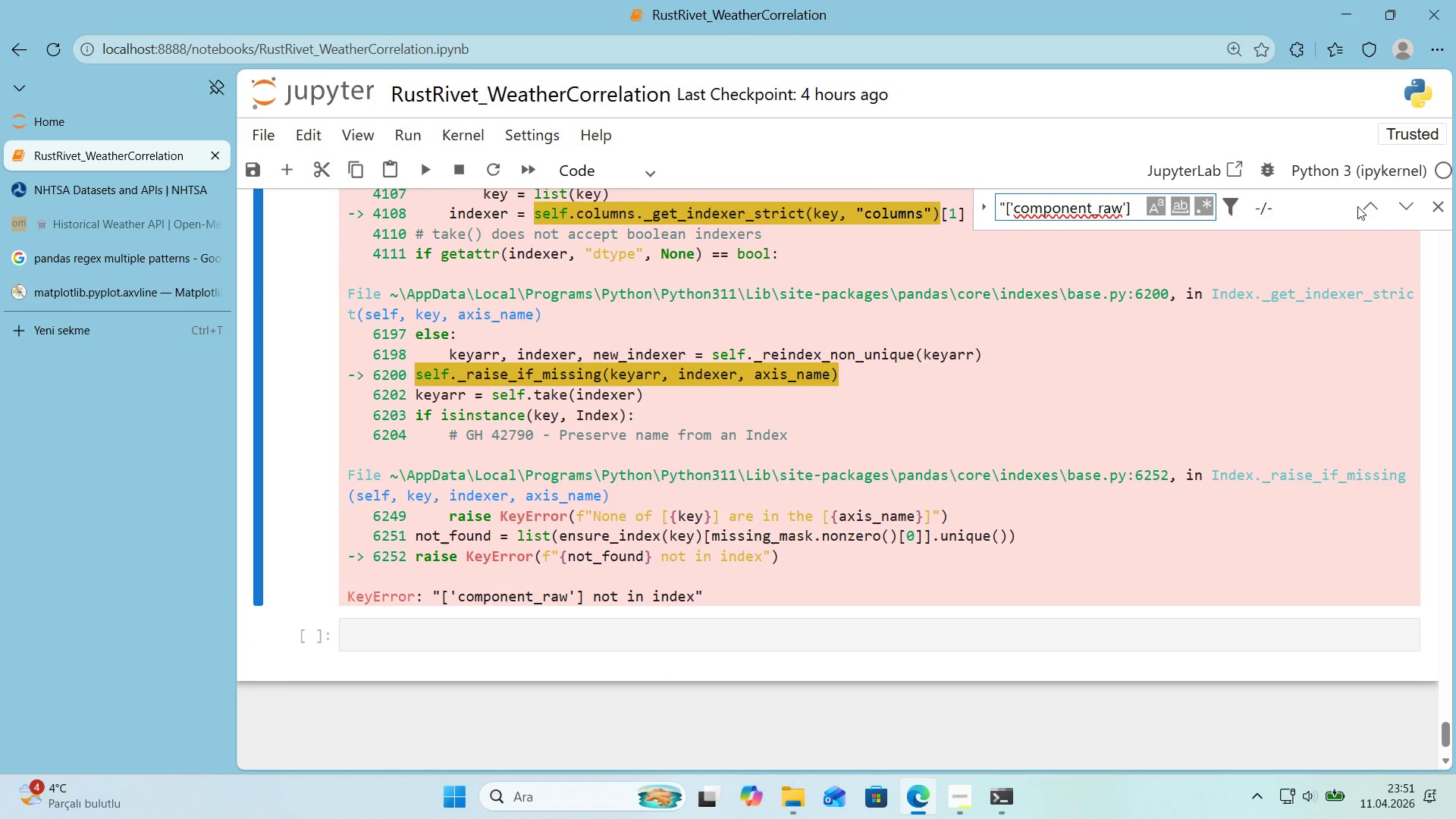 
left_click([1376, 208])
 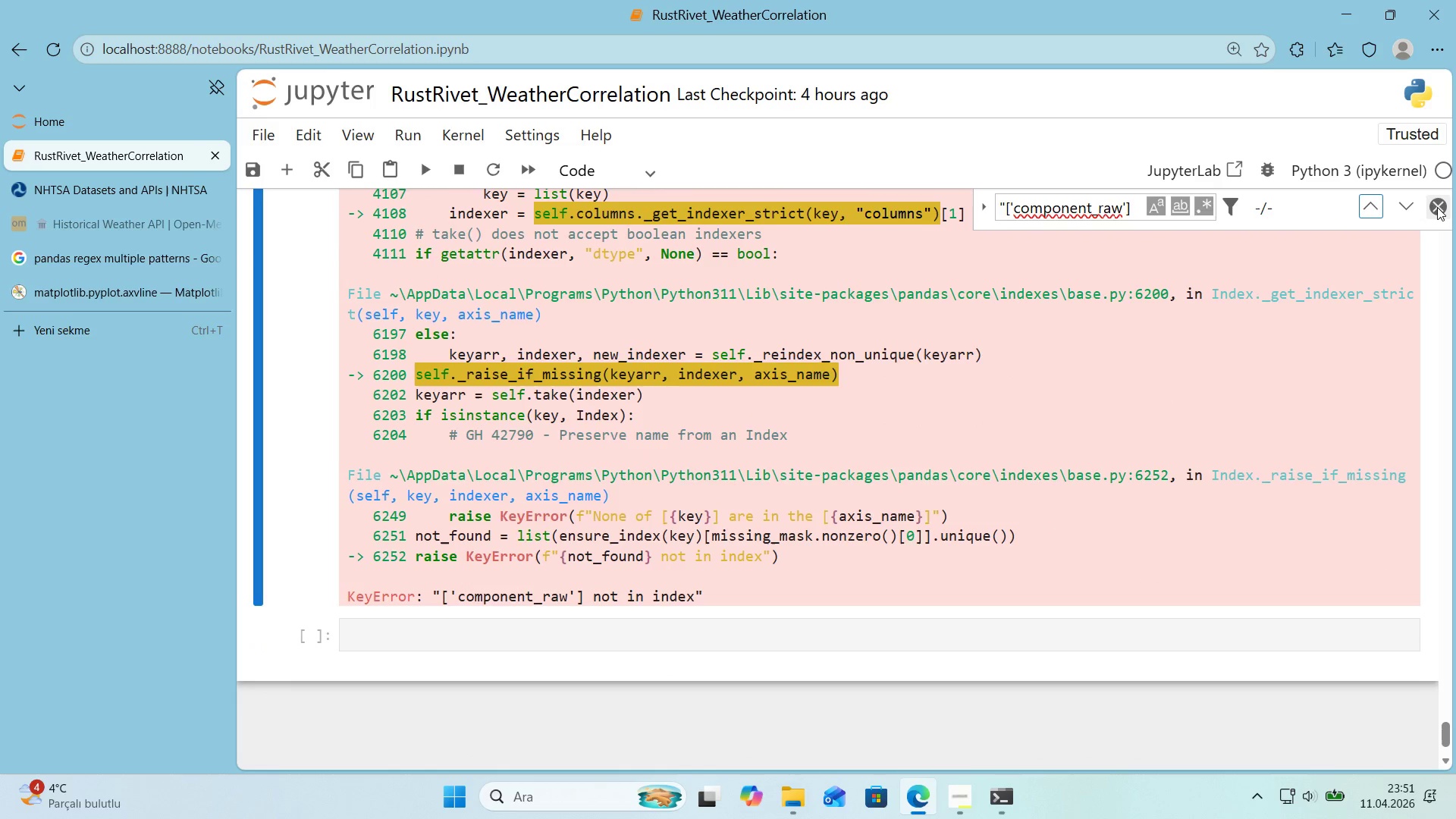 
left_click([1437, 207])
 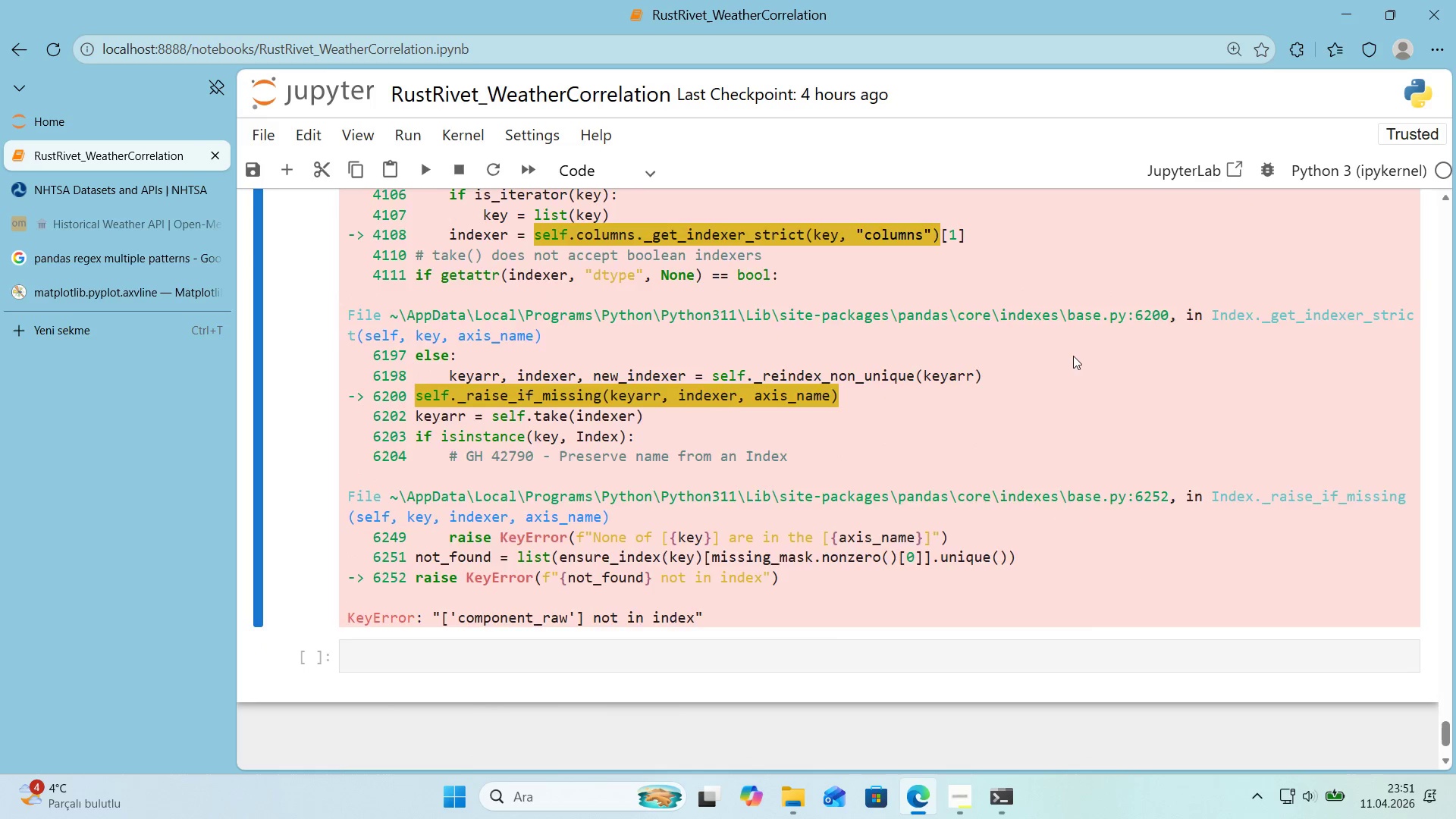 
scroll: coordinate [1073, 356], scroll_direction: up, amount: 9.0
 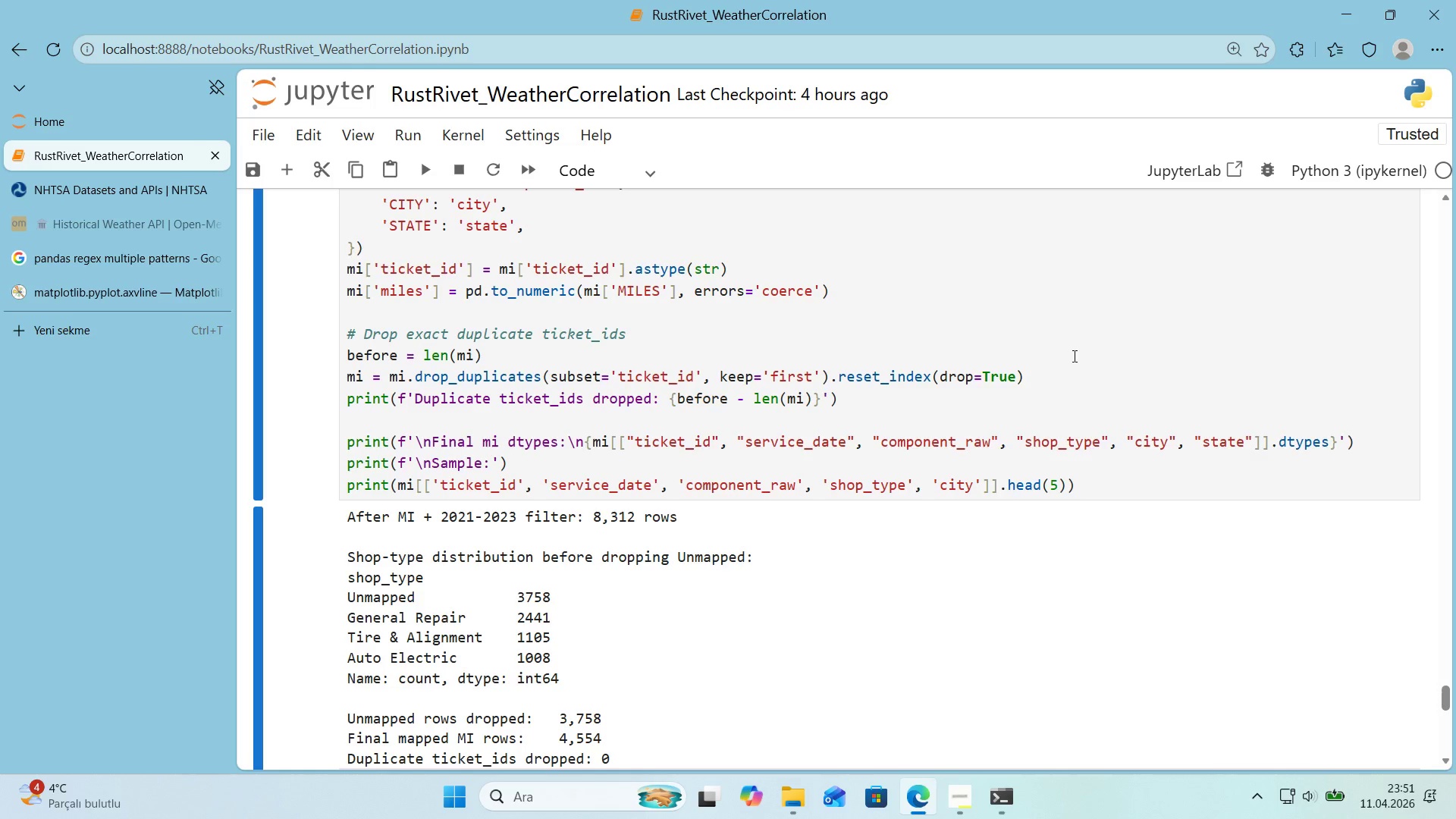 
double_click([742, 486])
 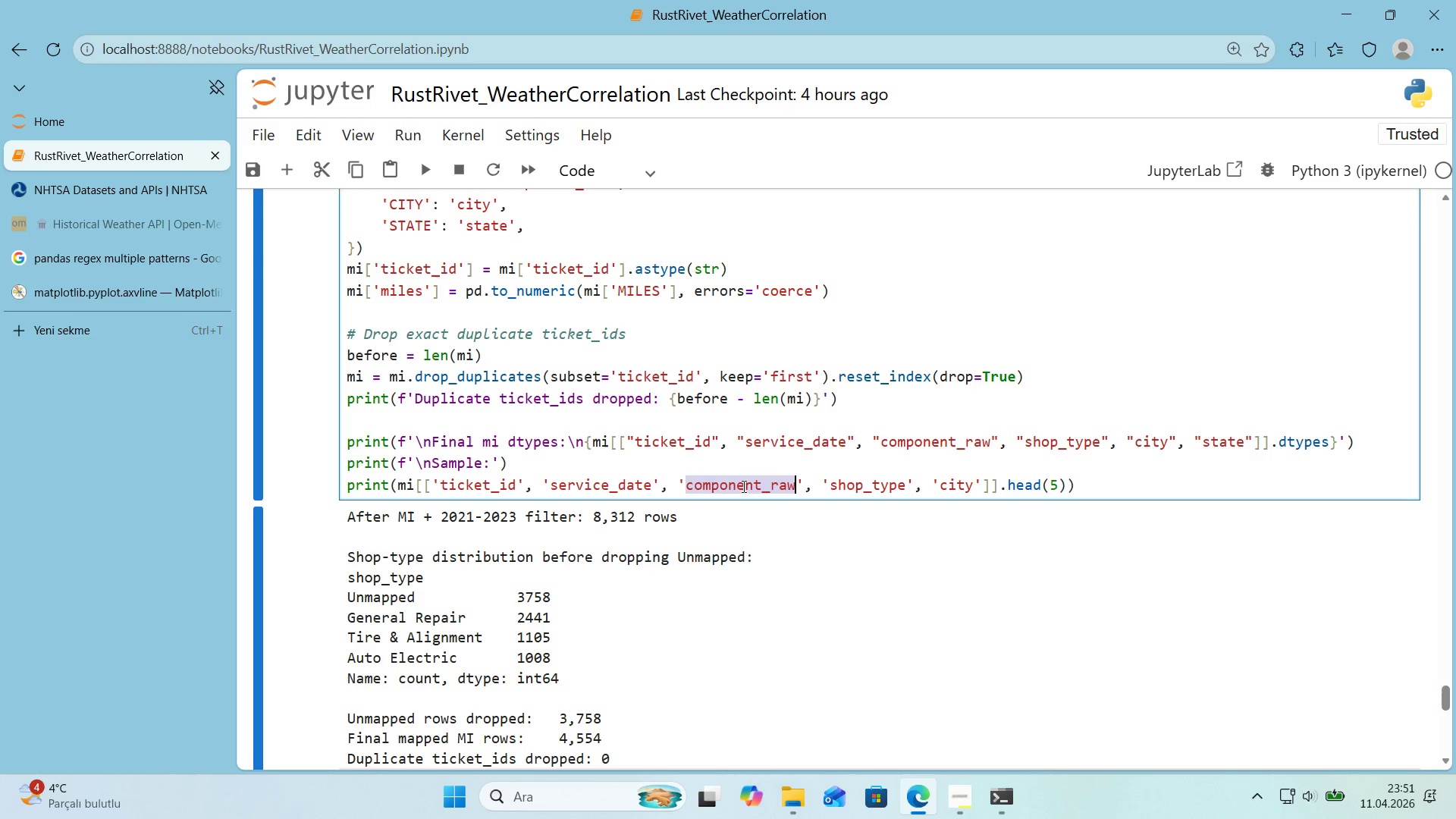 
key(Control+ControlLeft)
 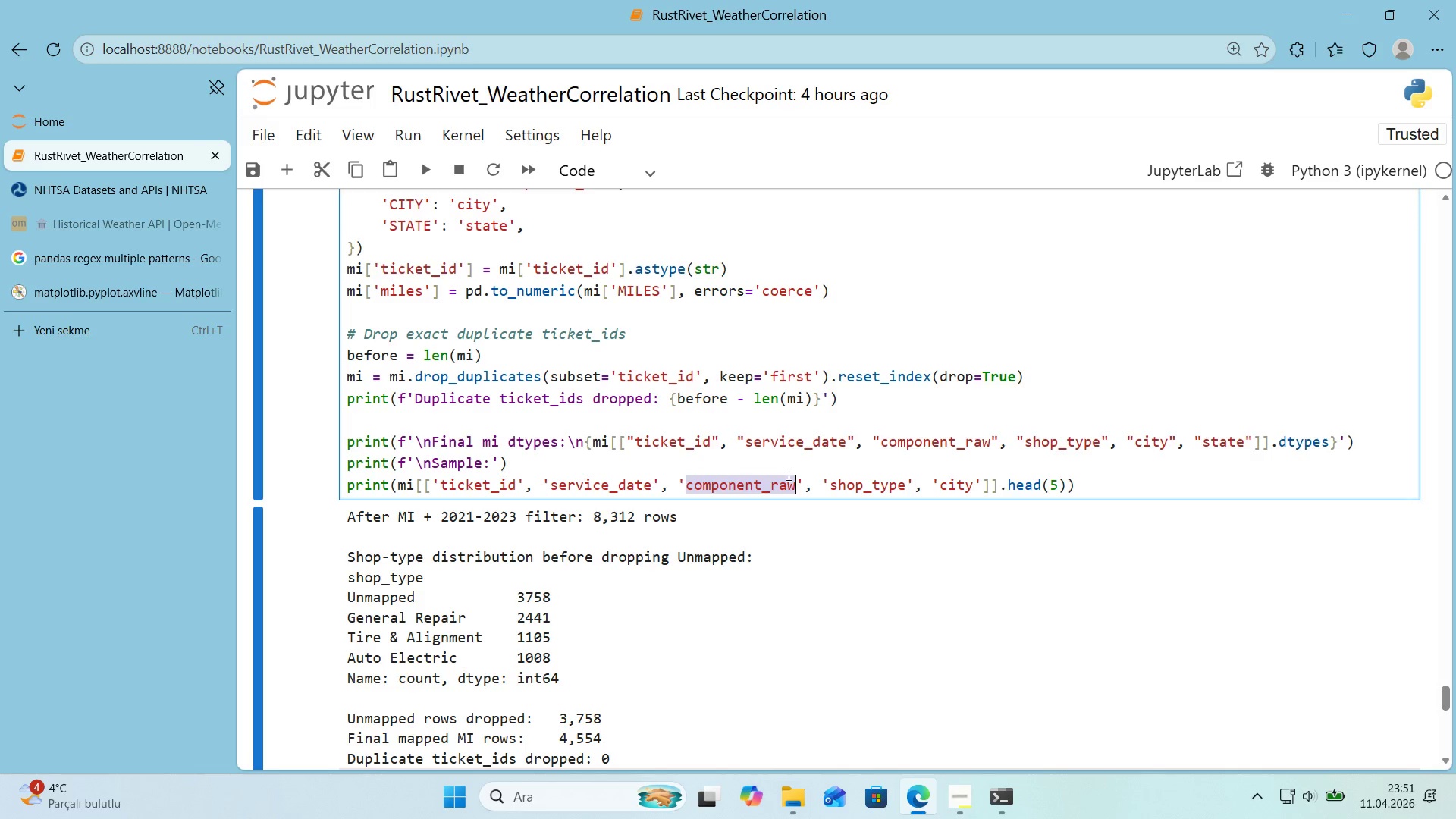 
key(Control+C)
 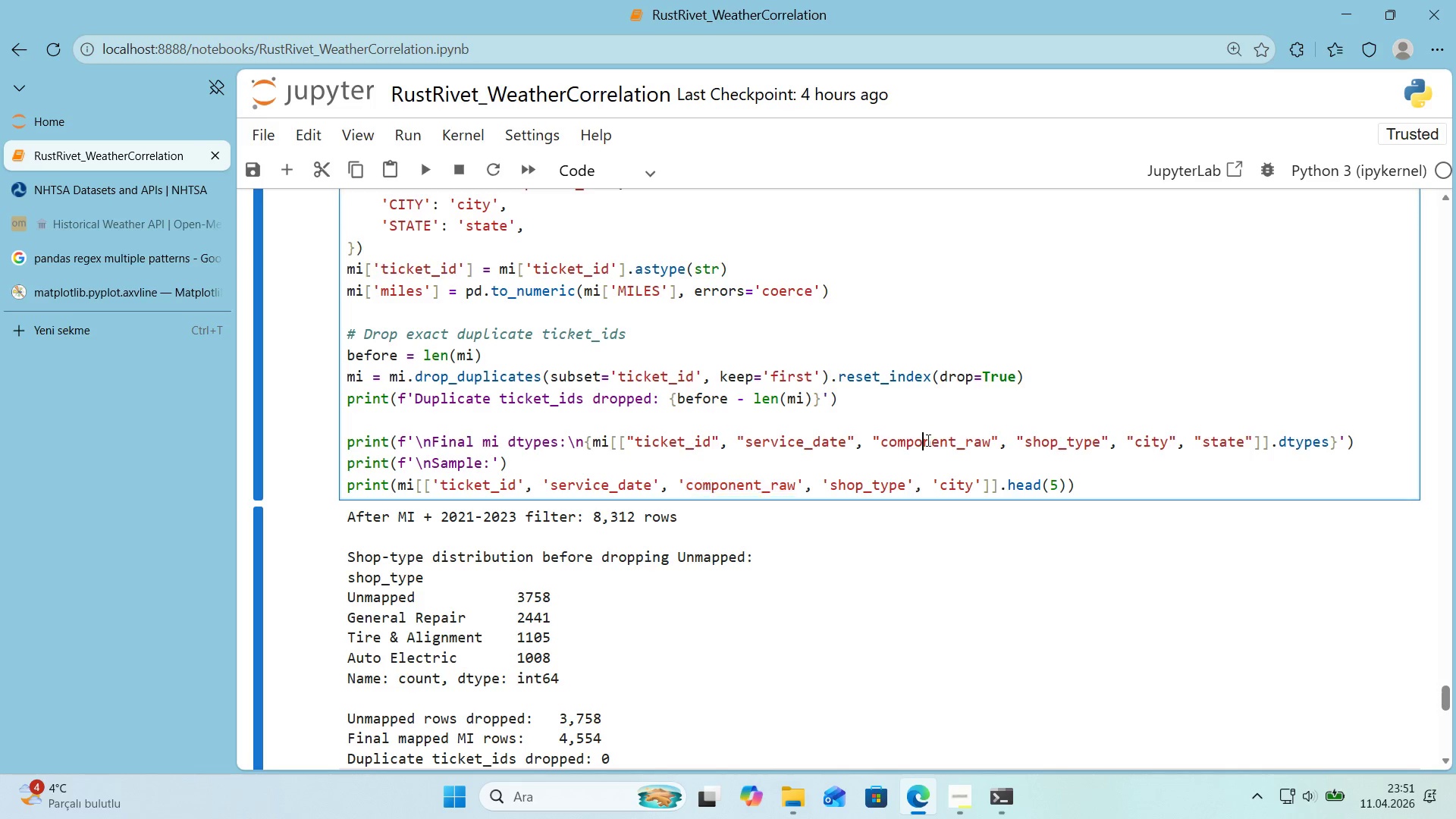 
double_click([927, 440])
 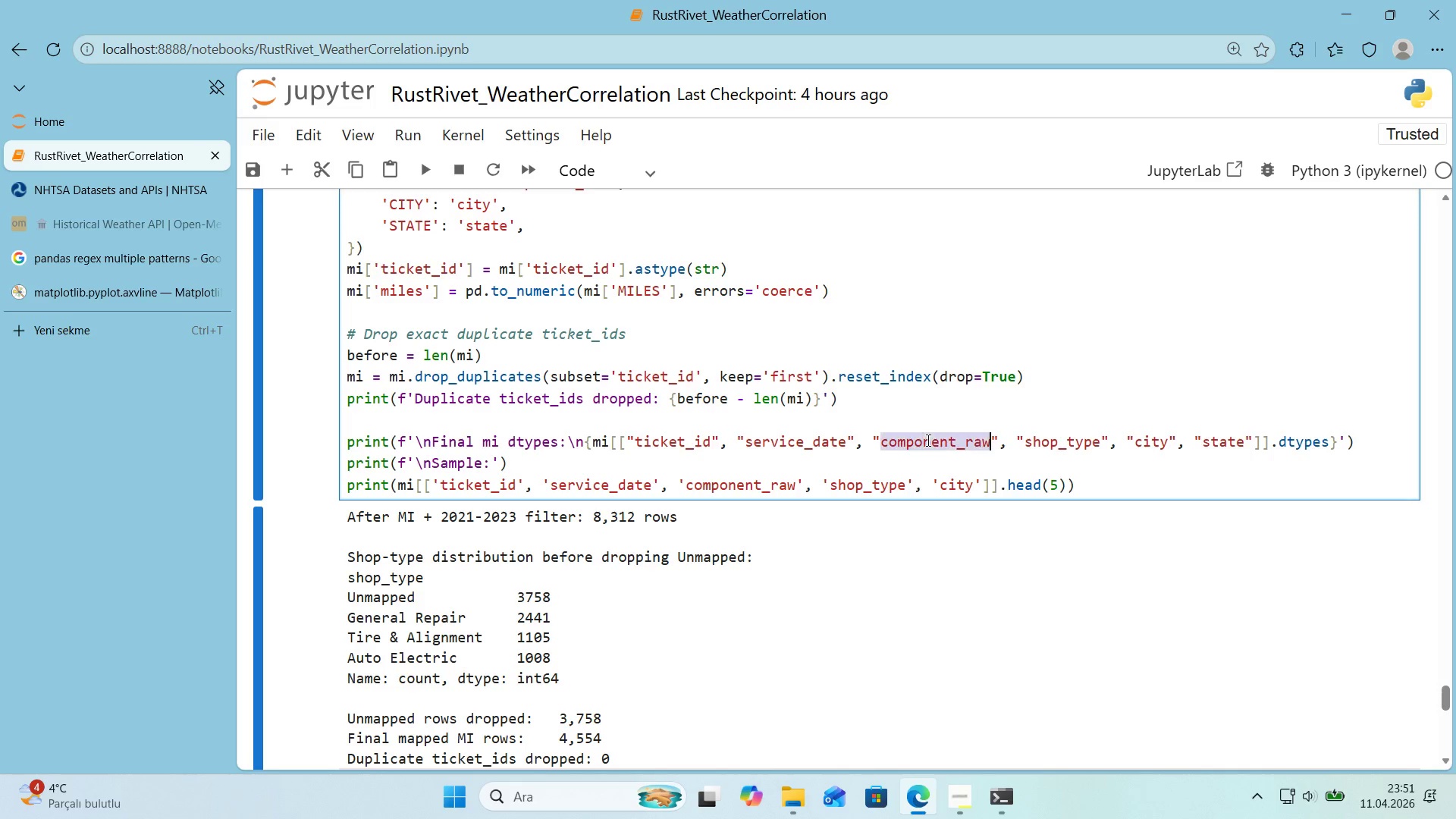 
key(Control+V)
 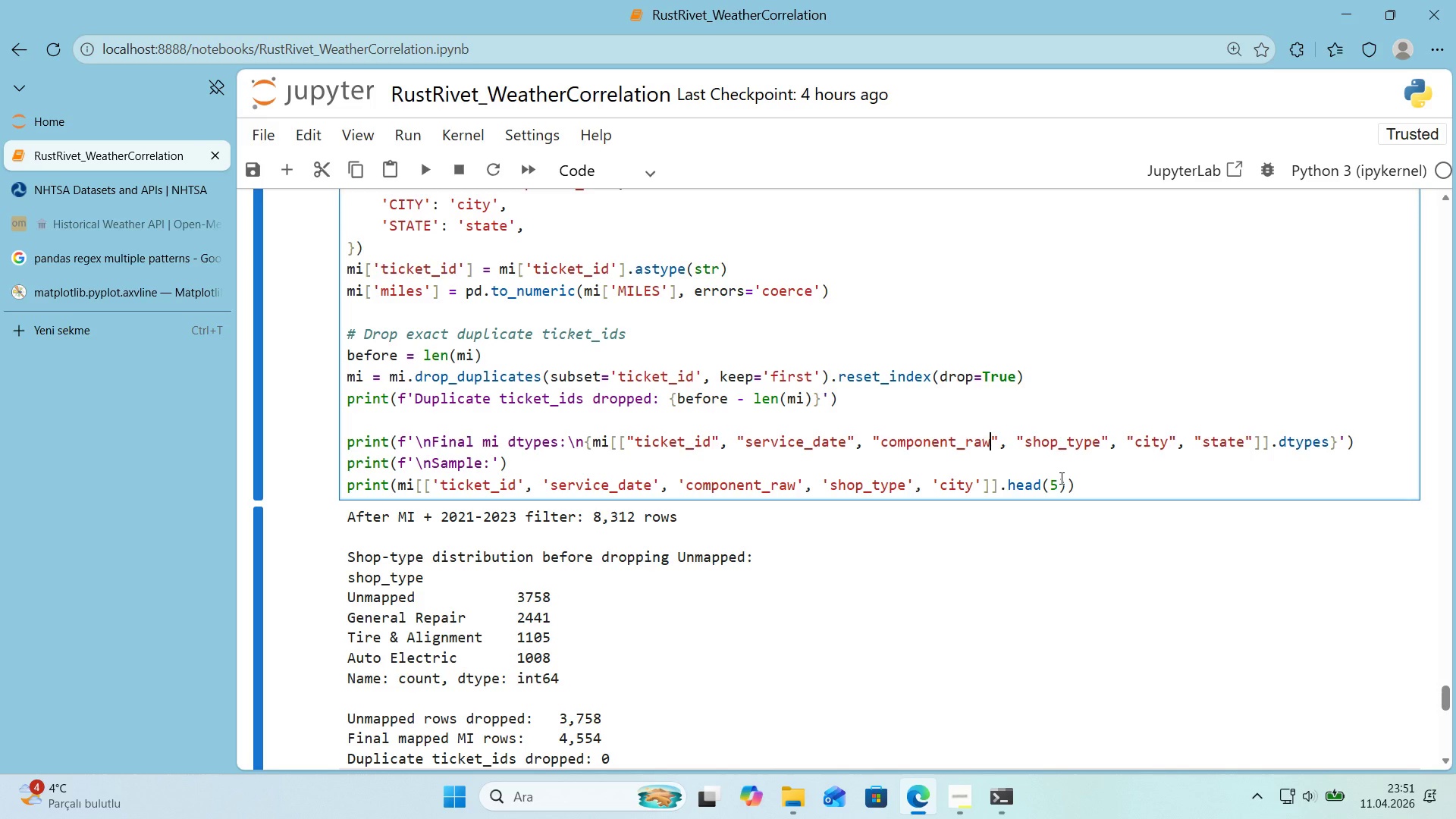 
wait(5.22)
 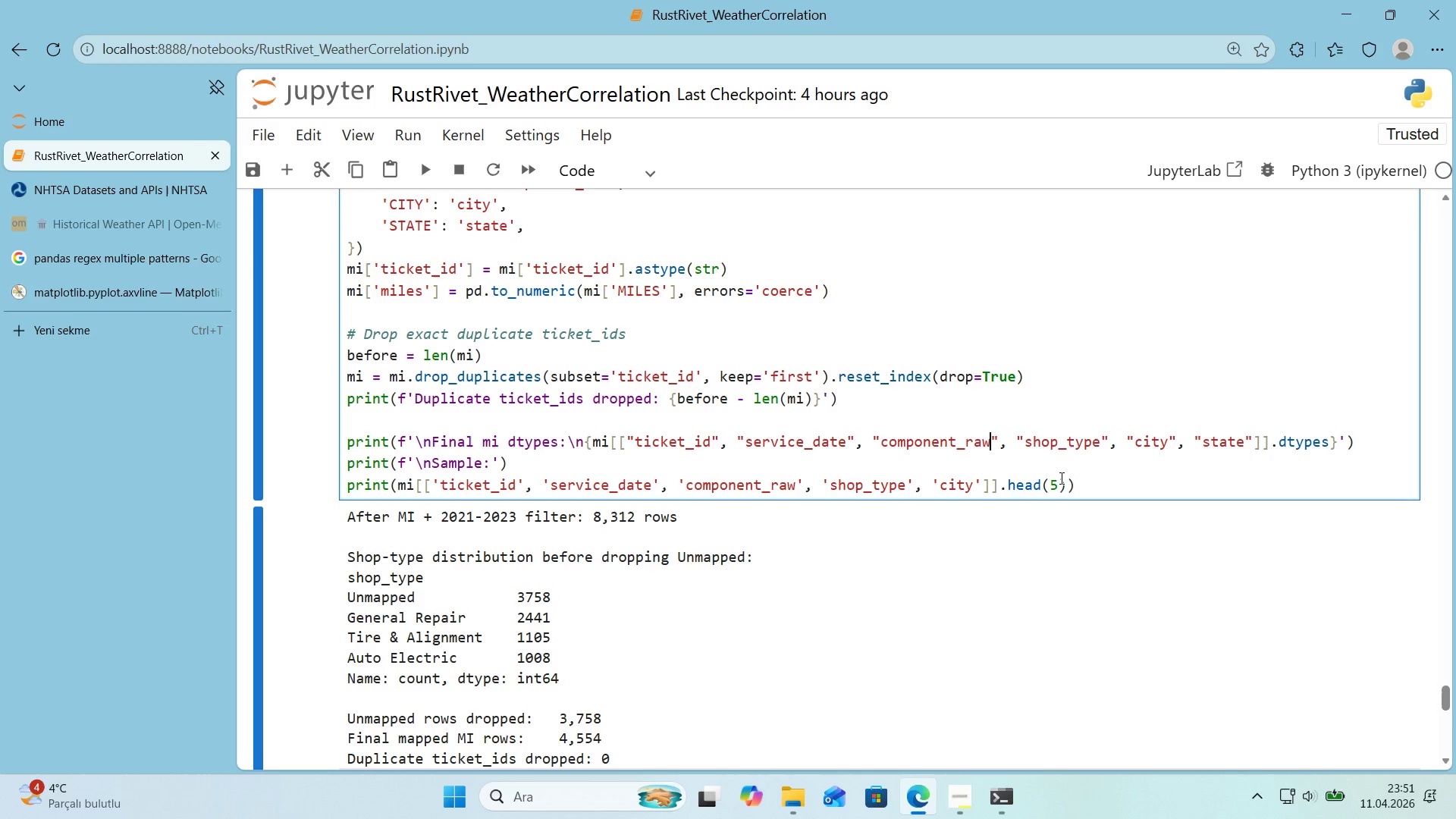 
key(Control+Shift+Enter)
 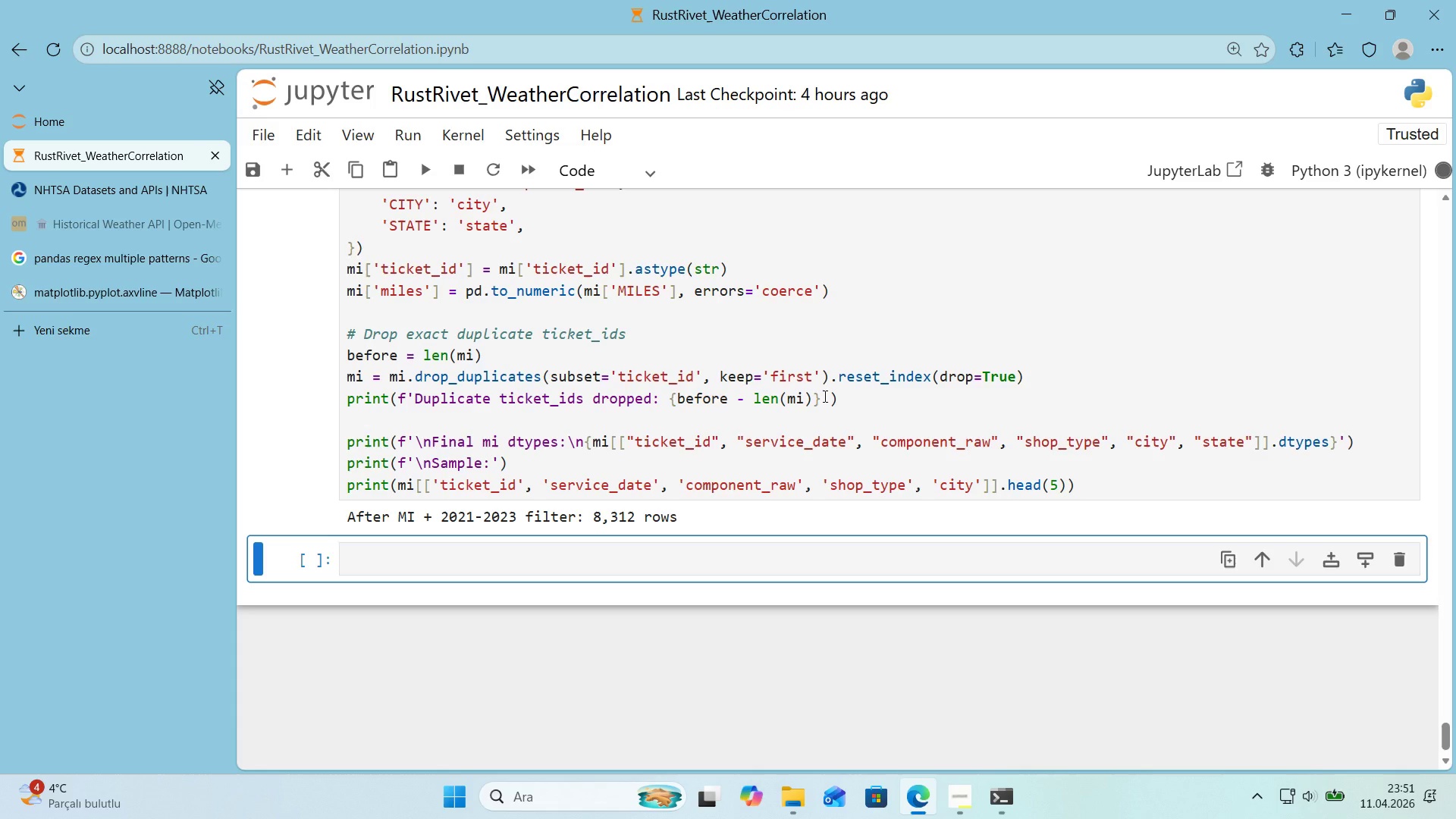 
wait(5.58)
 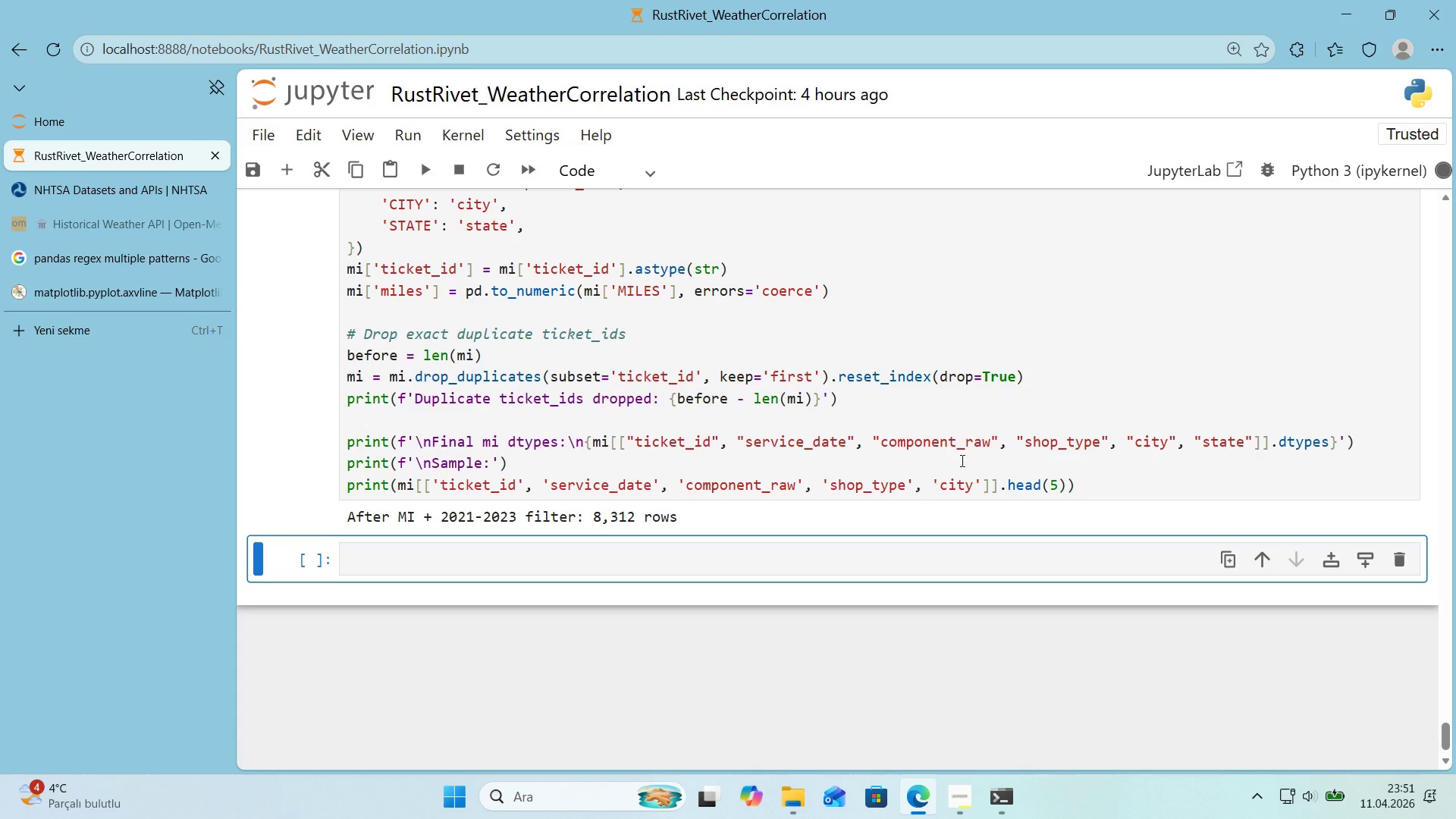 
scroll: coordinate [822, 396], scroll_direction: down, amount: 10.0
 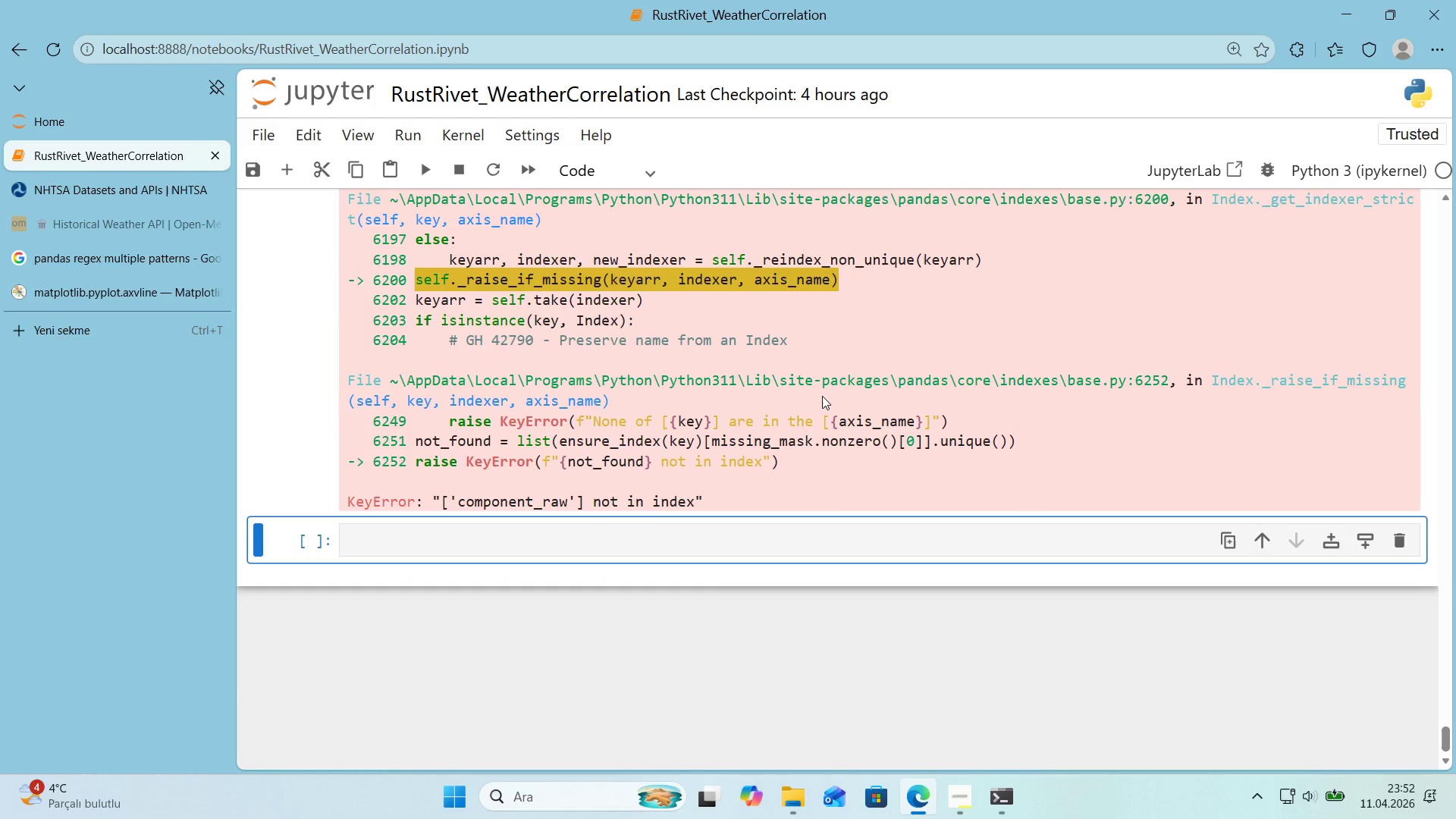 
scroll: coordinate [822, 396], scroll_direction: up, amount: 10.0
 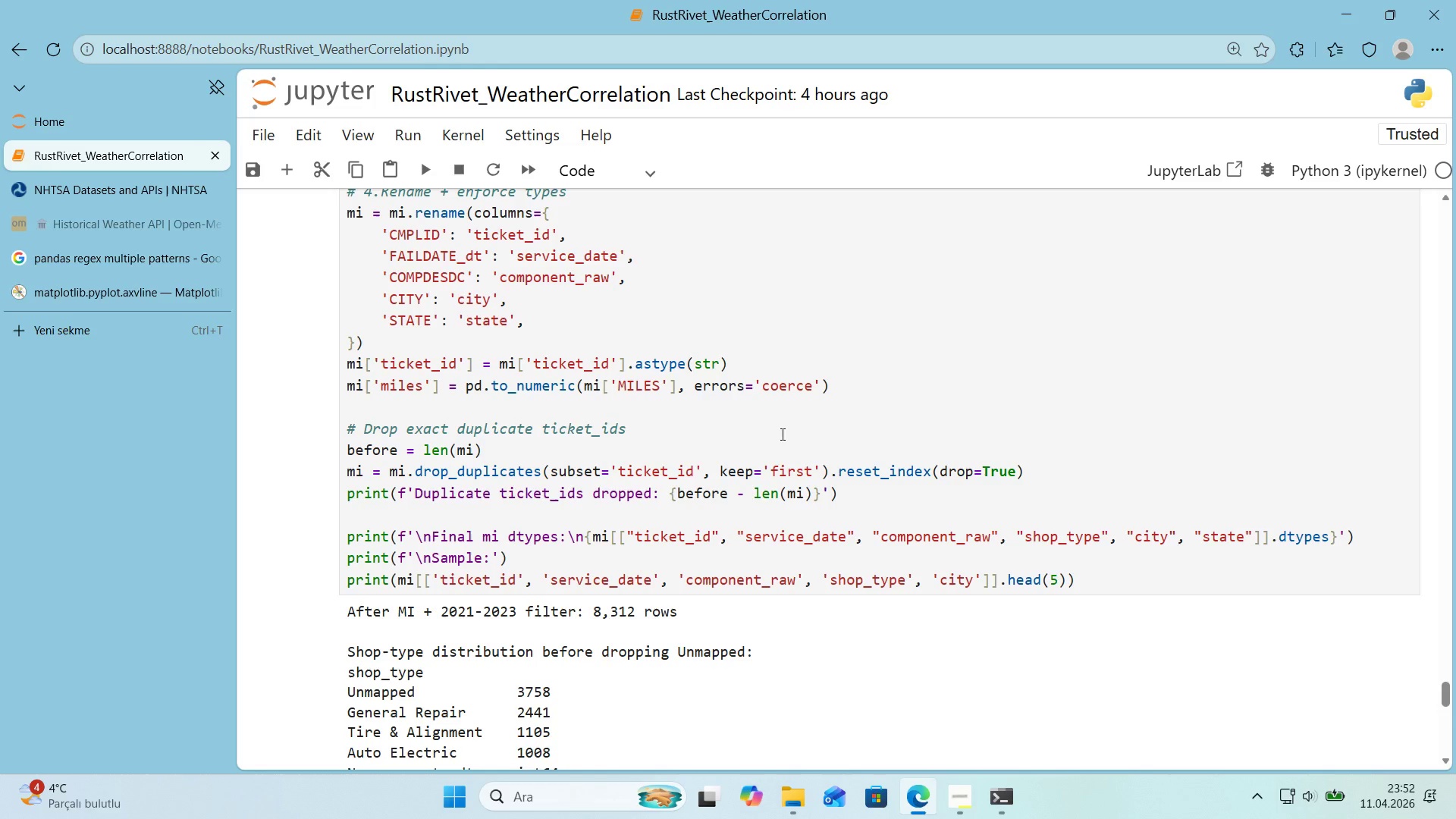 
double_click([760, 578])
 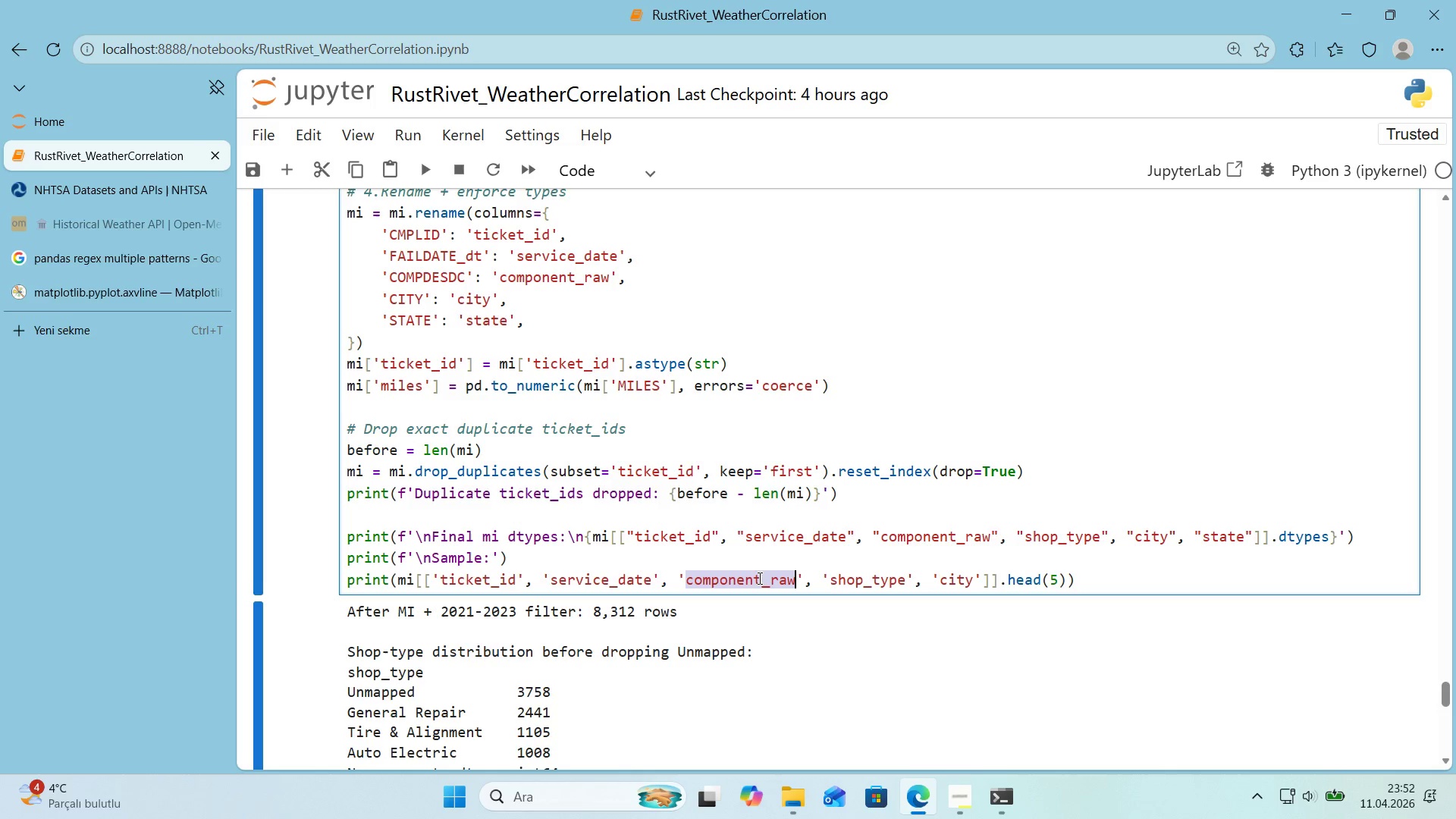 
key(Control+ControlLeft)
 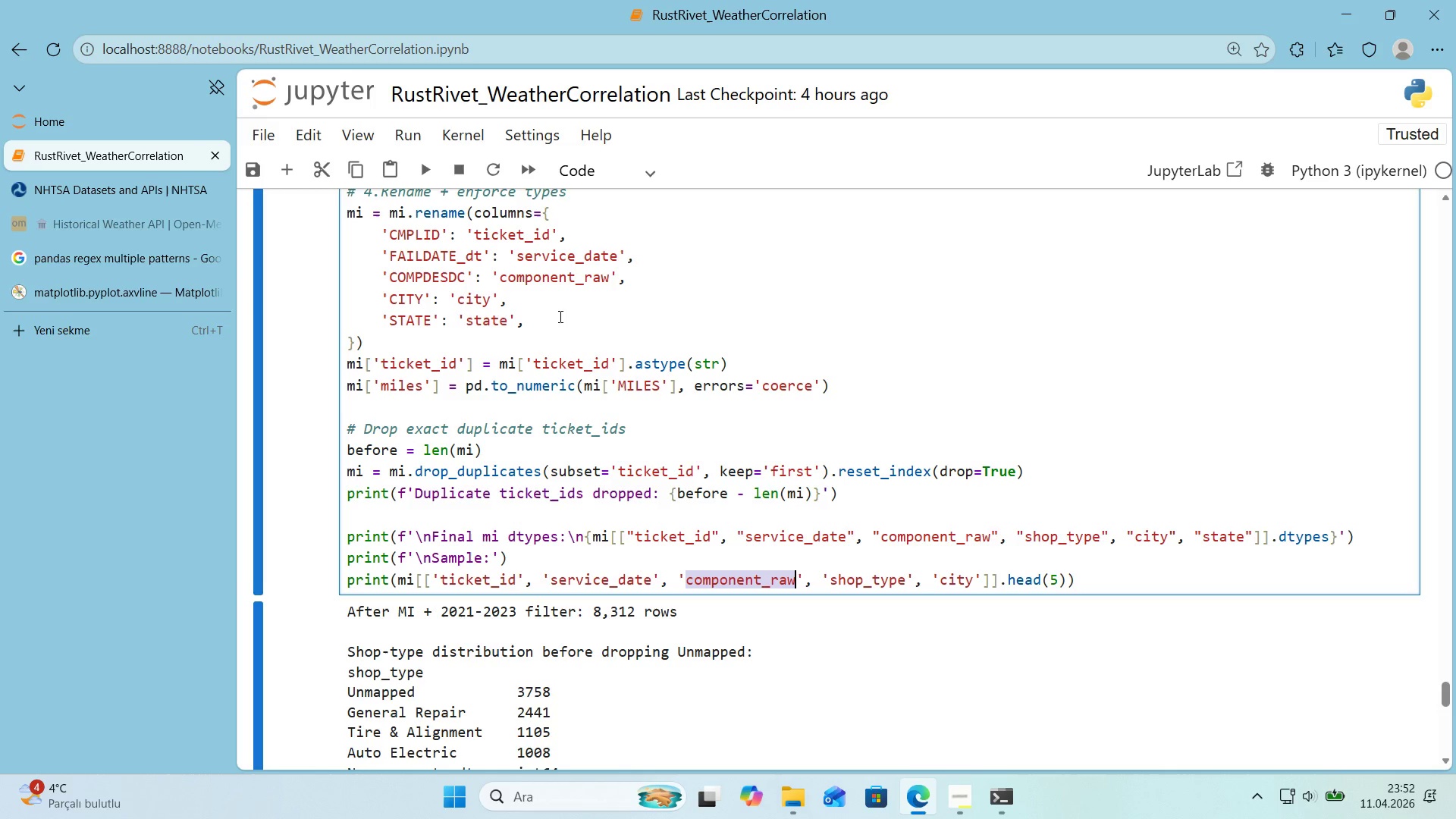 
key(Control+C)
 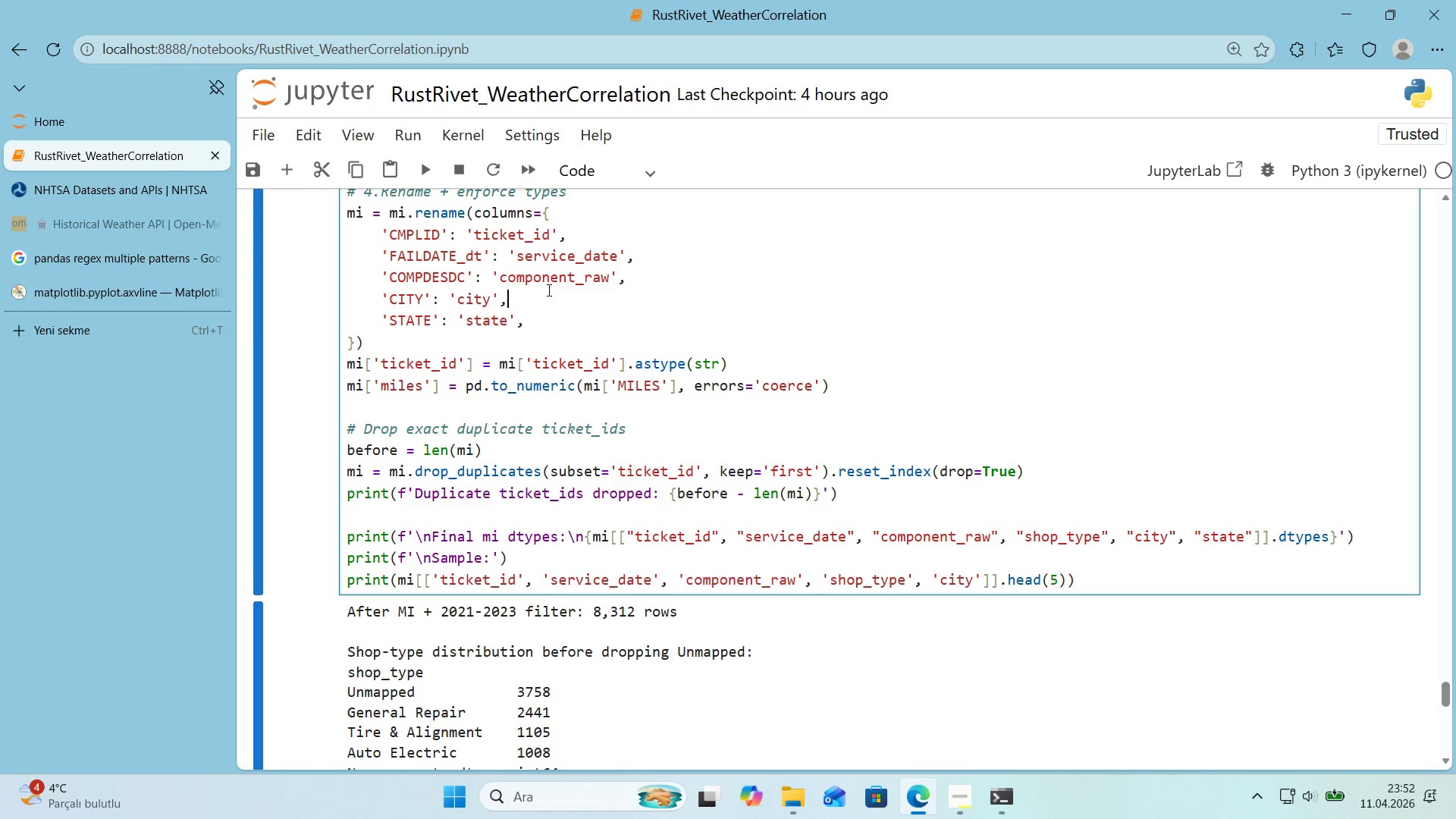 
double_click([548, 290])
 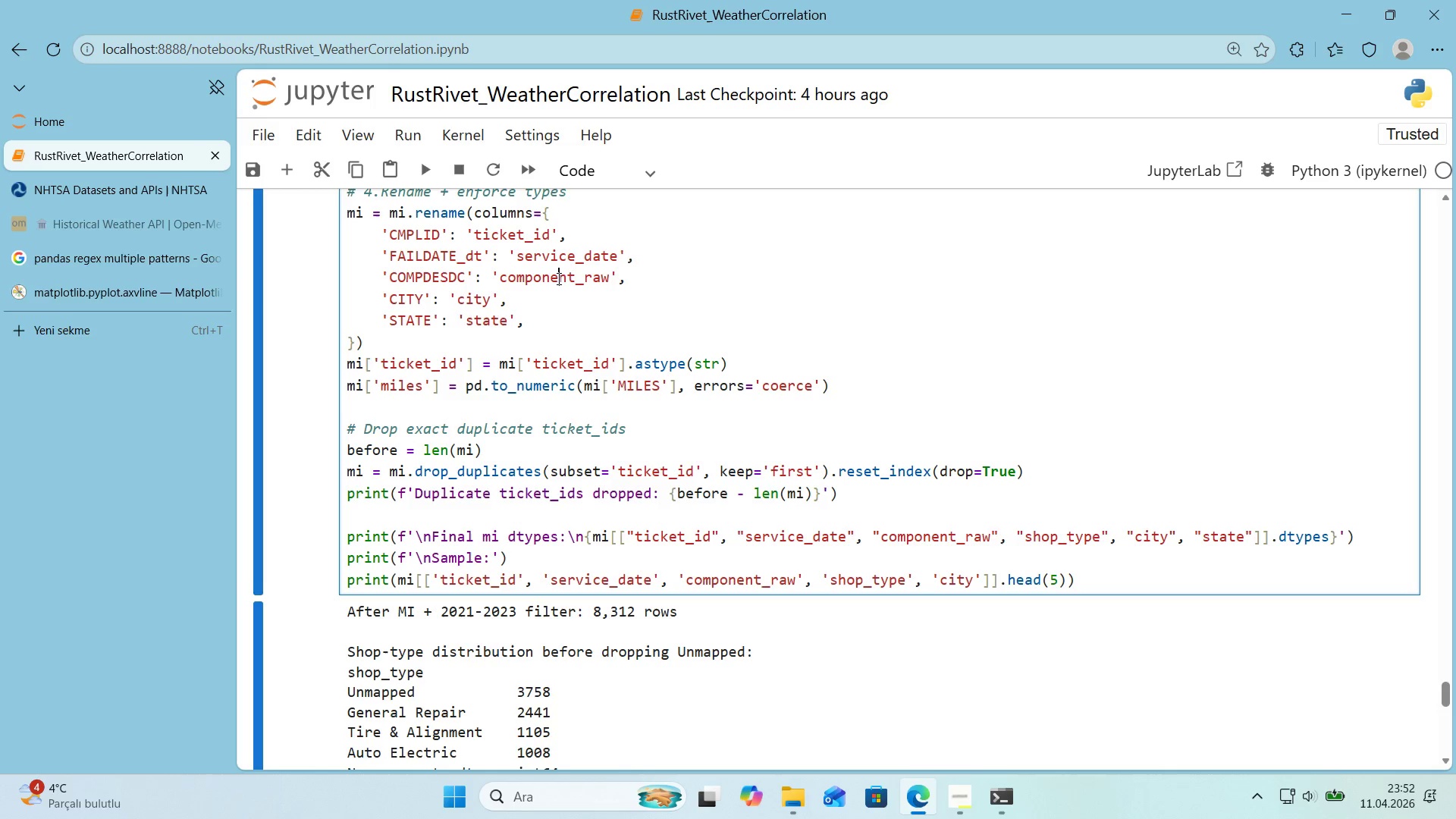 
triple_click([557, 278])
 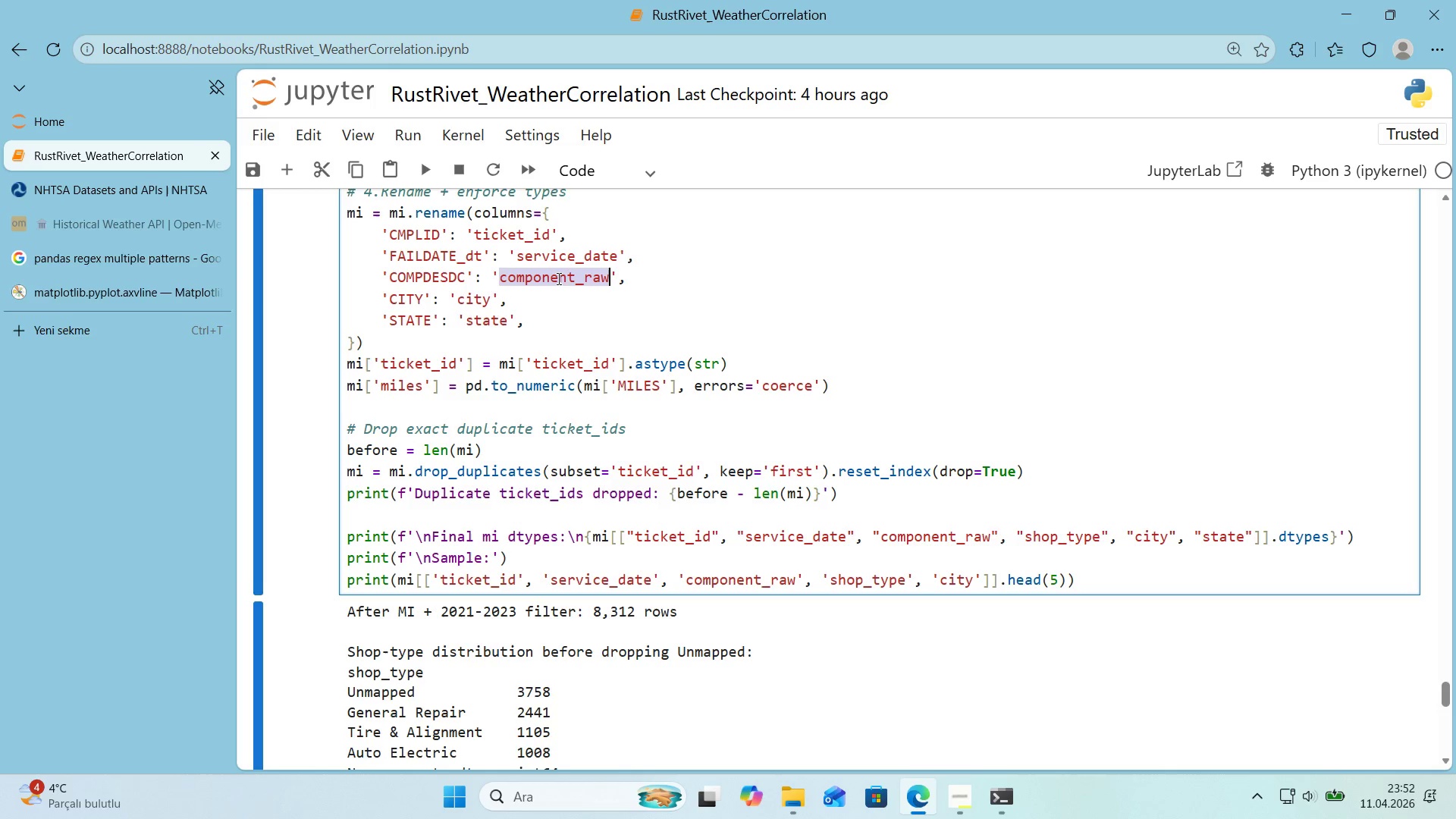 
triple_click([557, 278])
 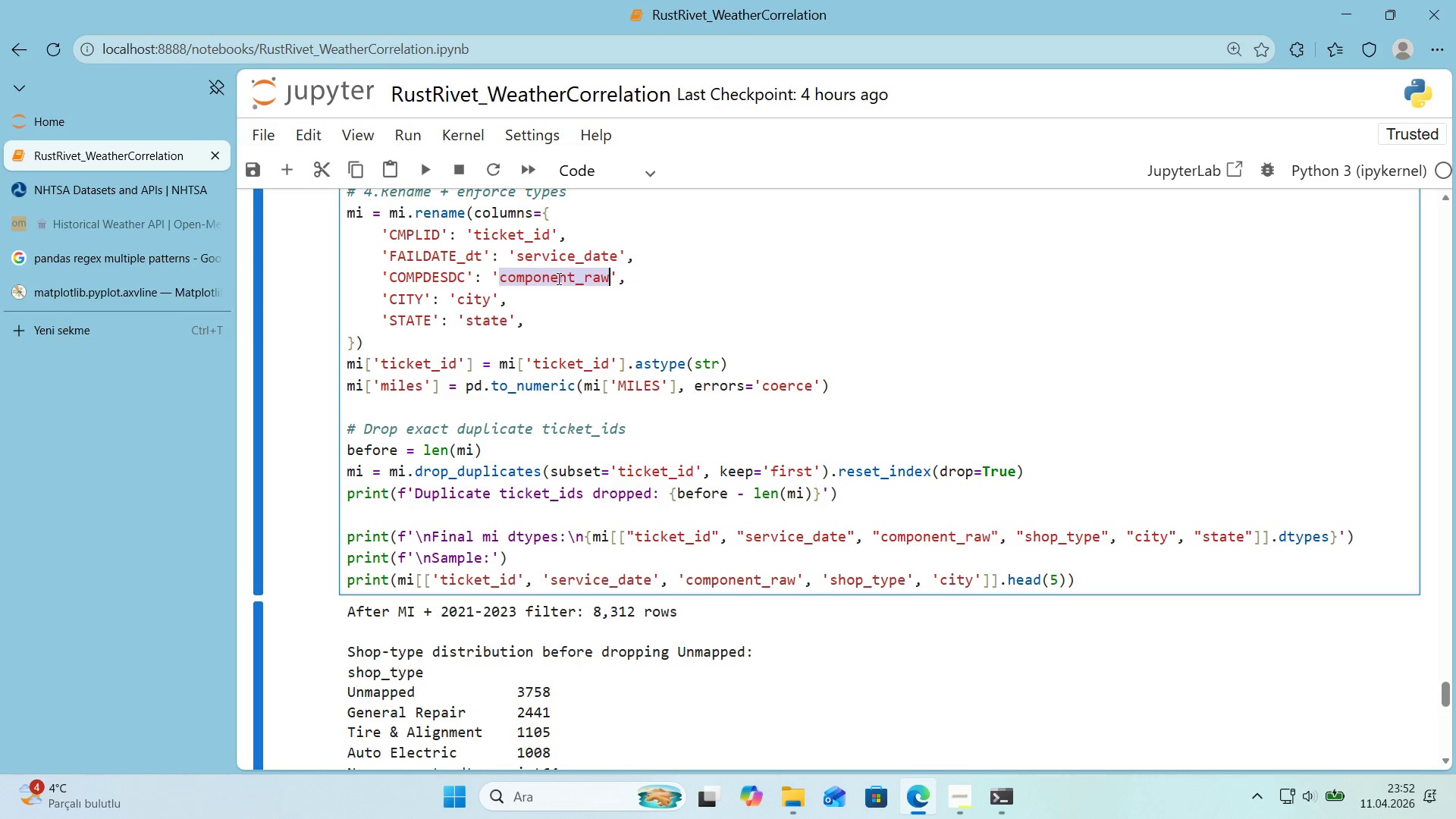 
key(Control+ControlLeft)
 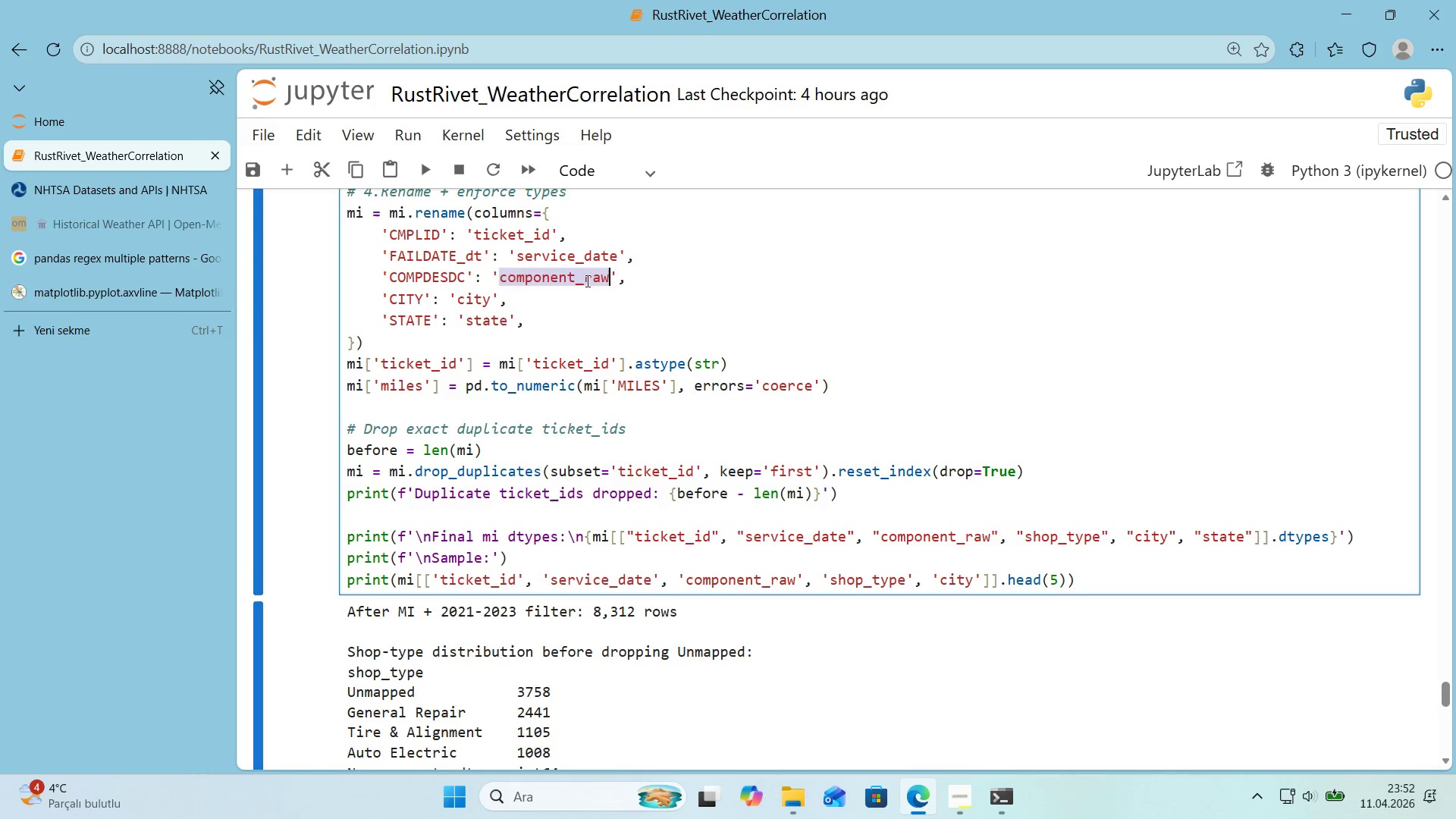 
key(Control+V)
 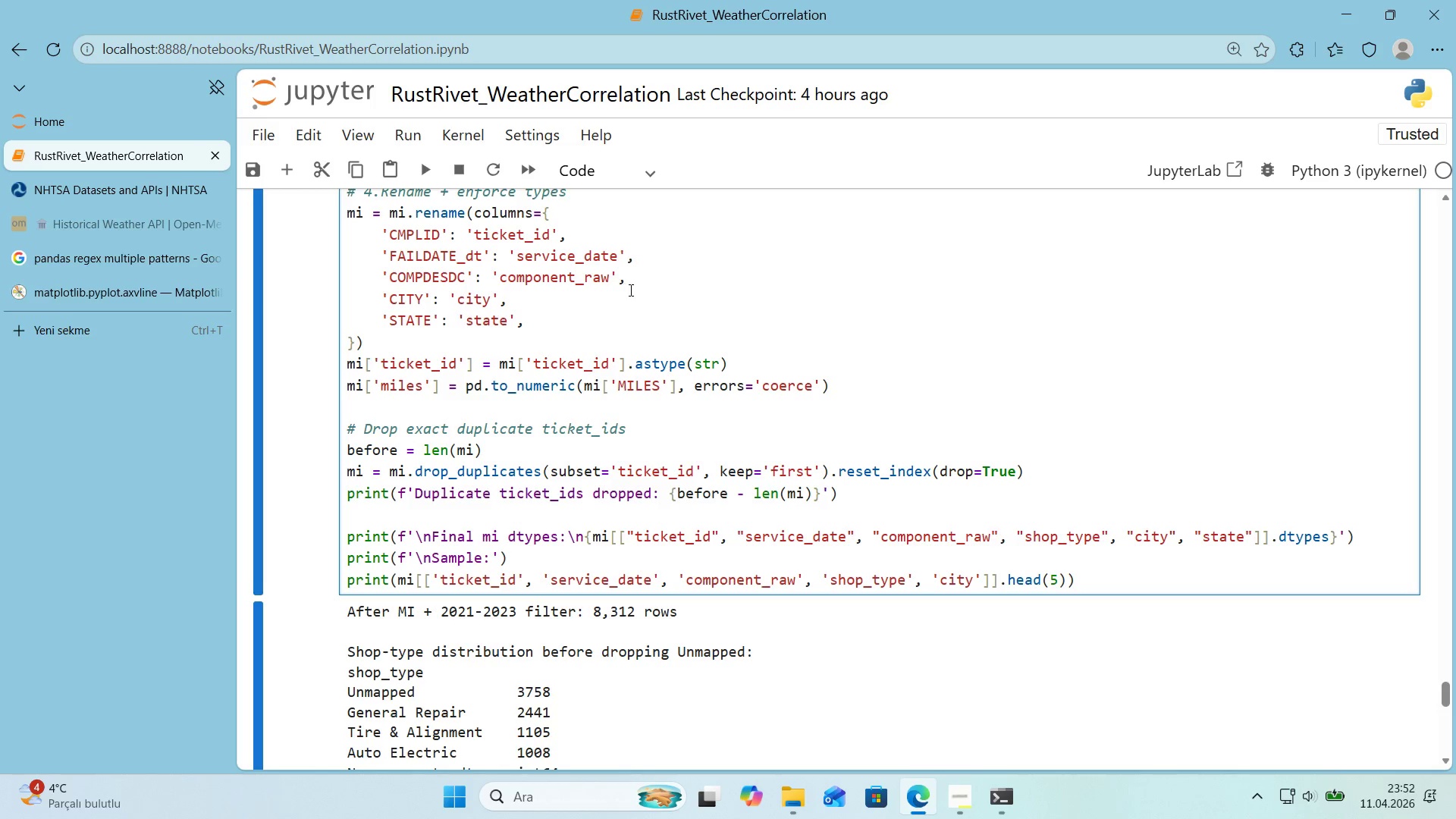 
scroll: coordinate [629, 290], scroll_direction: up, amount: 1.0
 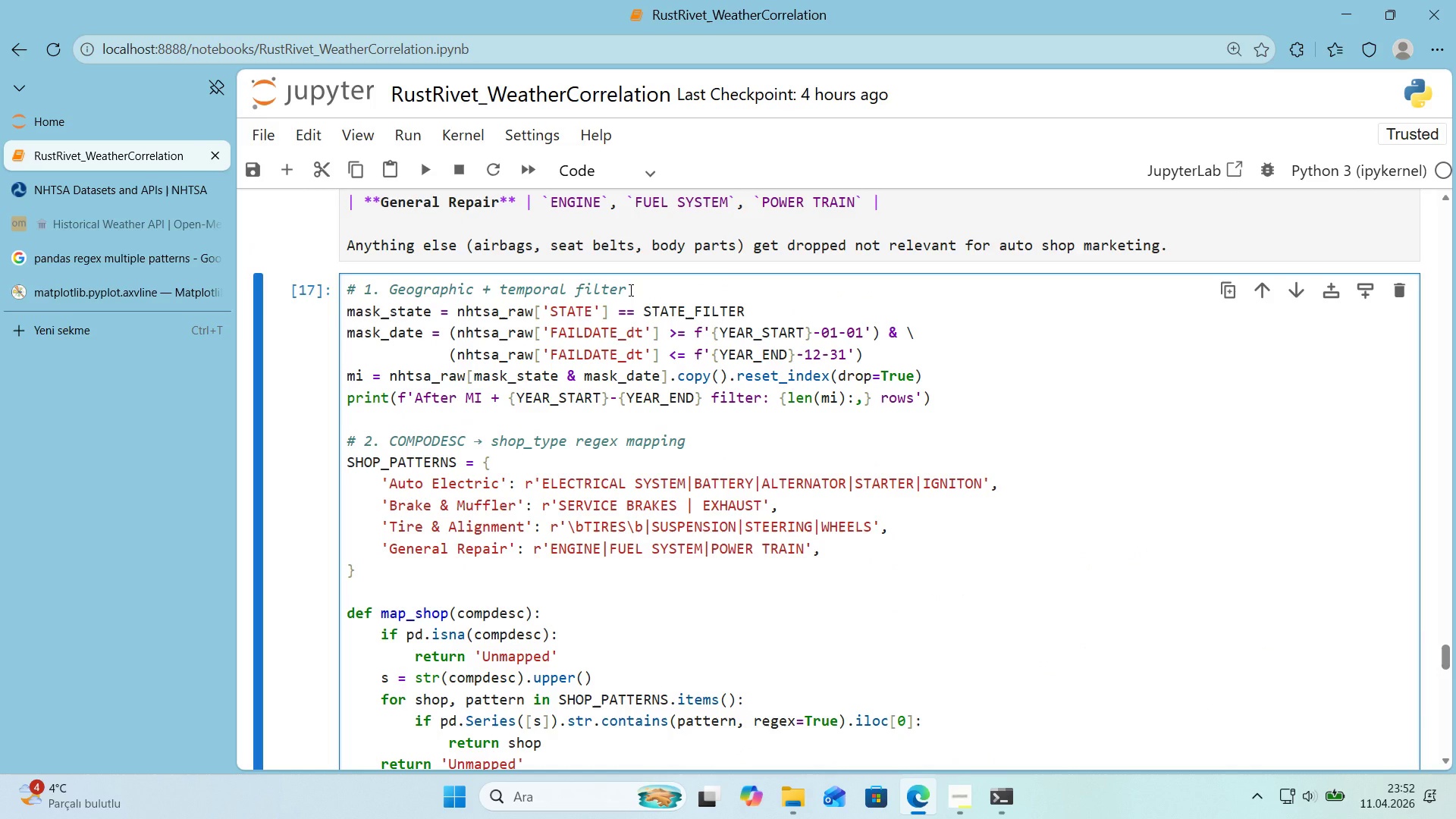 
scroll: coordinate [629, 290], scroll_direction: down, amount: 18.0
 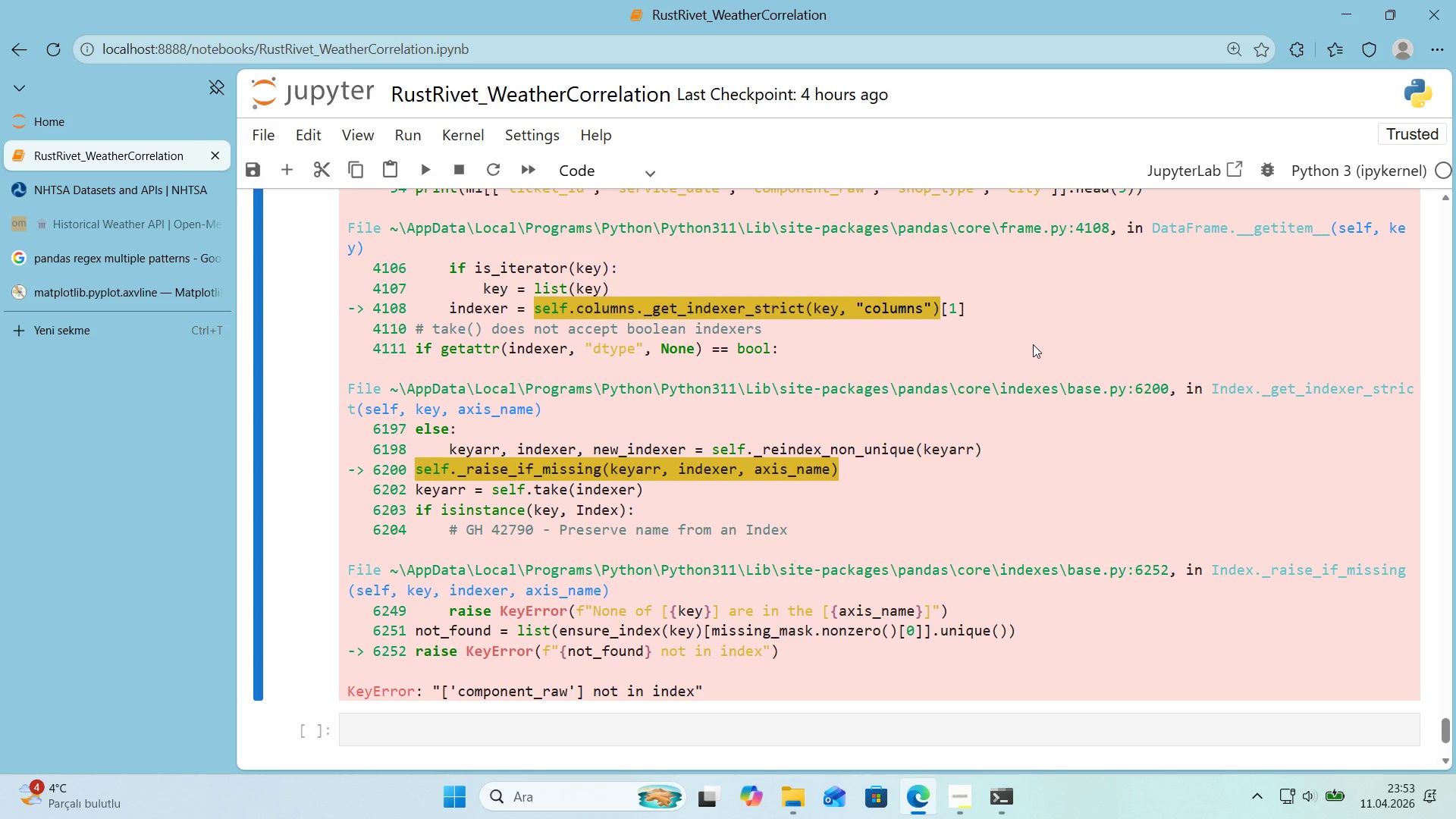 
wait(94.39)
 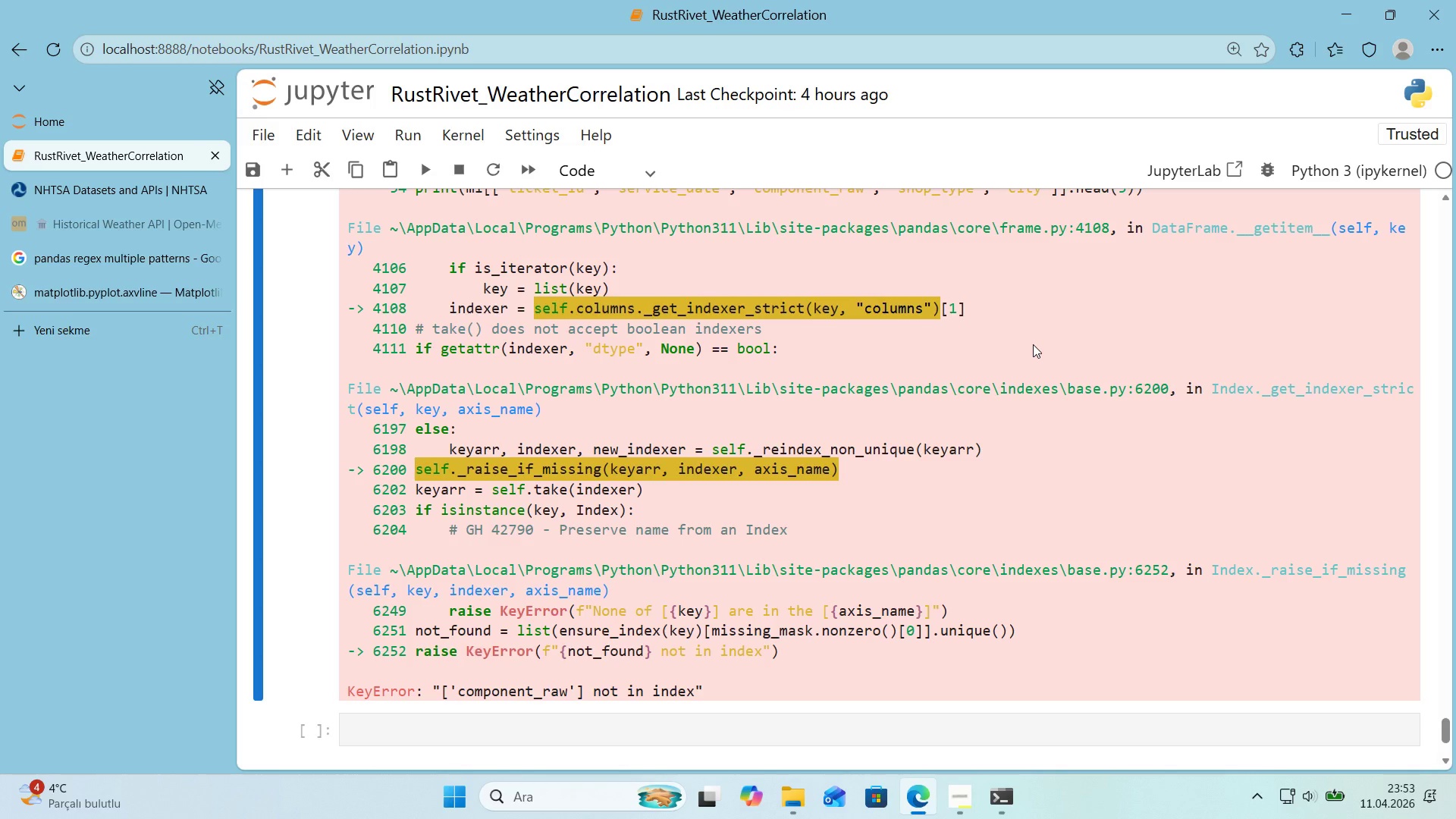 
scroll: coordinate [619, 280], scroll_direction: down, amount: 1.0
 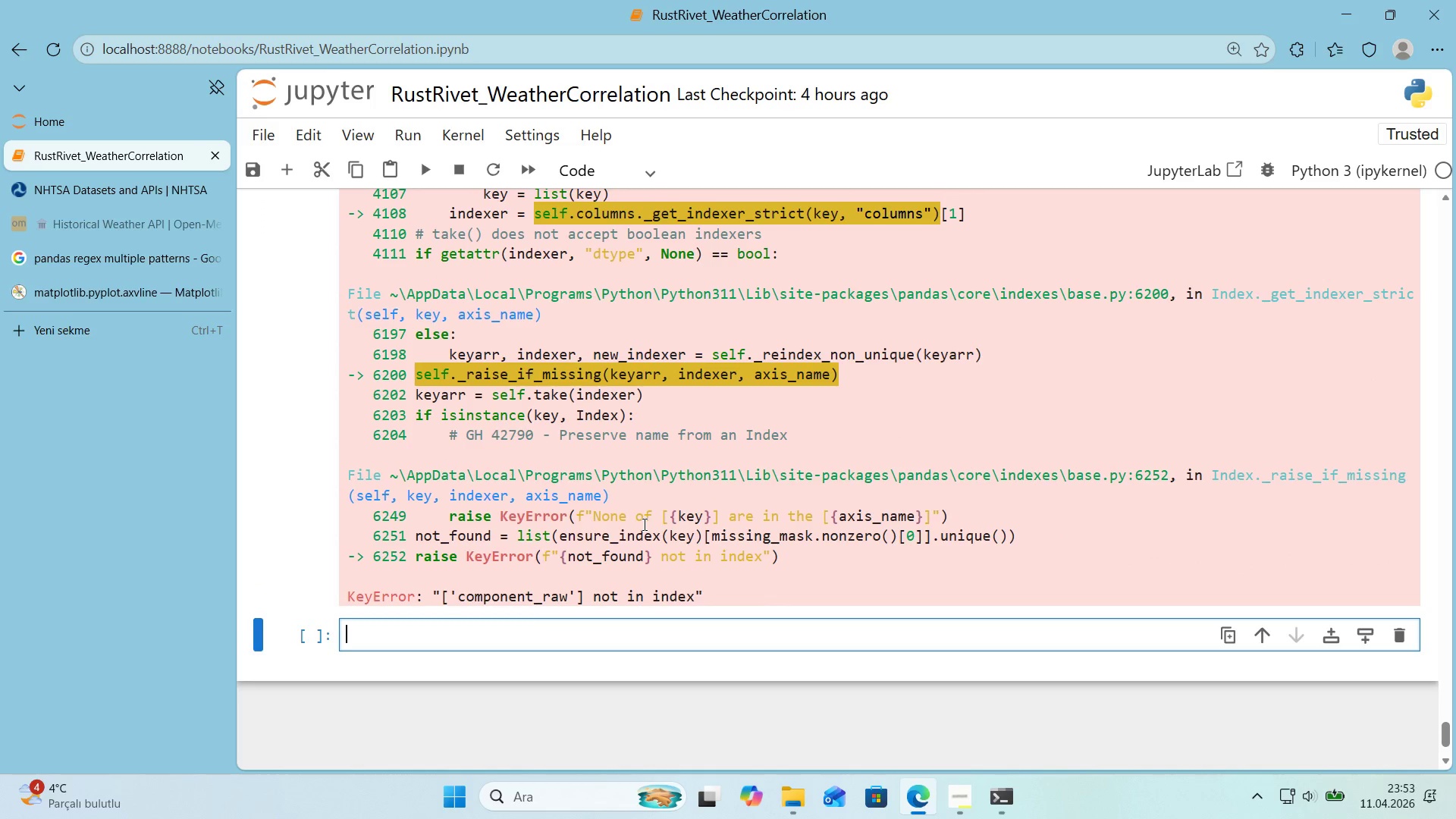 
type(pr'nt*()
 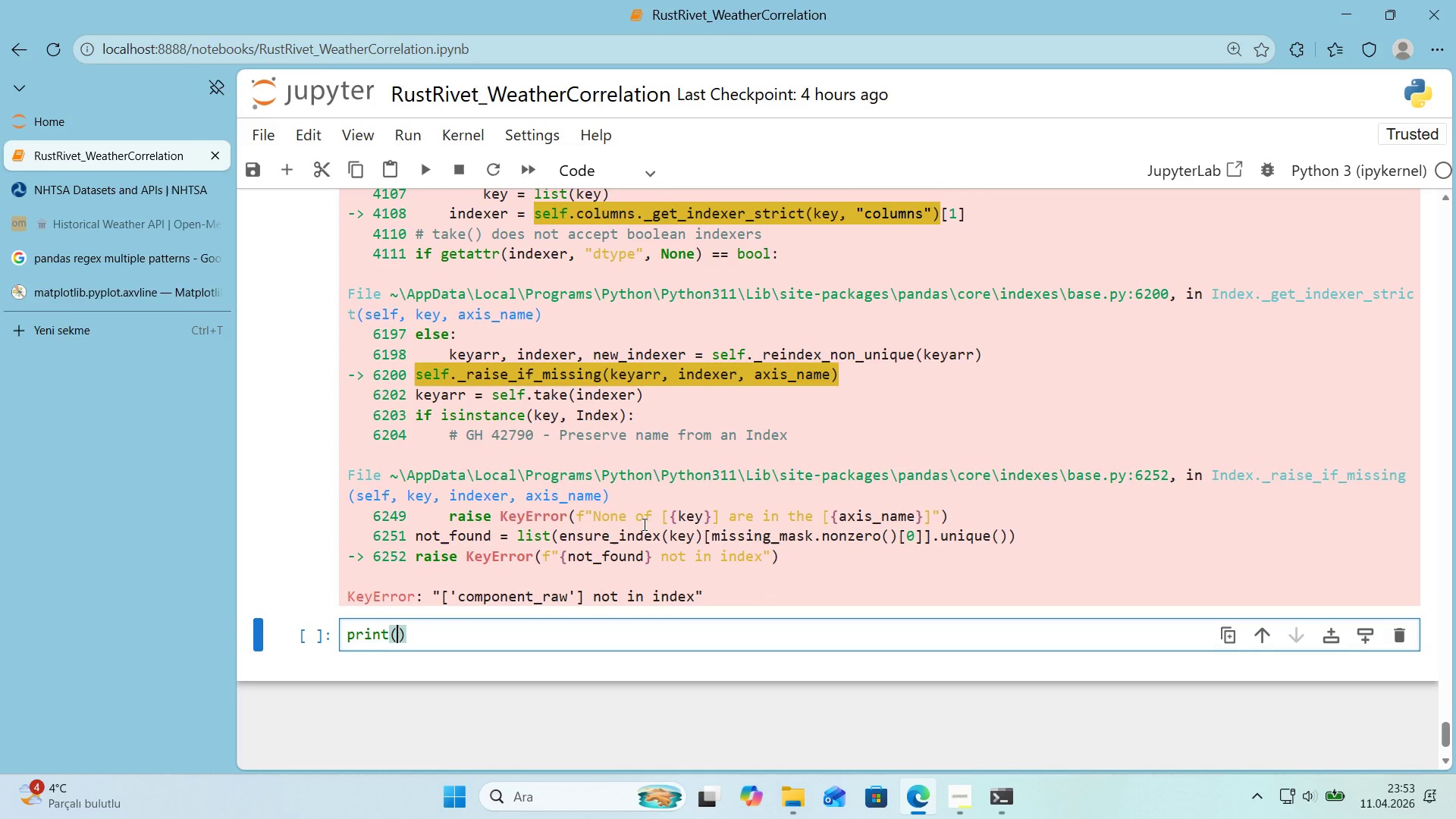 
 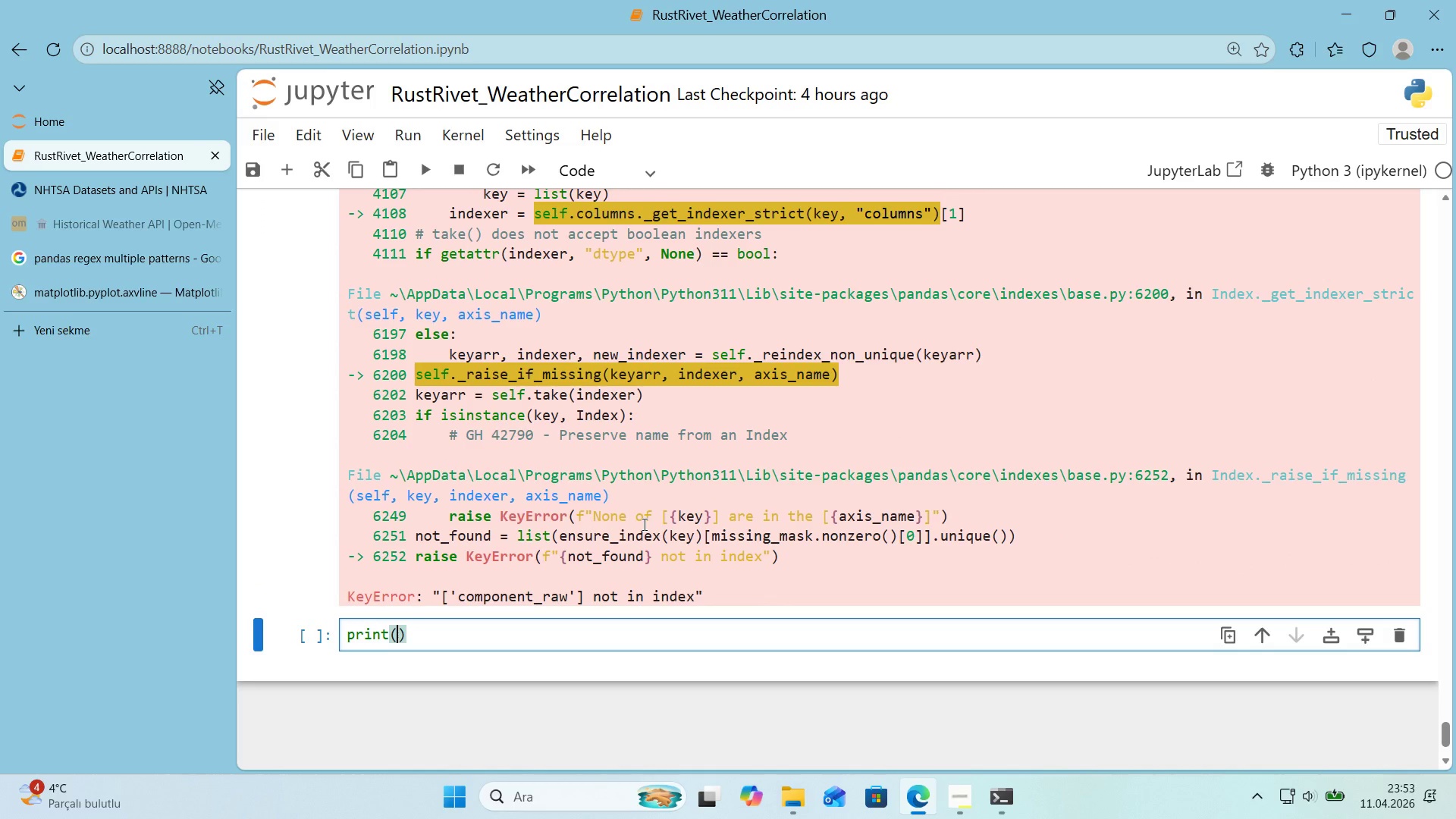 
key(ArrowLeft)
 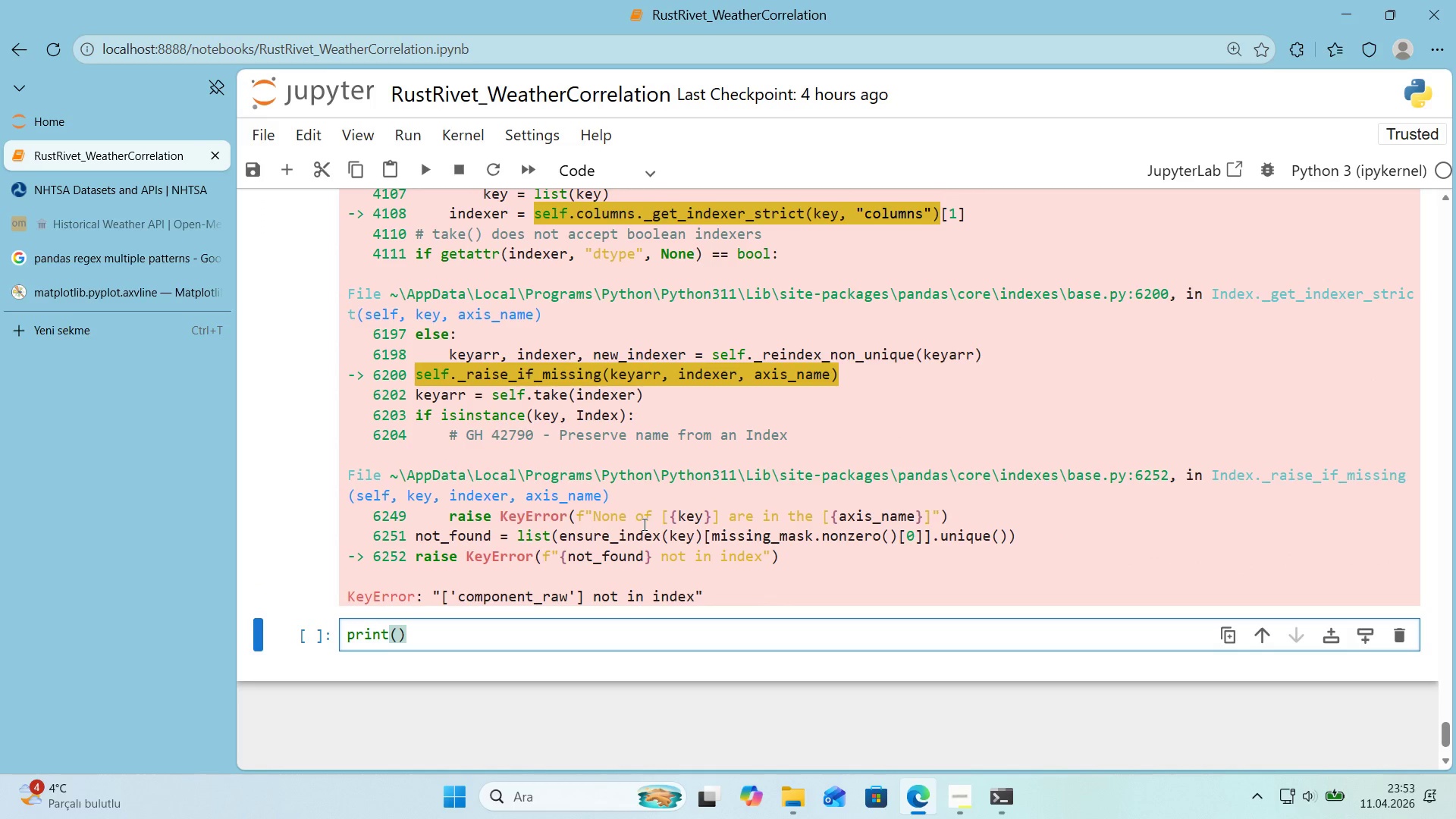 
type(@@)
 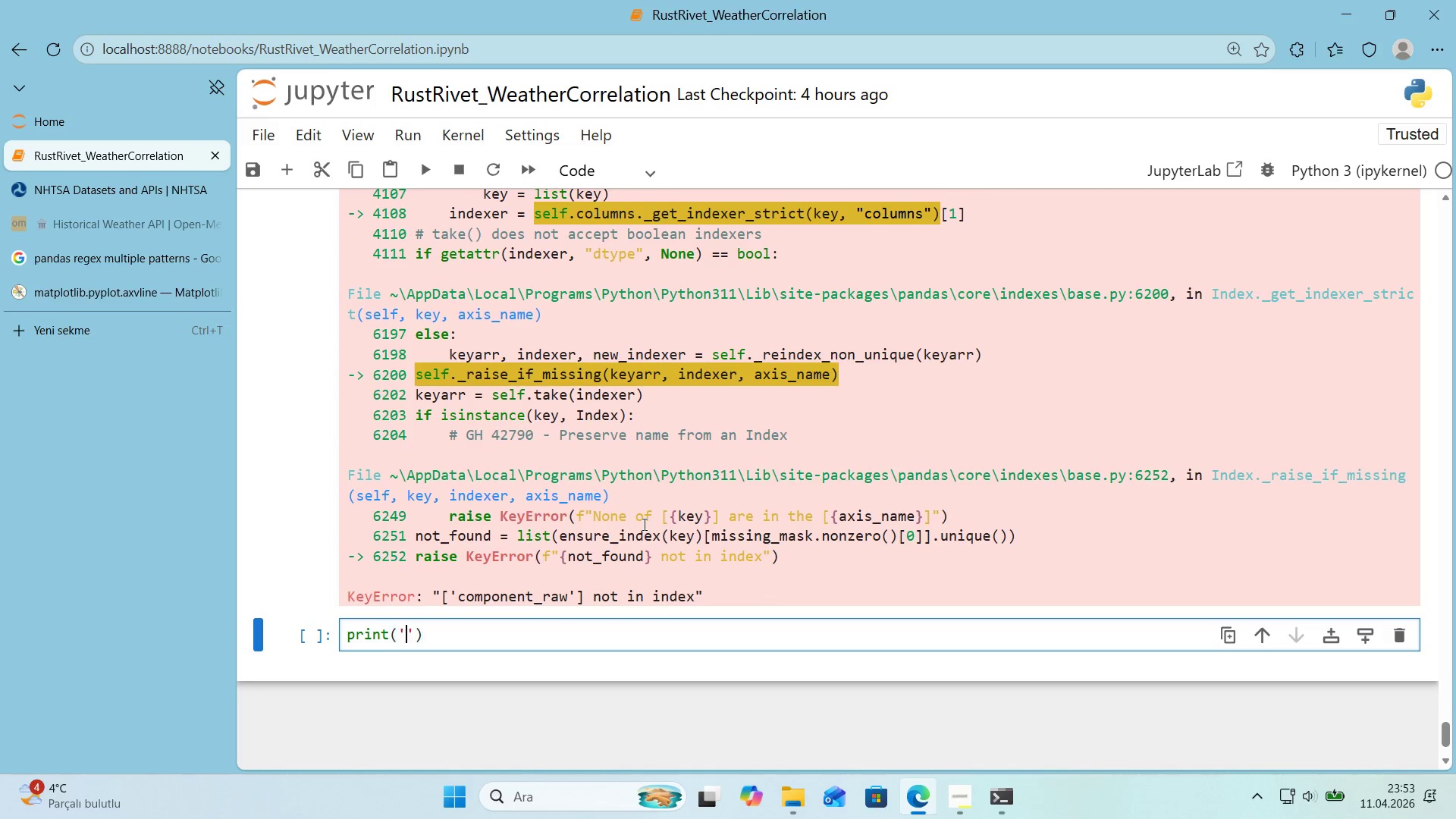 
key(ArrowLeft)
 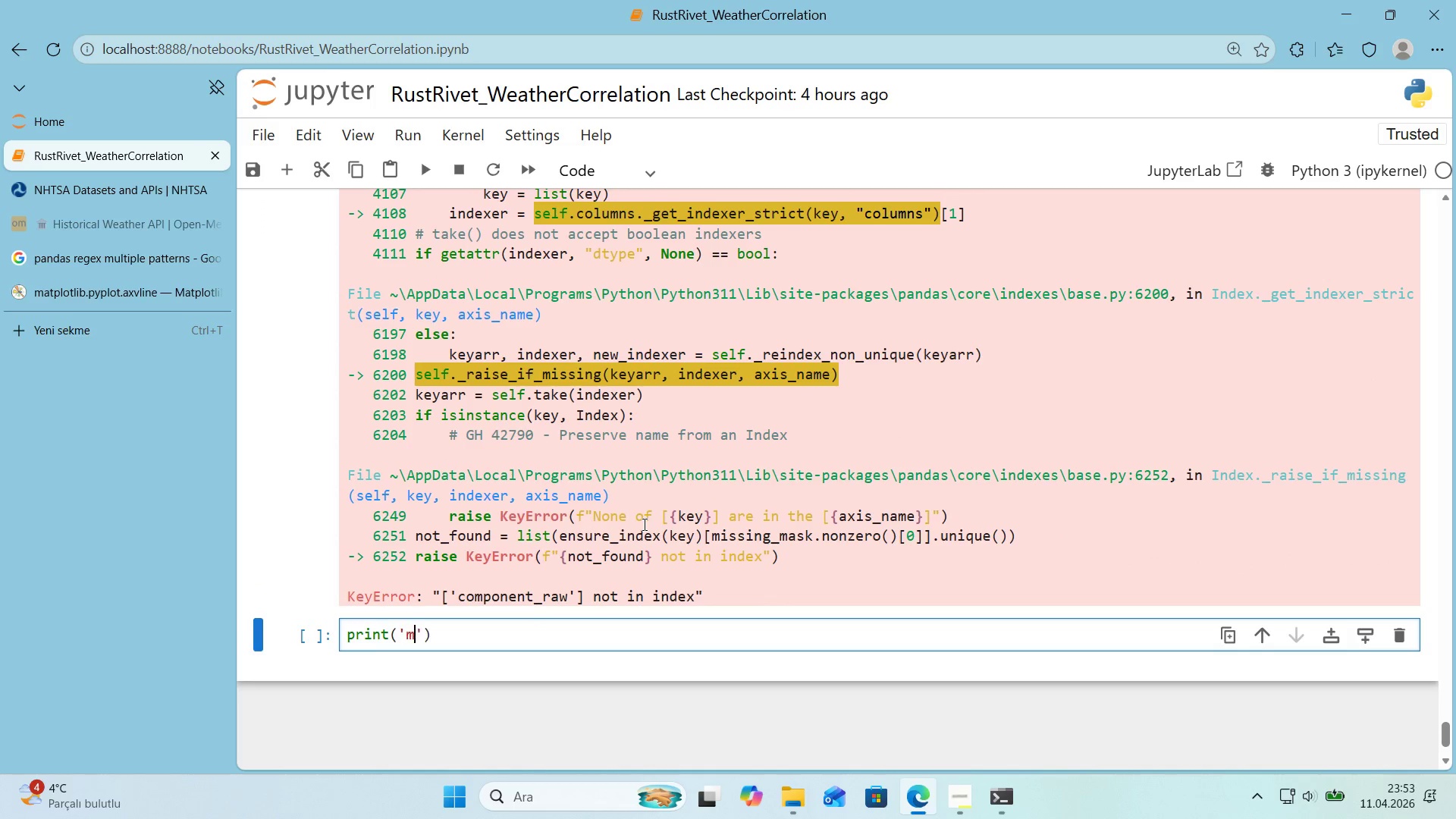 
type(m'.columns>)
 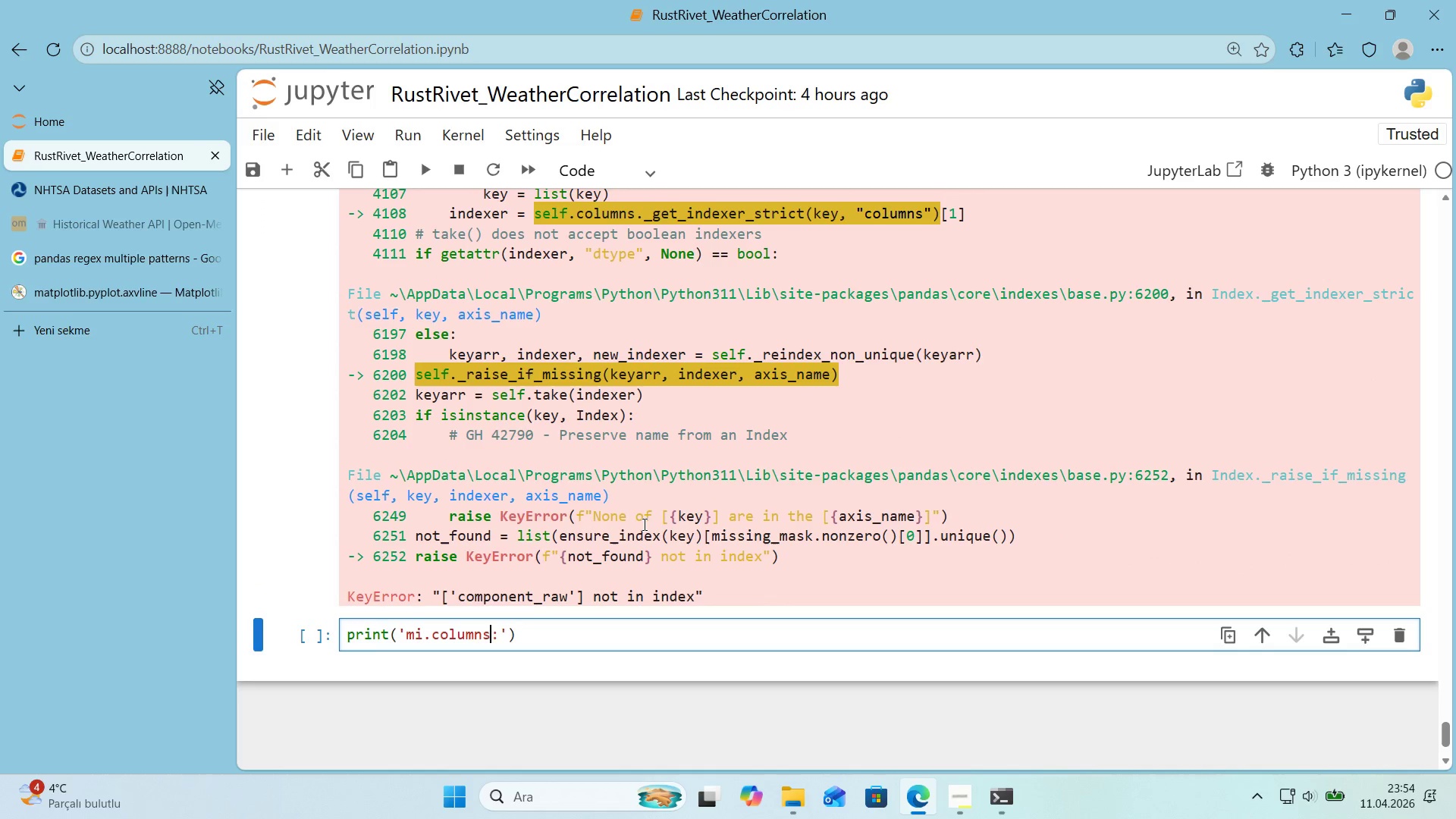 
 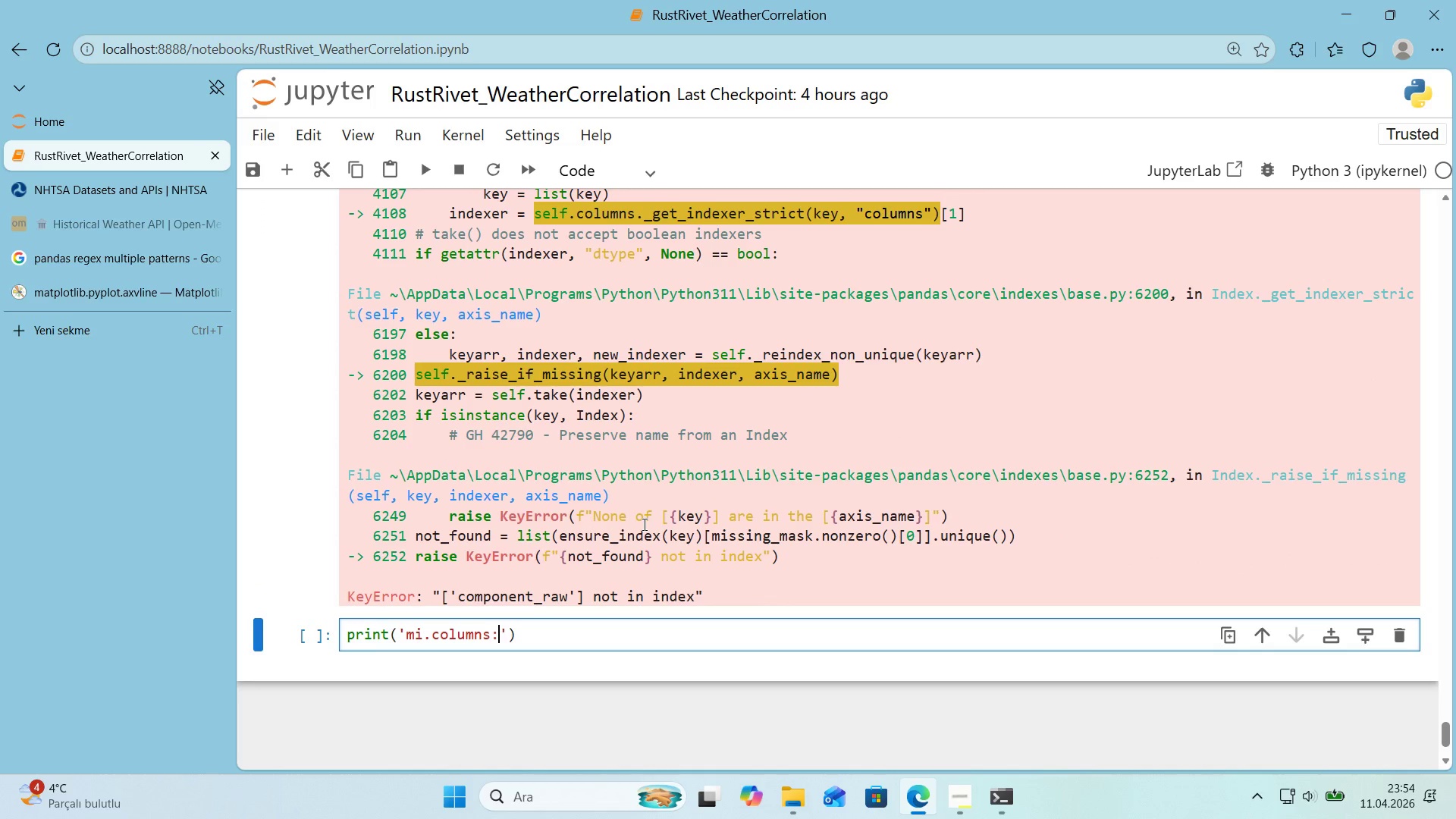 
key(ArrowLeft)
 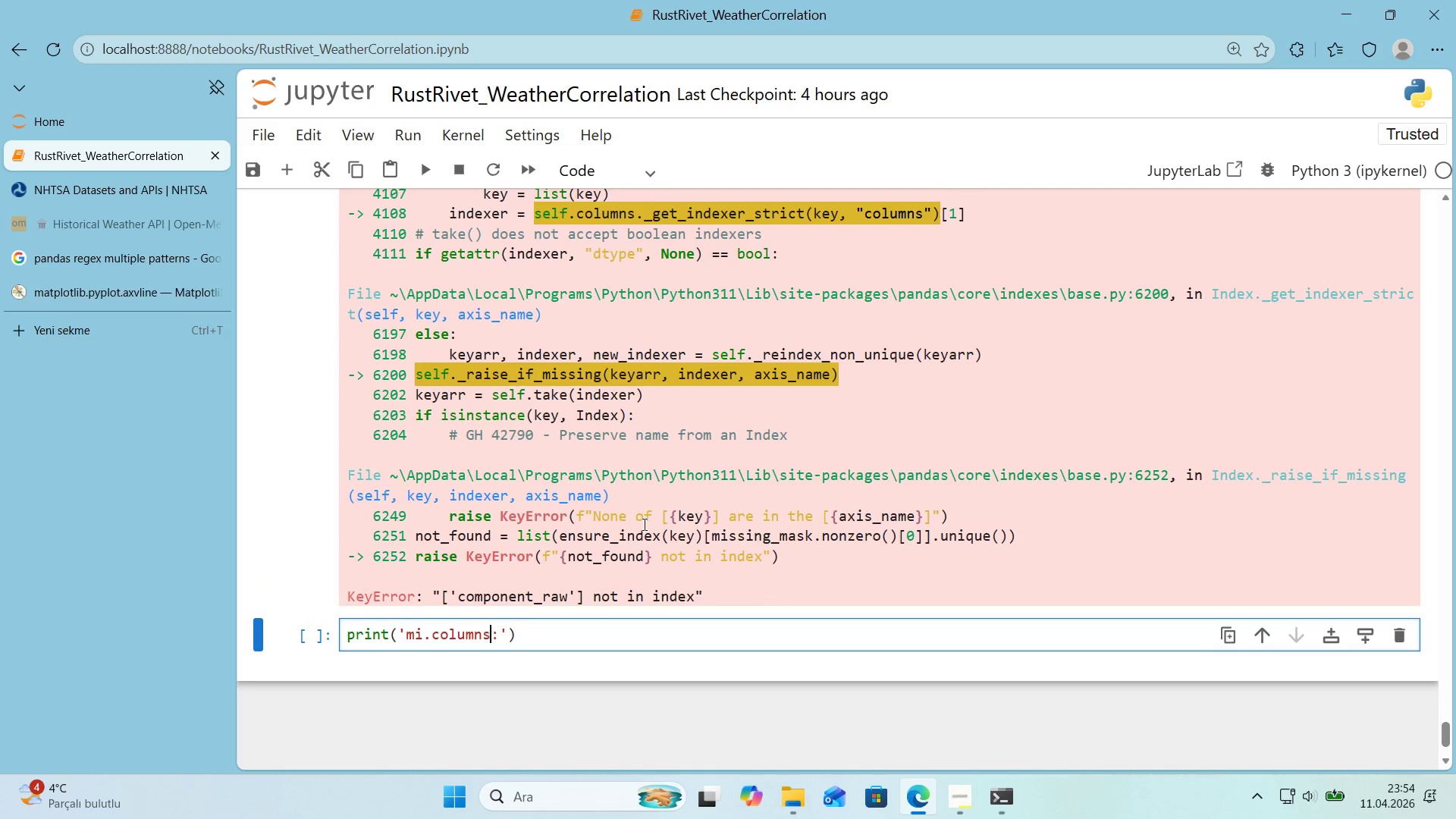 
key(ArrowLeft)
 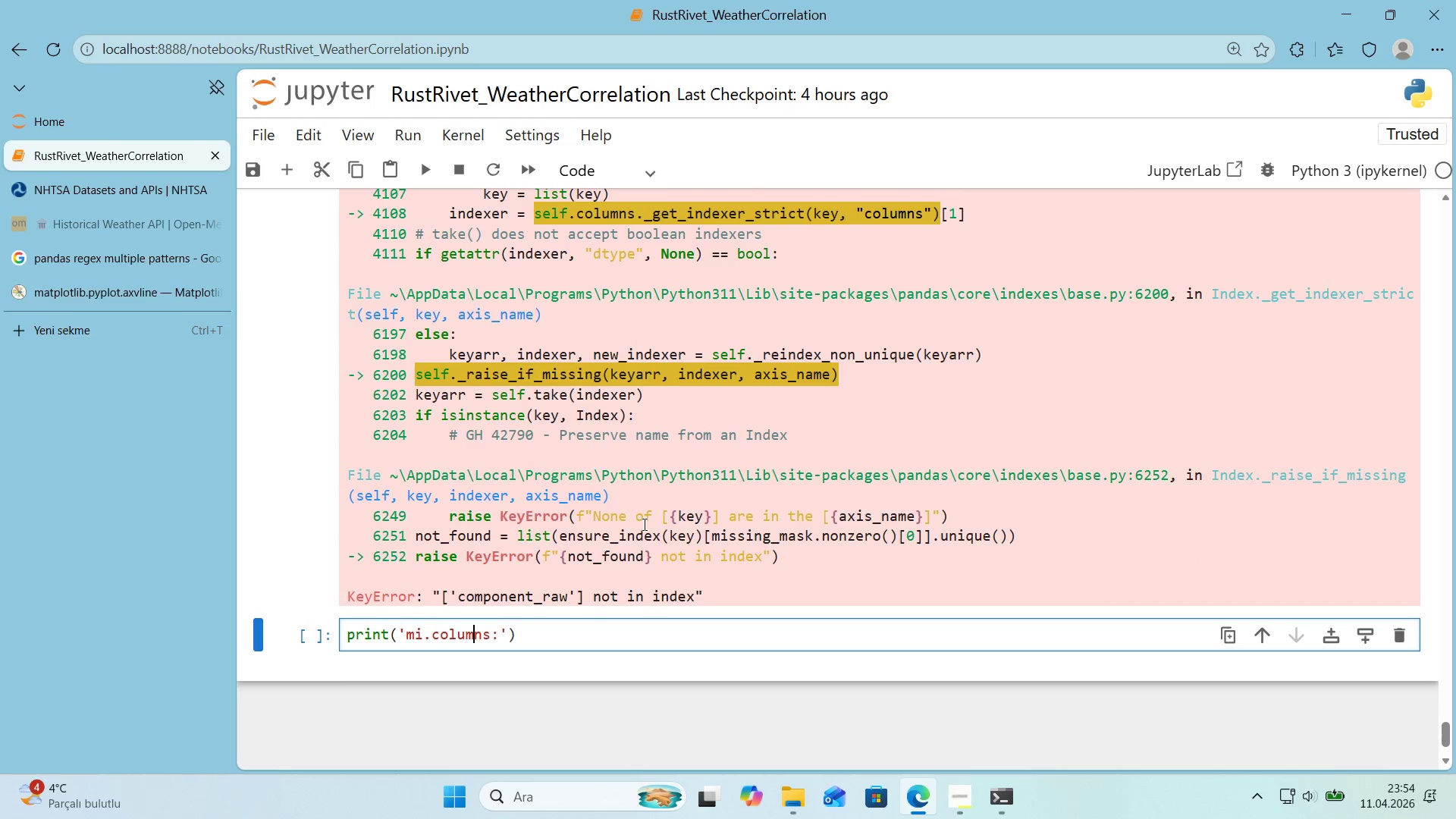 
key(ArrowLeft)
 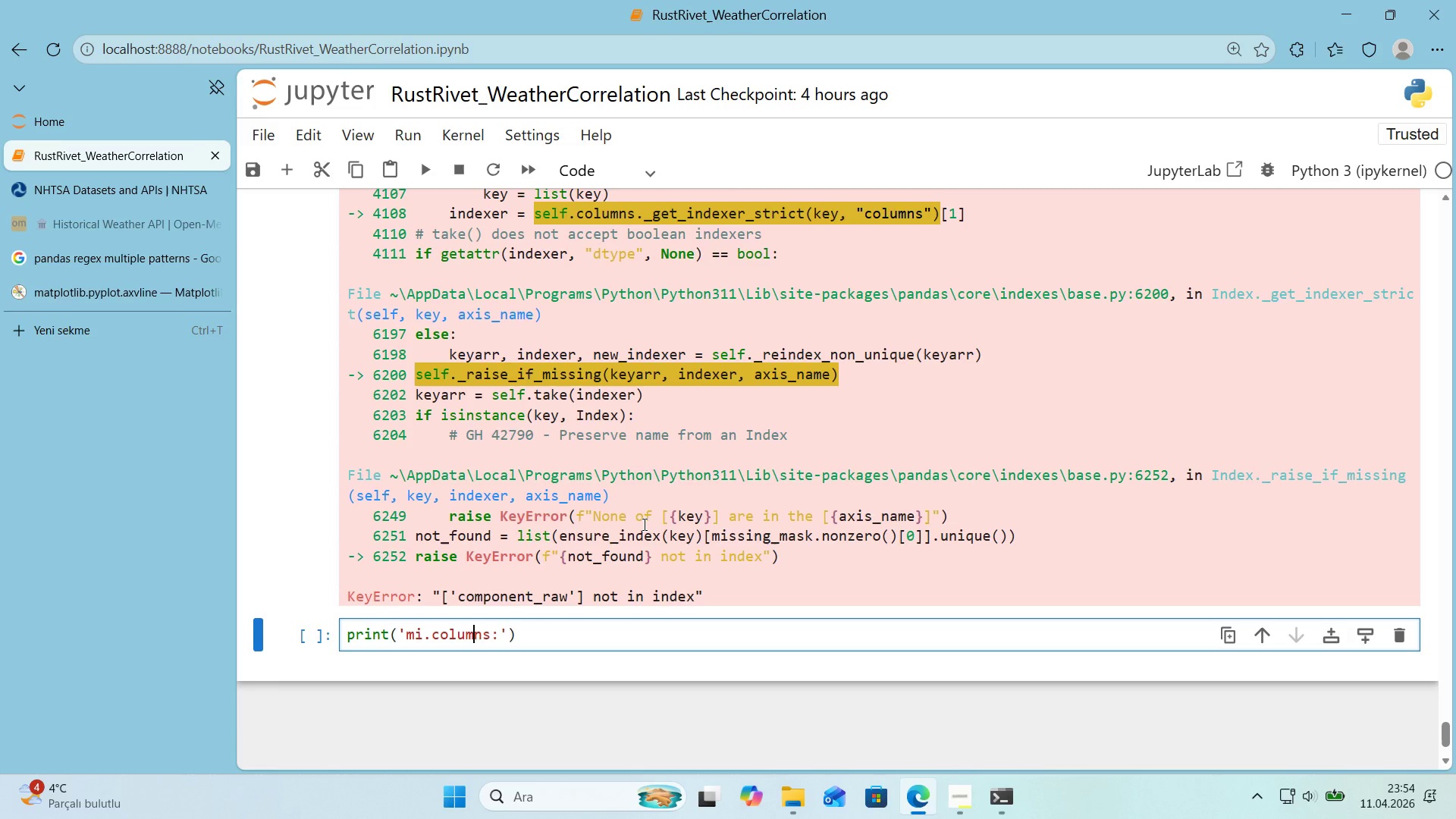 
key(ArrowLeft)
 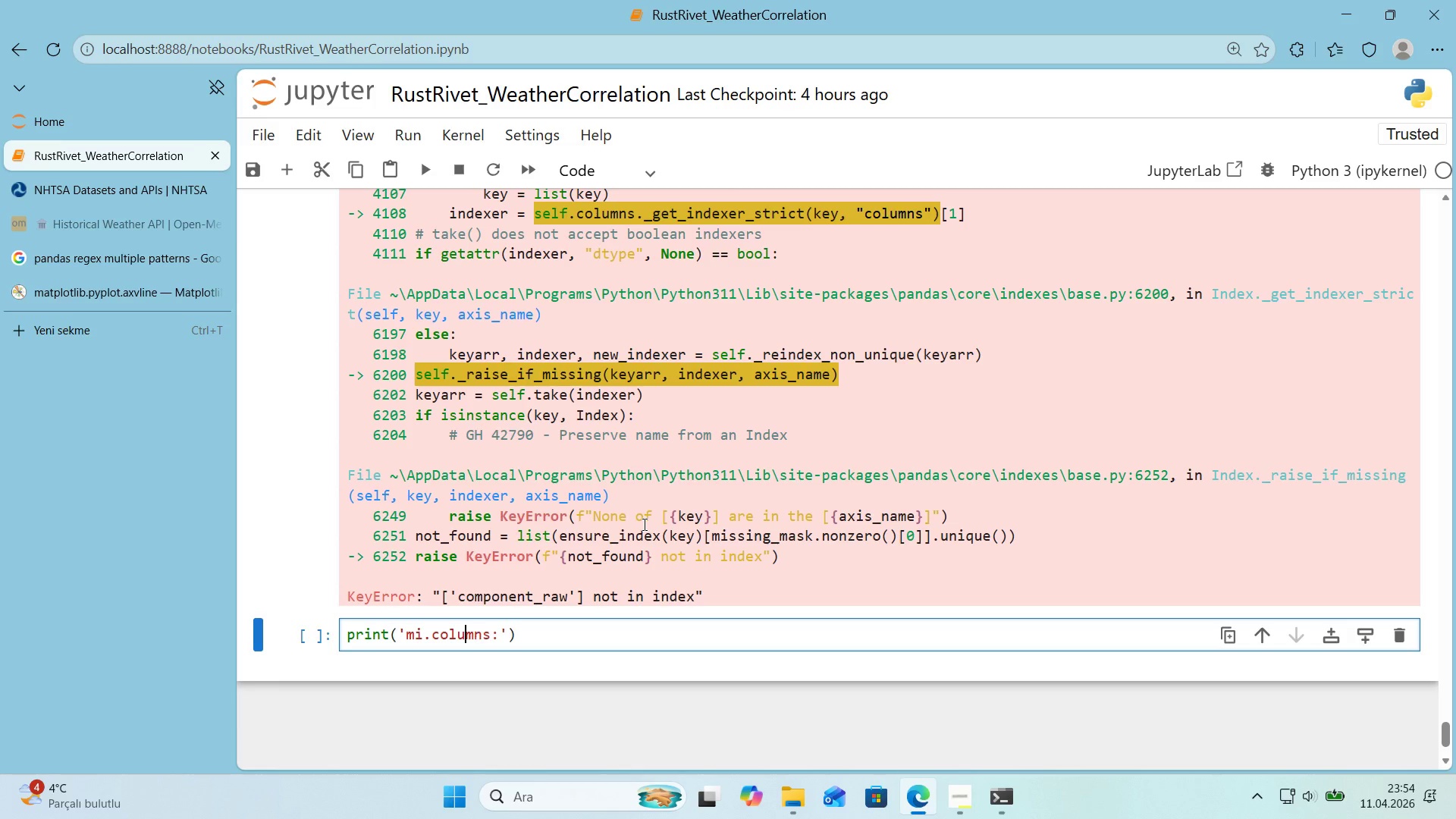 
key(ArrowLeft)
 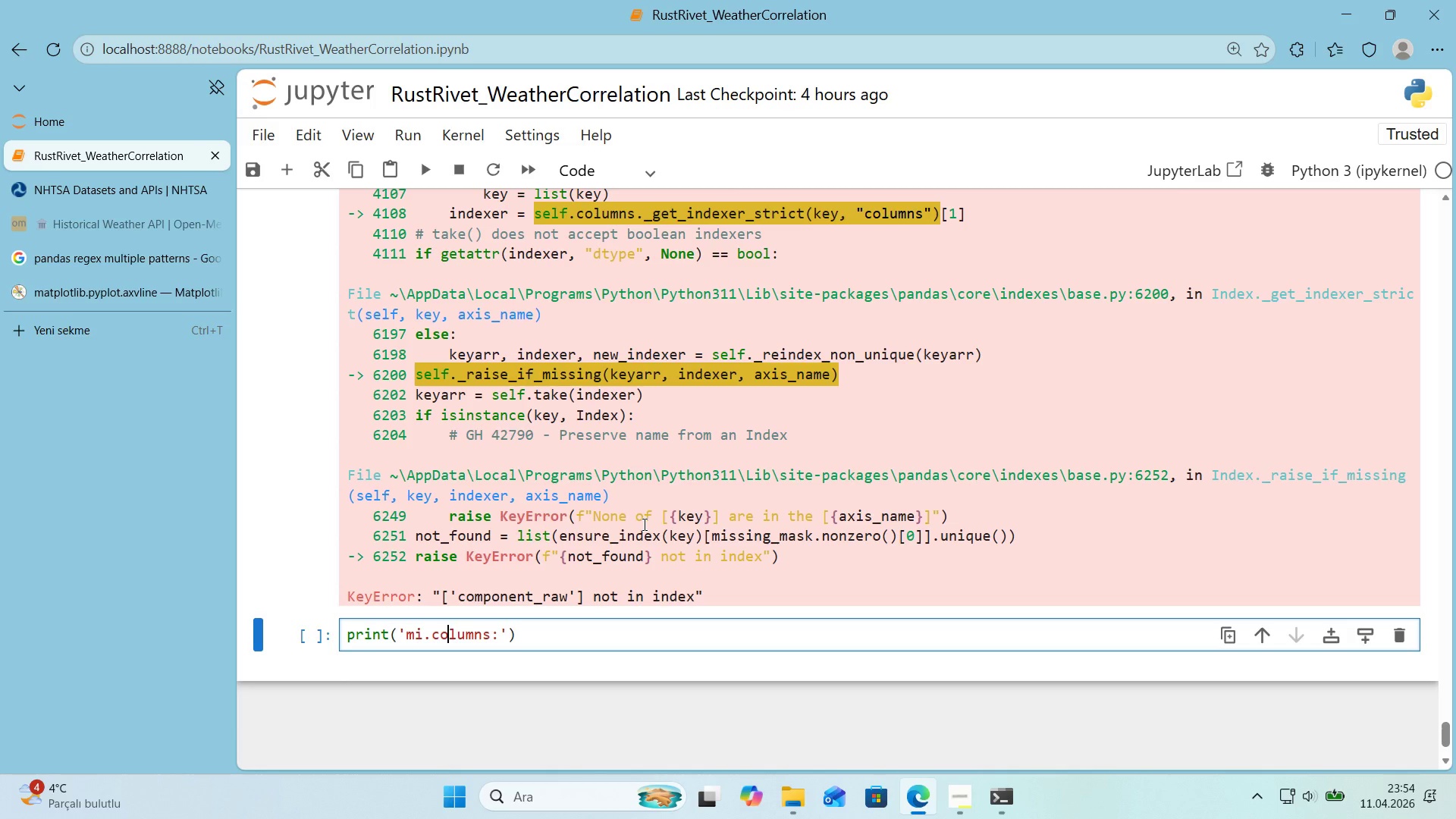 
key(ArrowLeft)
 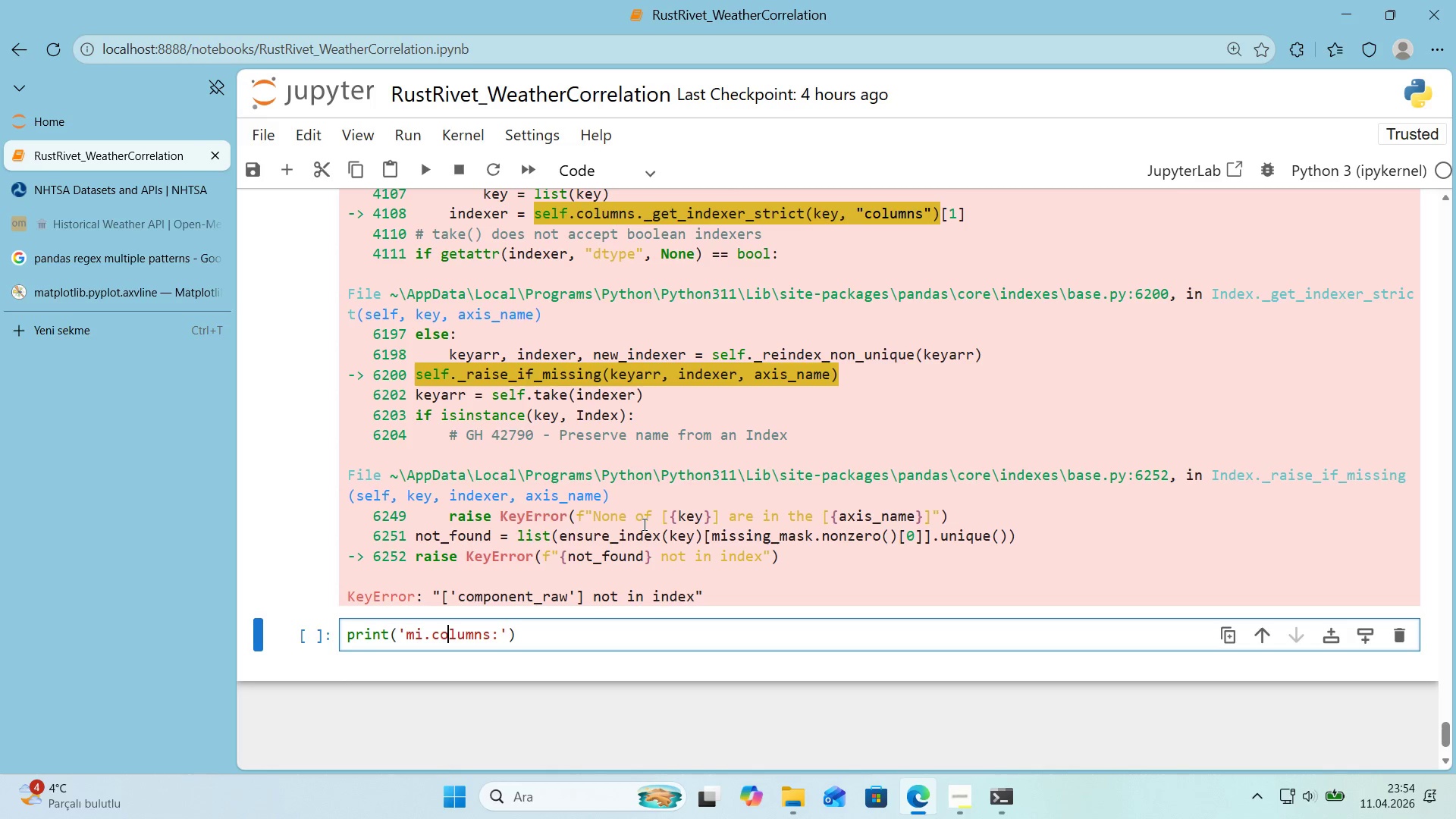 
key(ArrowLeft)
 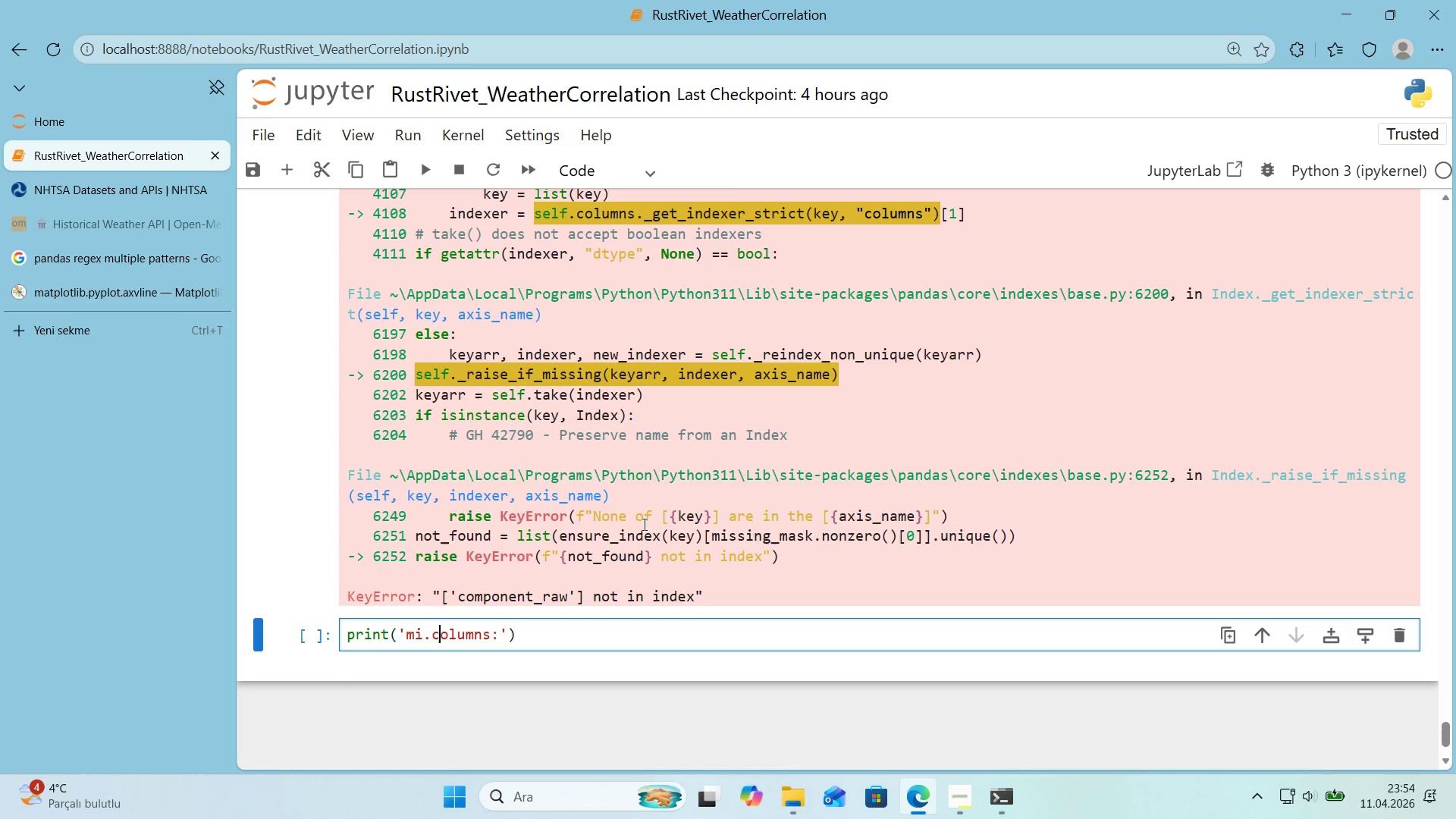 
key(ArrowLeft)
 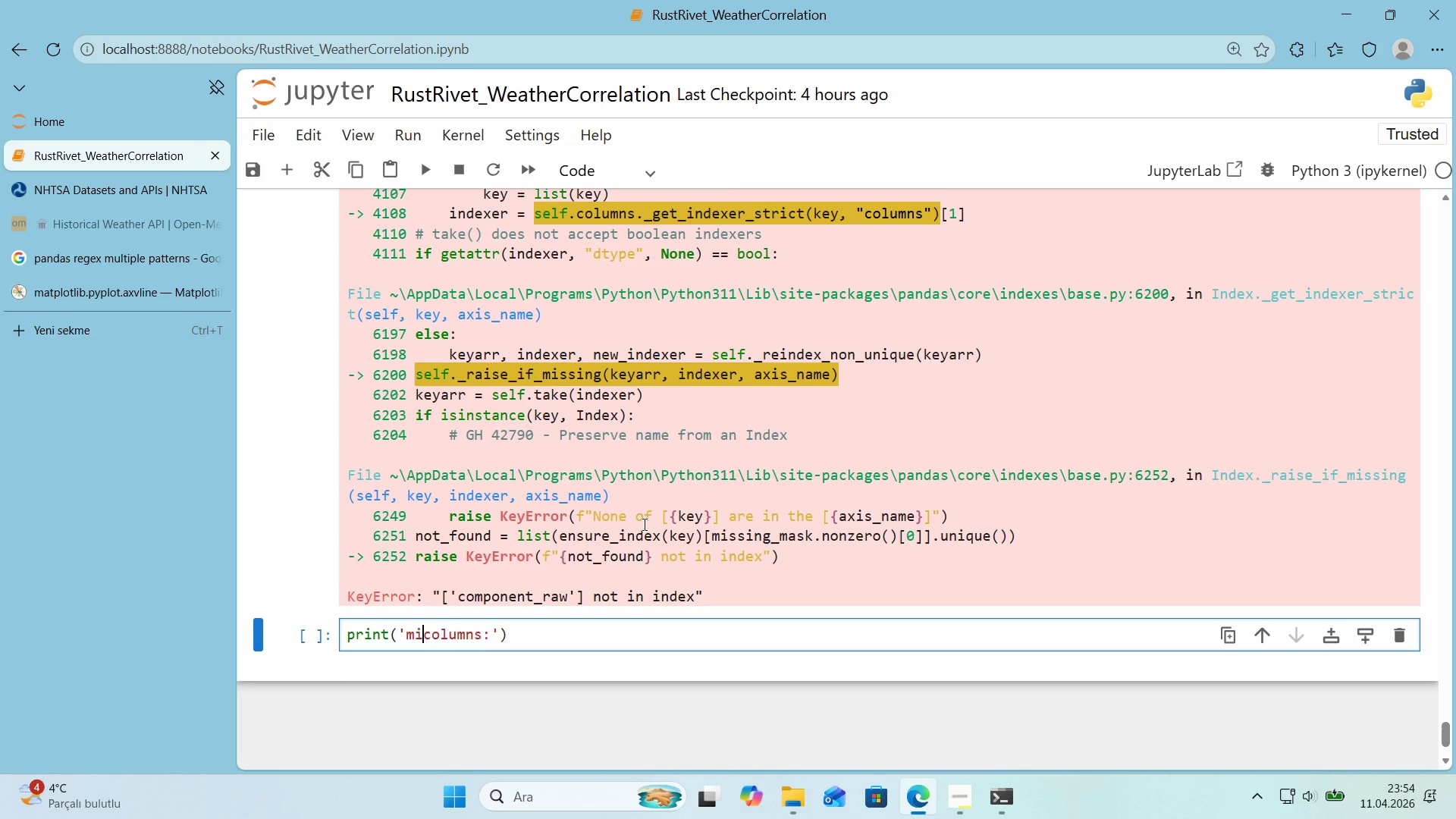 
key(Backspace)
 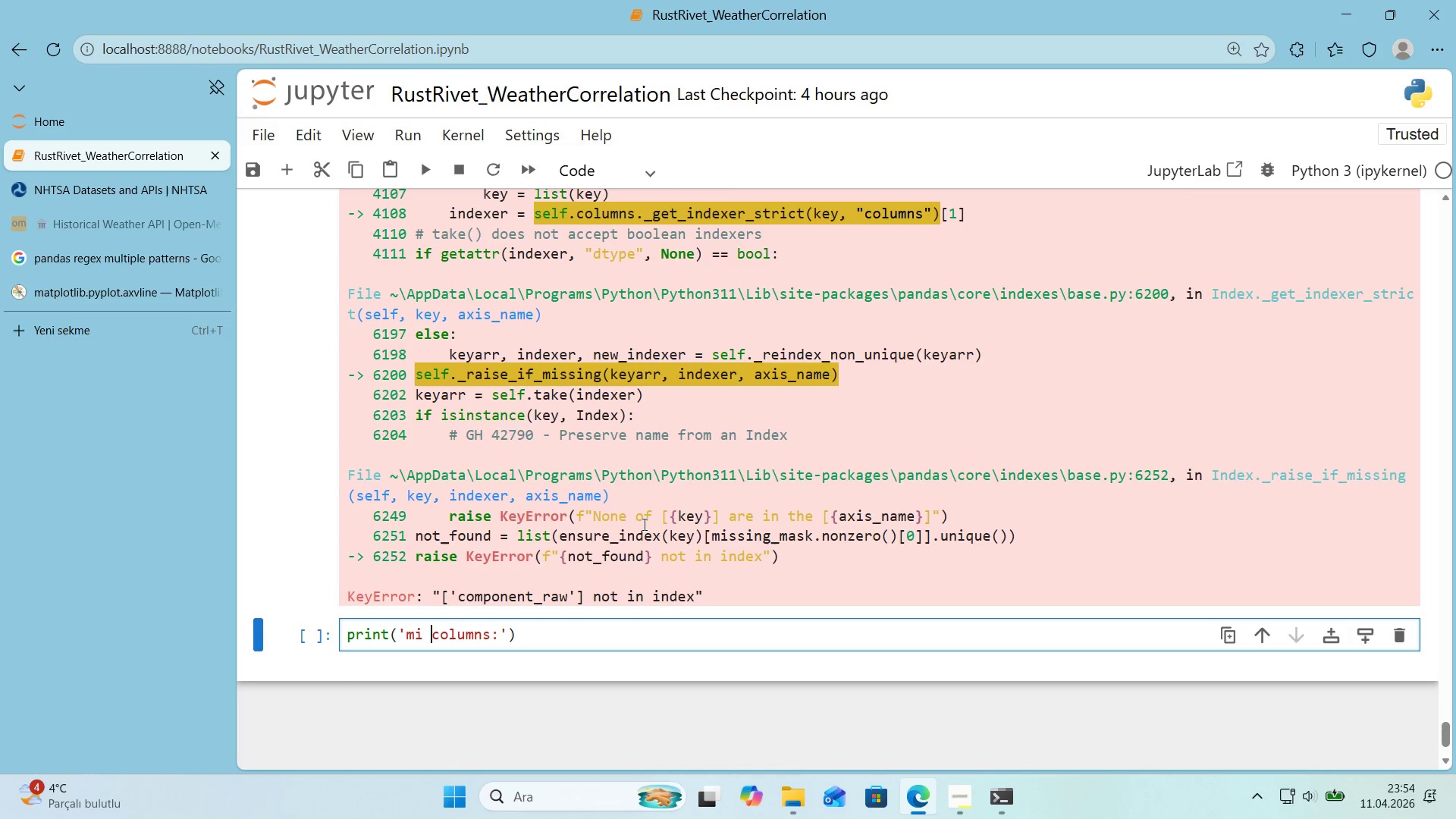 
key(Space)
 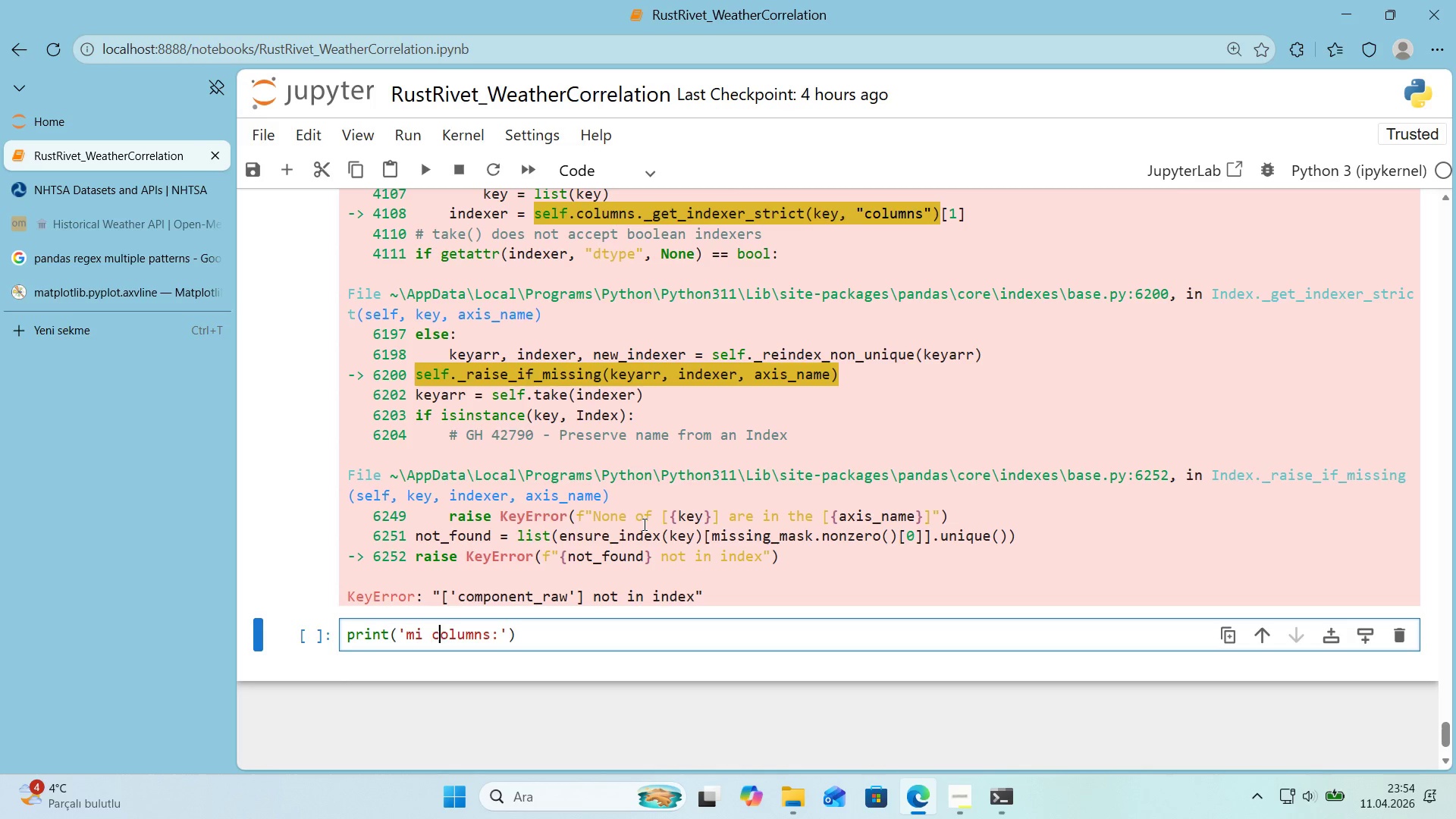 
key(ArrowRight)
 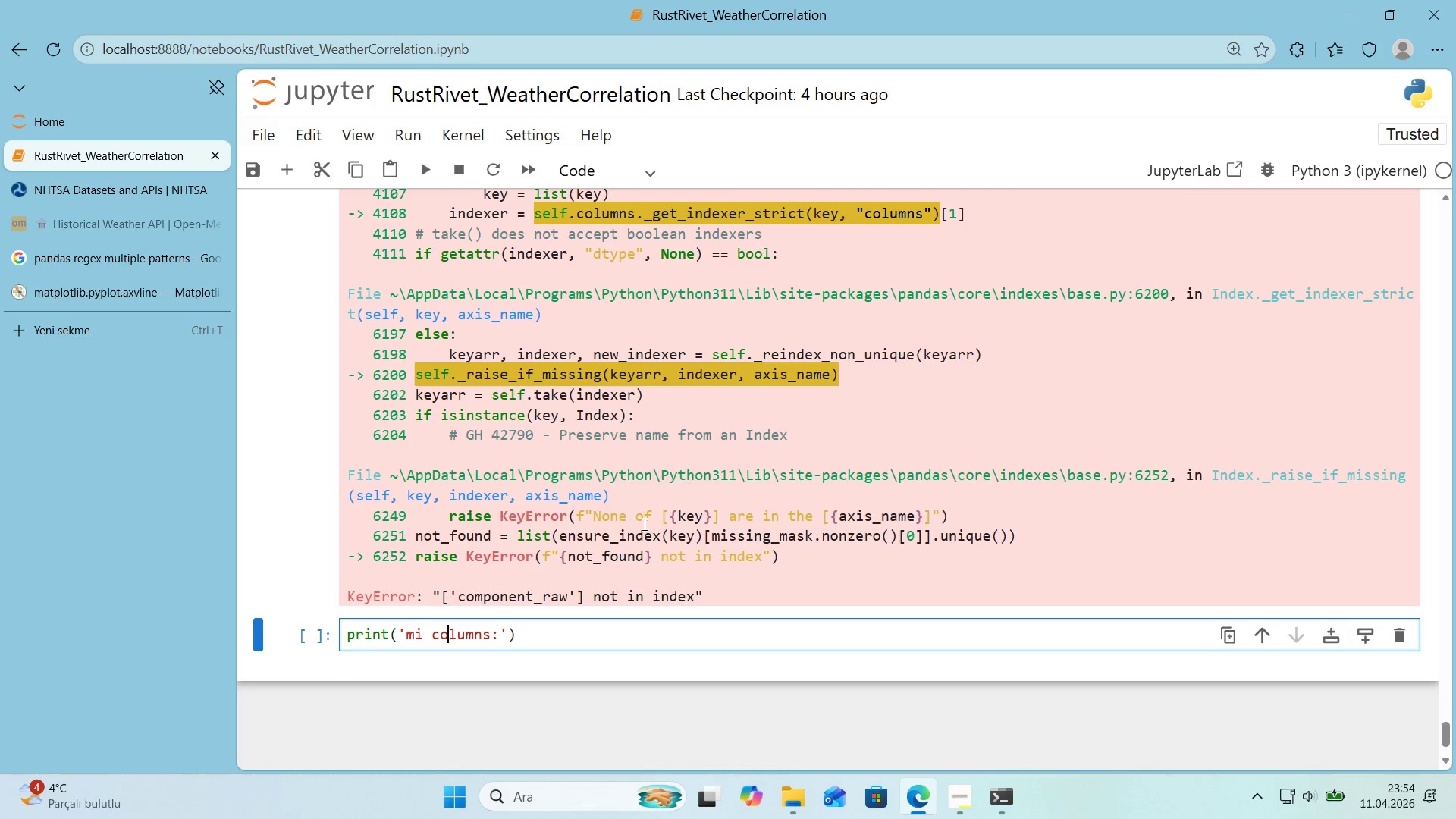 
key(ArrowRight)
 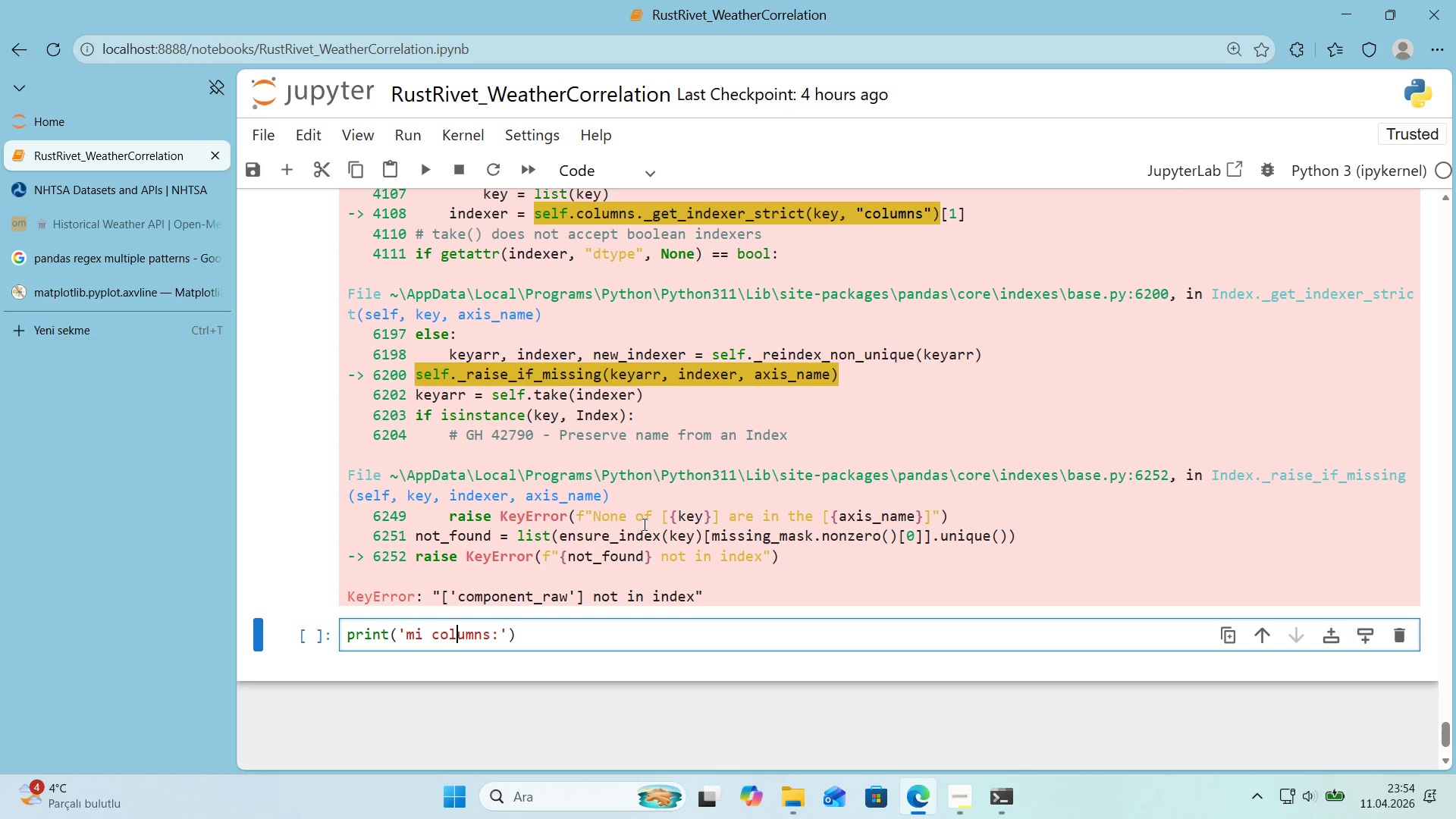 
key(ArrowRight)
 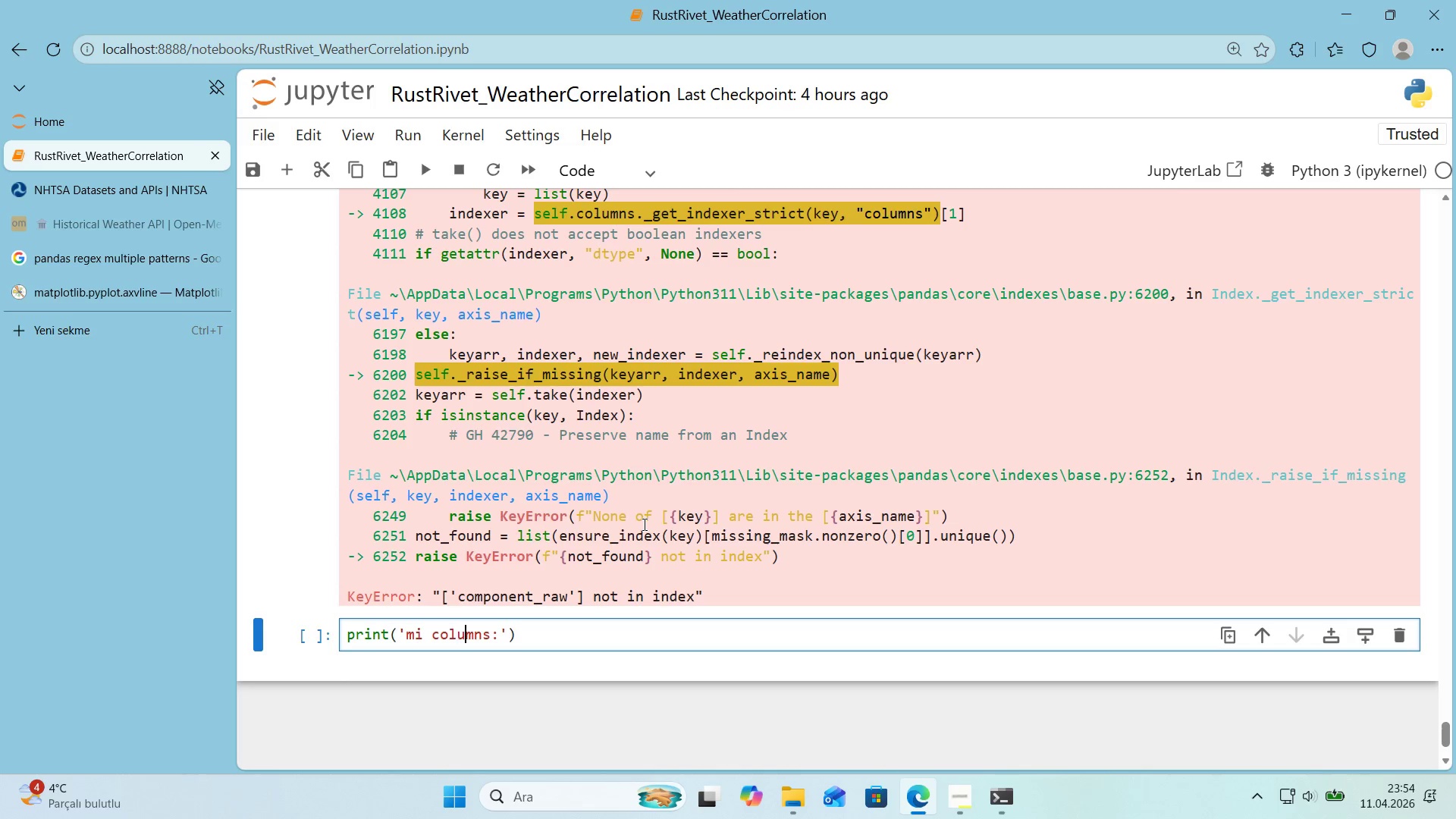 
key(ArrowRight)
 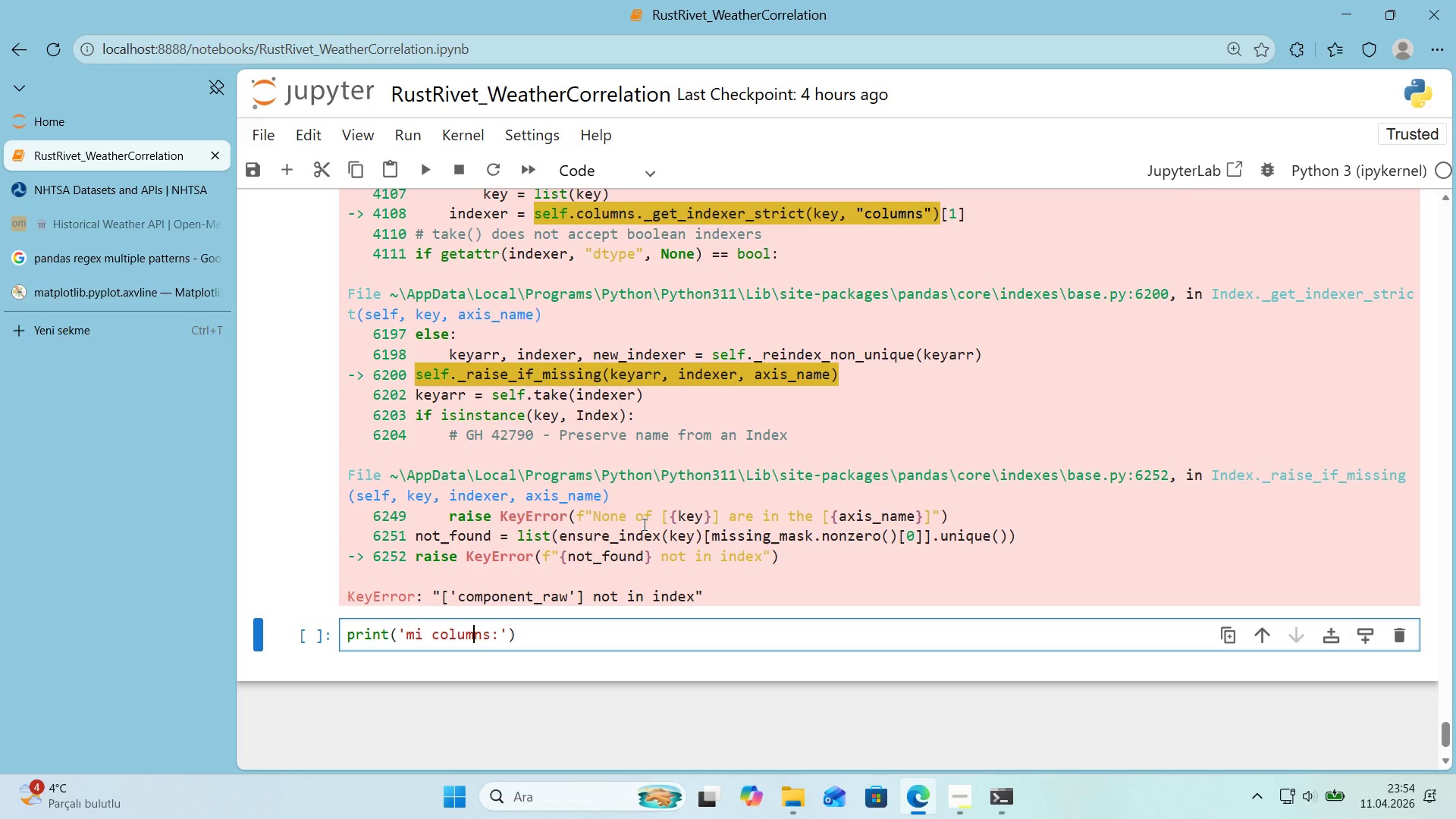 
key(ArrowRight)
 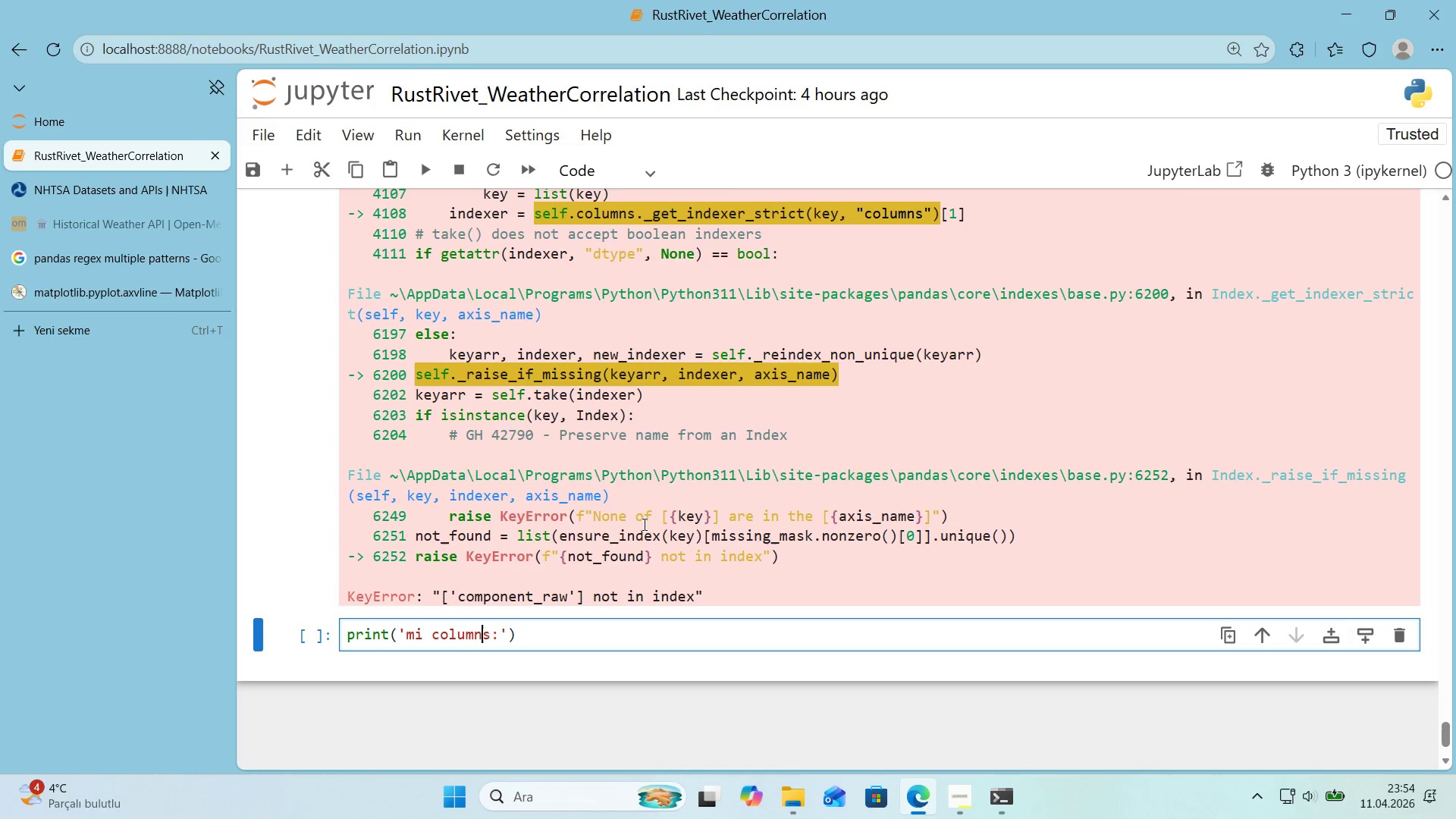 
key(ArrowRight)
 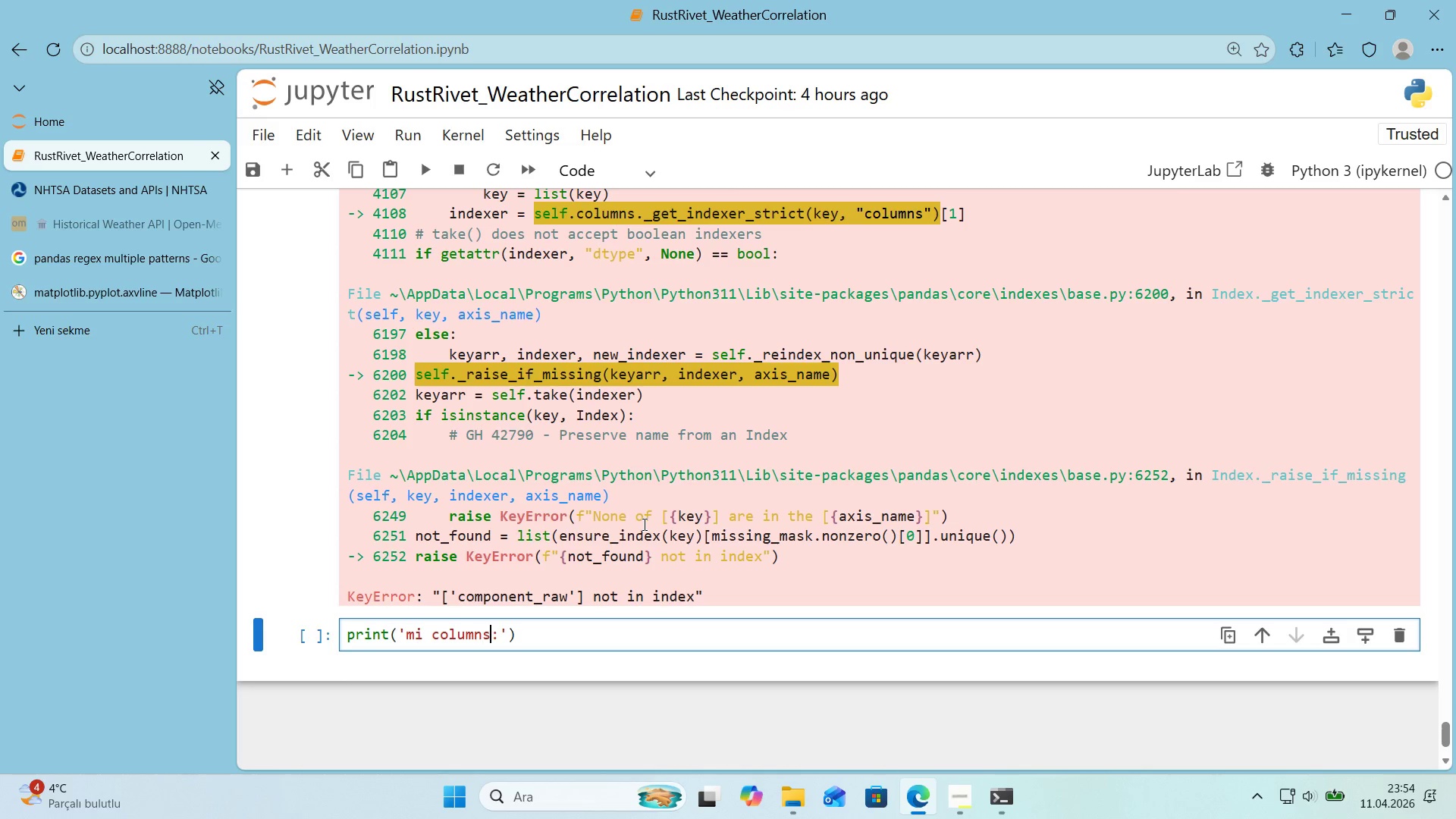 
key(ArrowRight)
 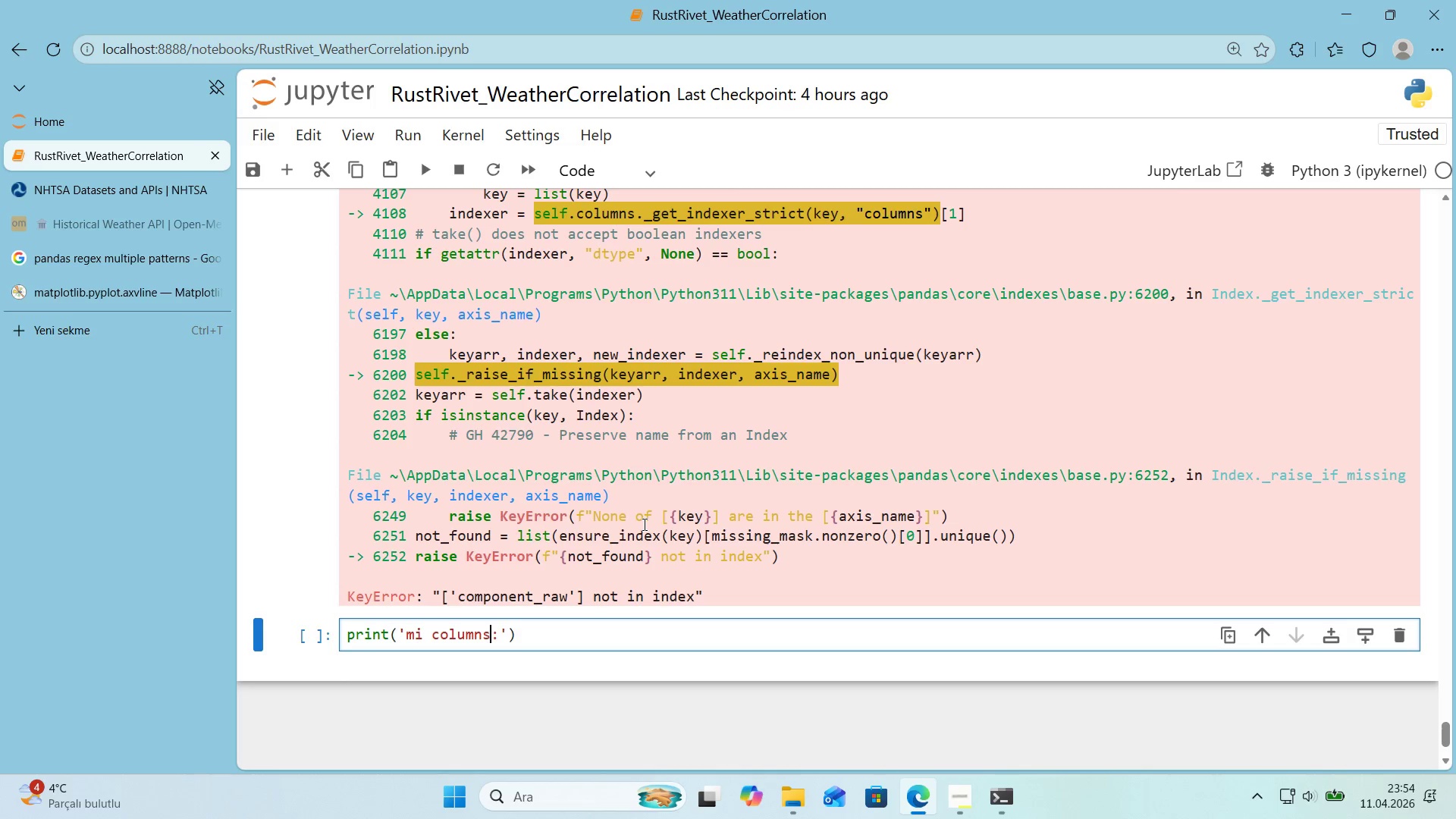 
key(ArrowRight)
 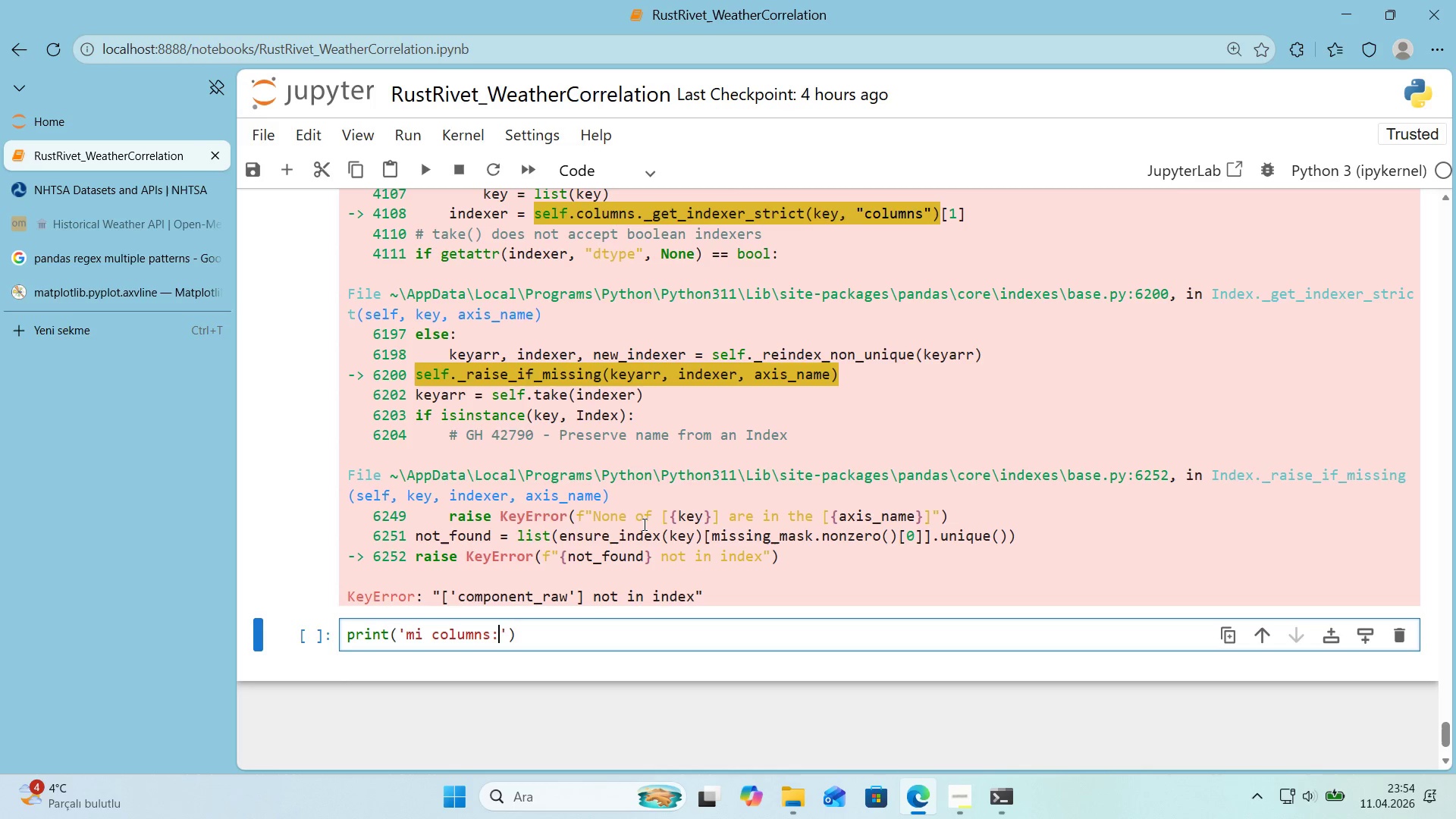 
key(ArrowRight)
 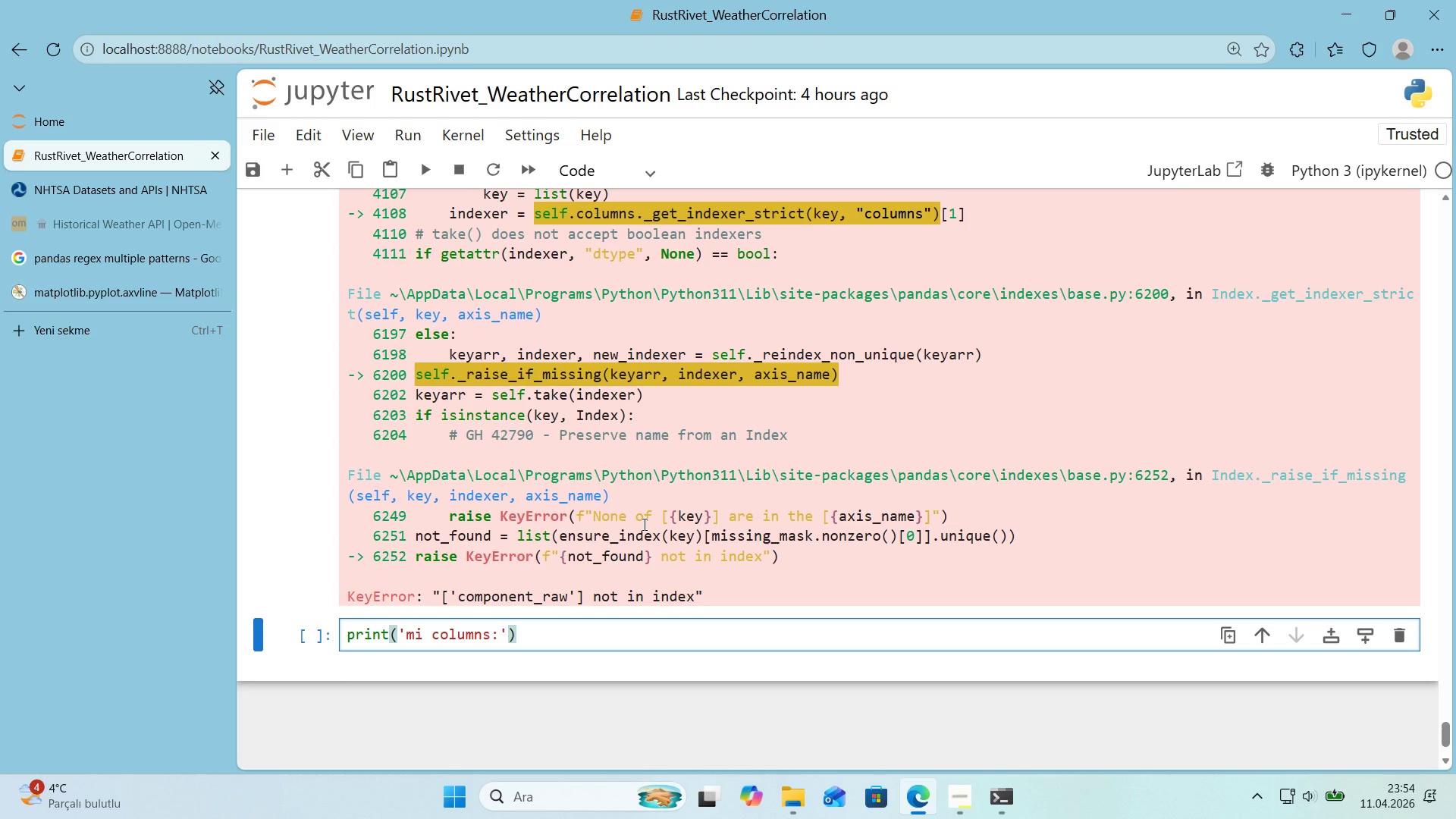 
type(>)
key(Backspace)
type(, l'st*()
 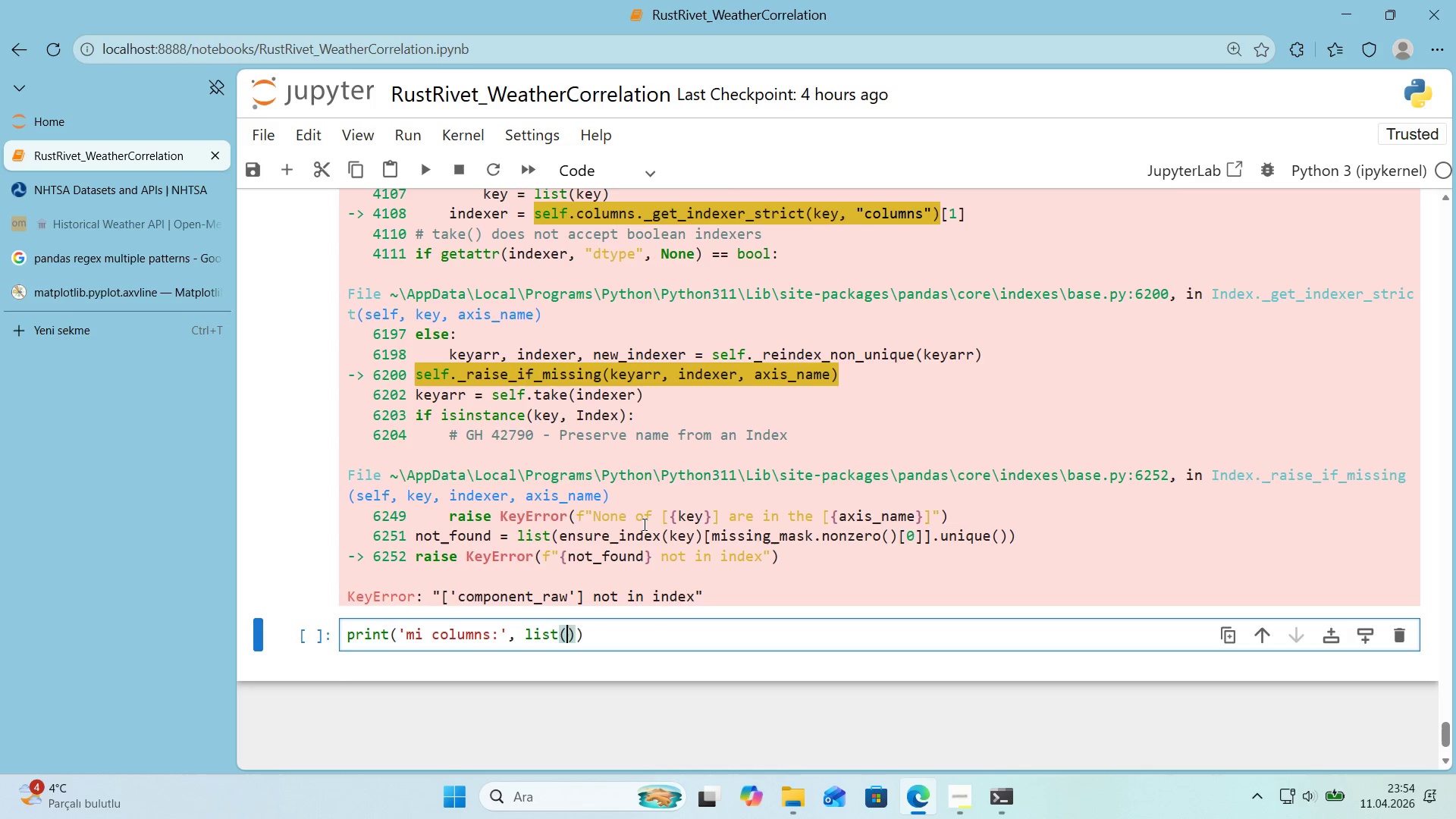 
 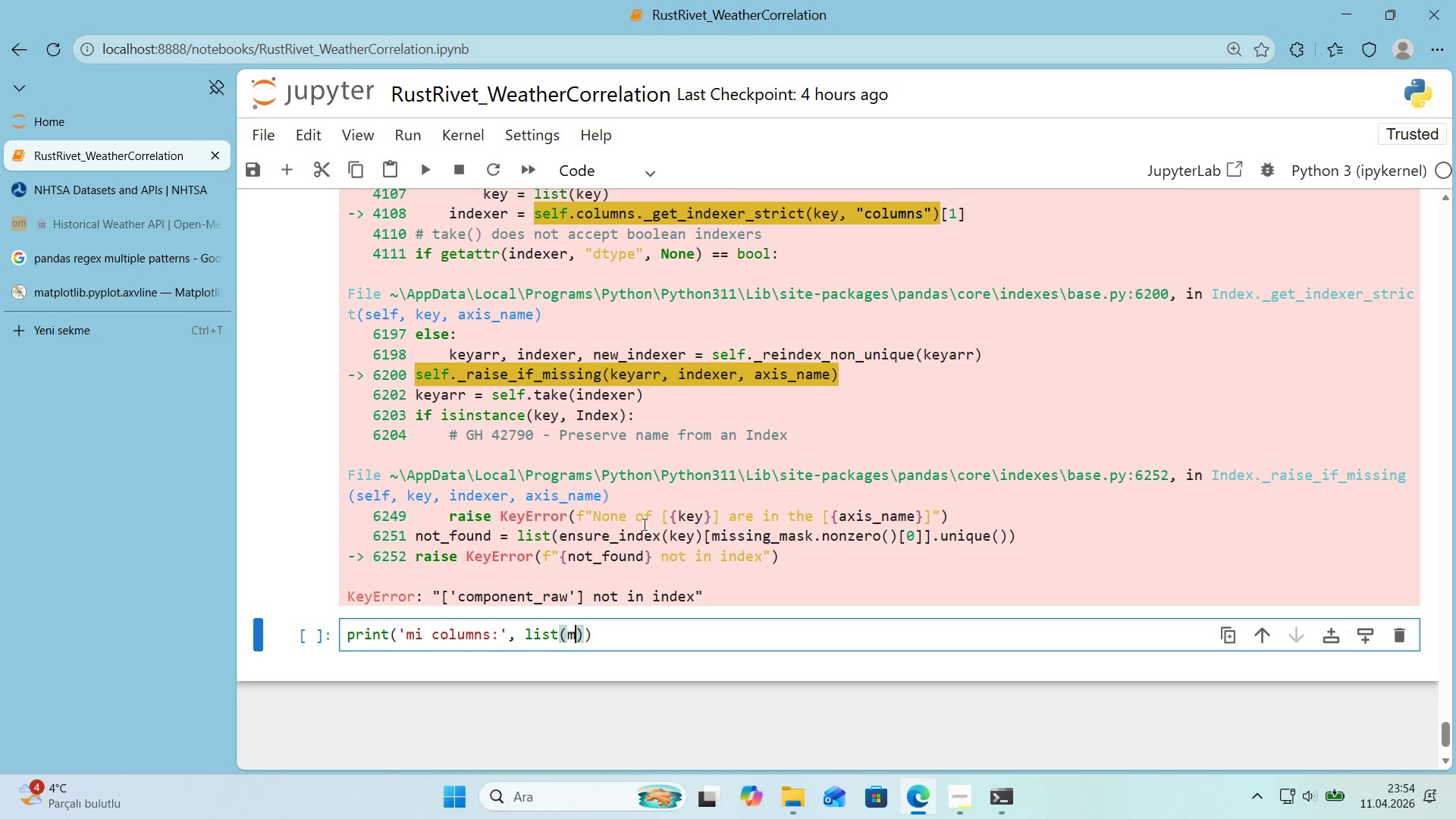 
key(ArrowLeft)
 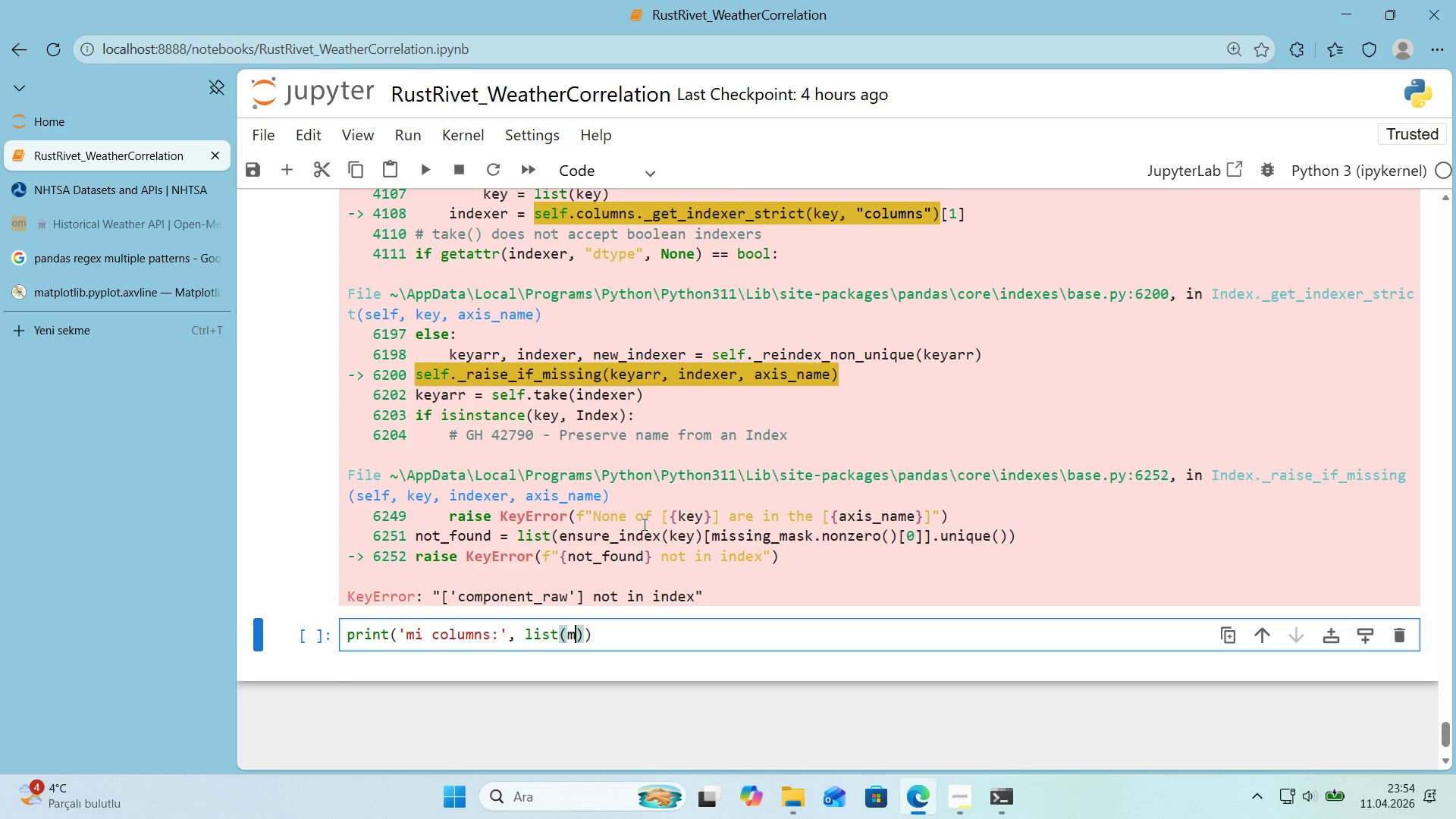 
type(m'.columns)
 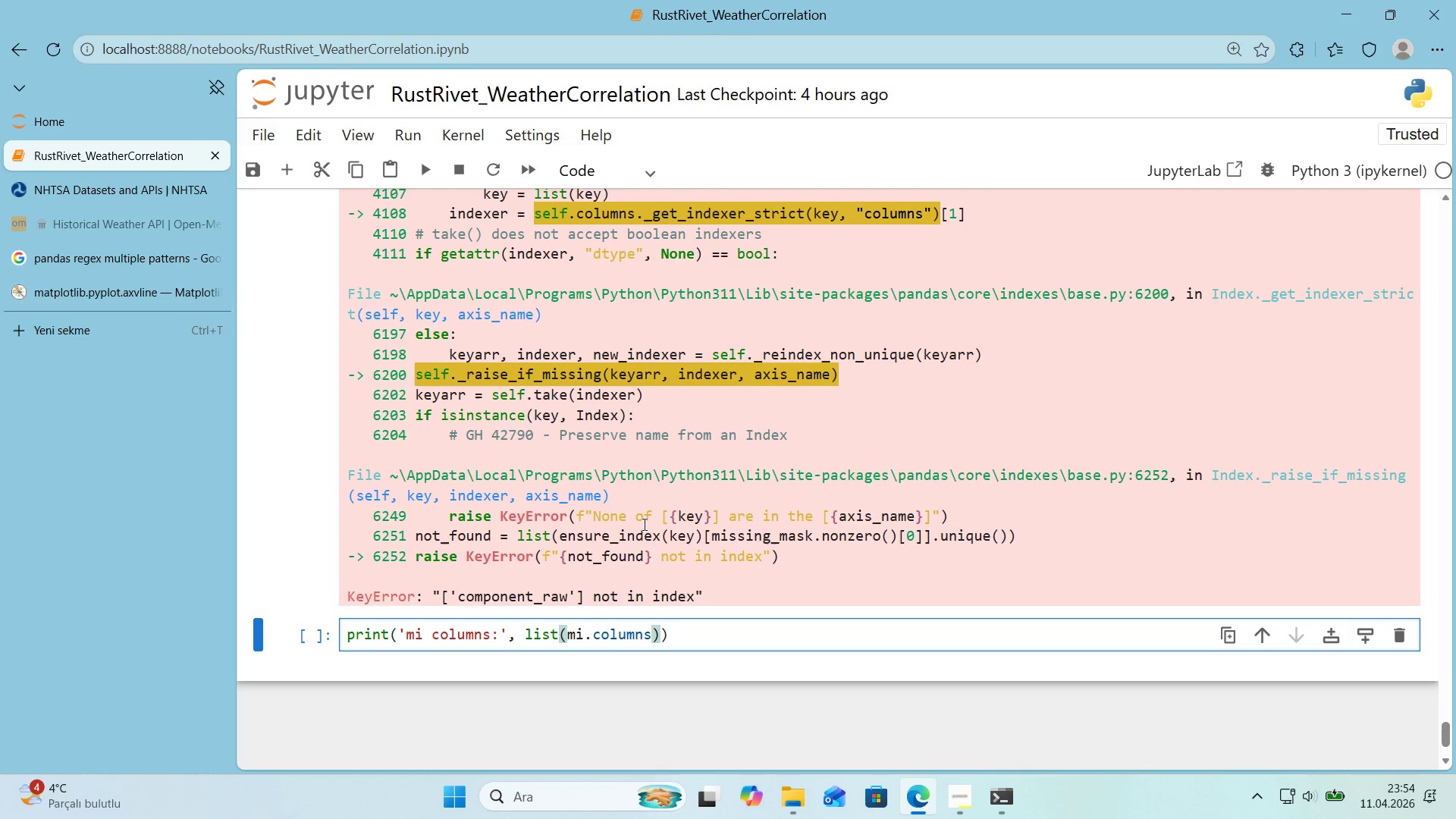 
key(ArrowRight)
 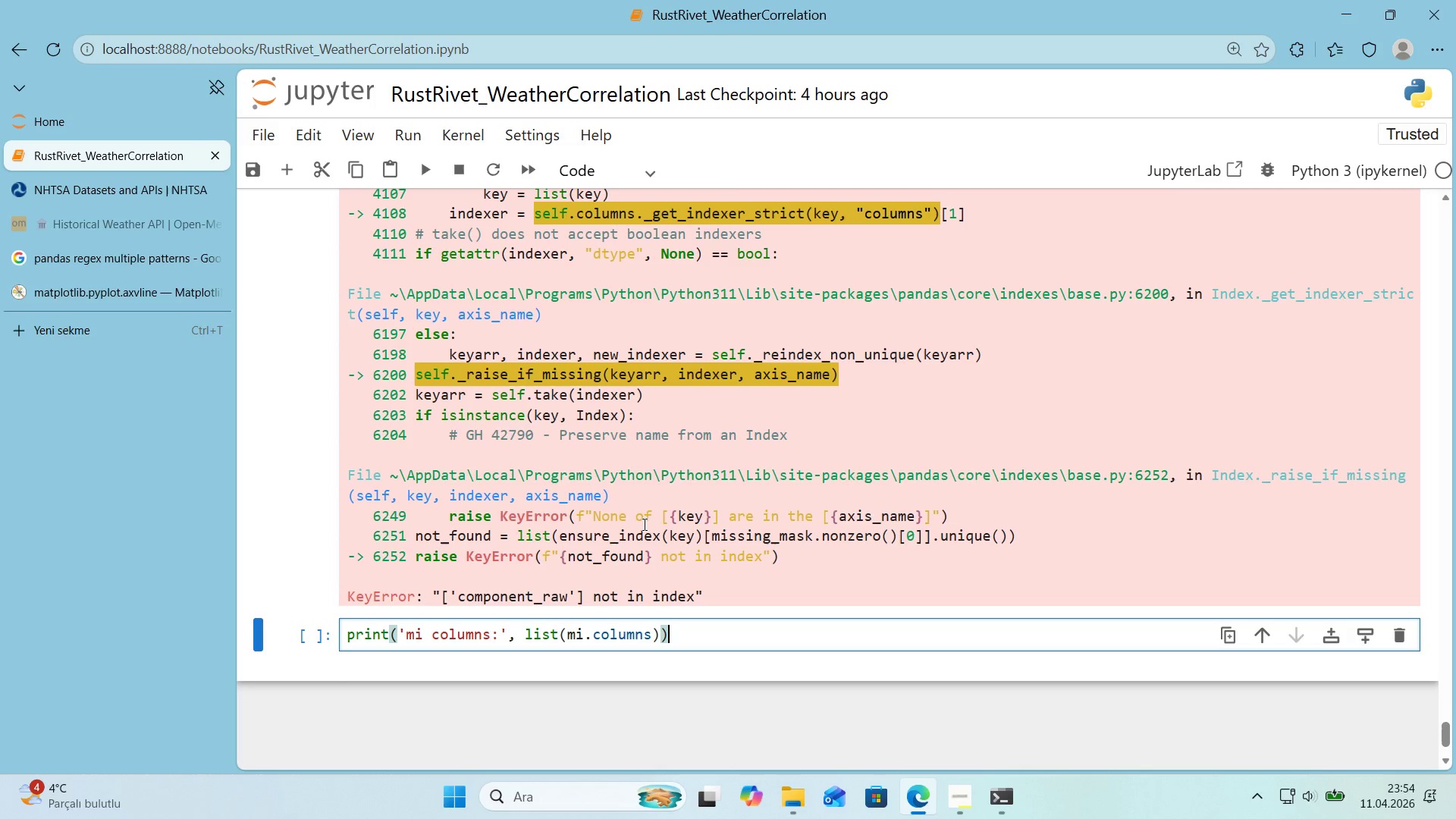 
key(ArrowRight)
 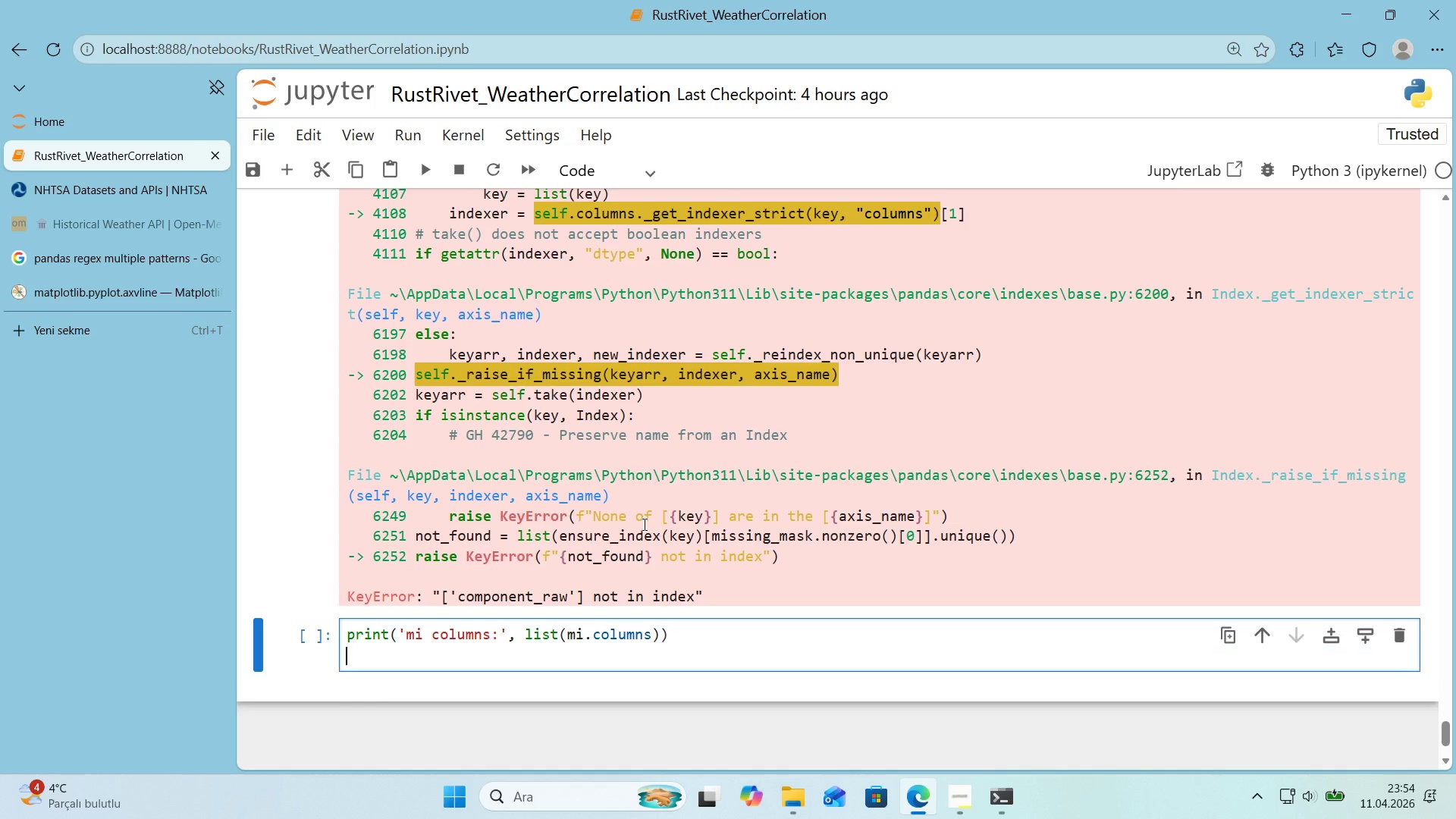 
key(Enter)
 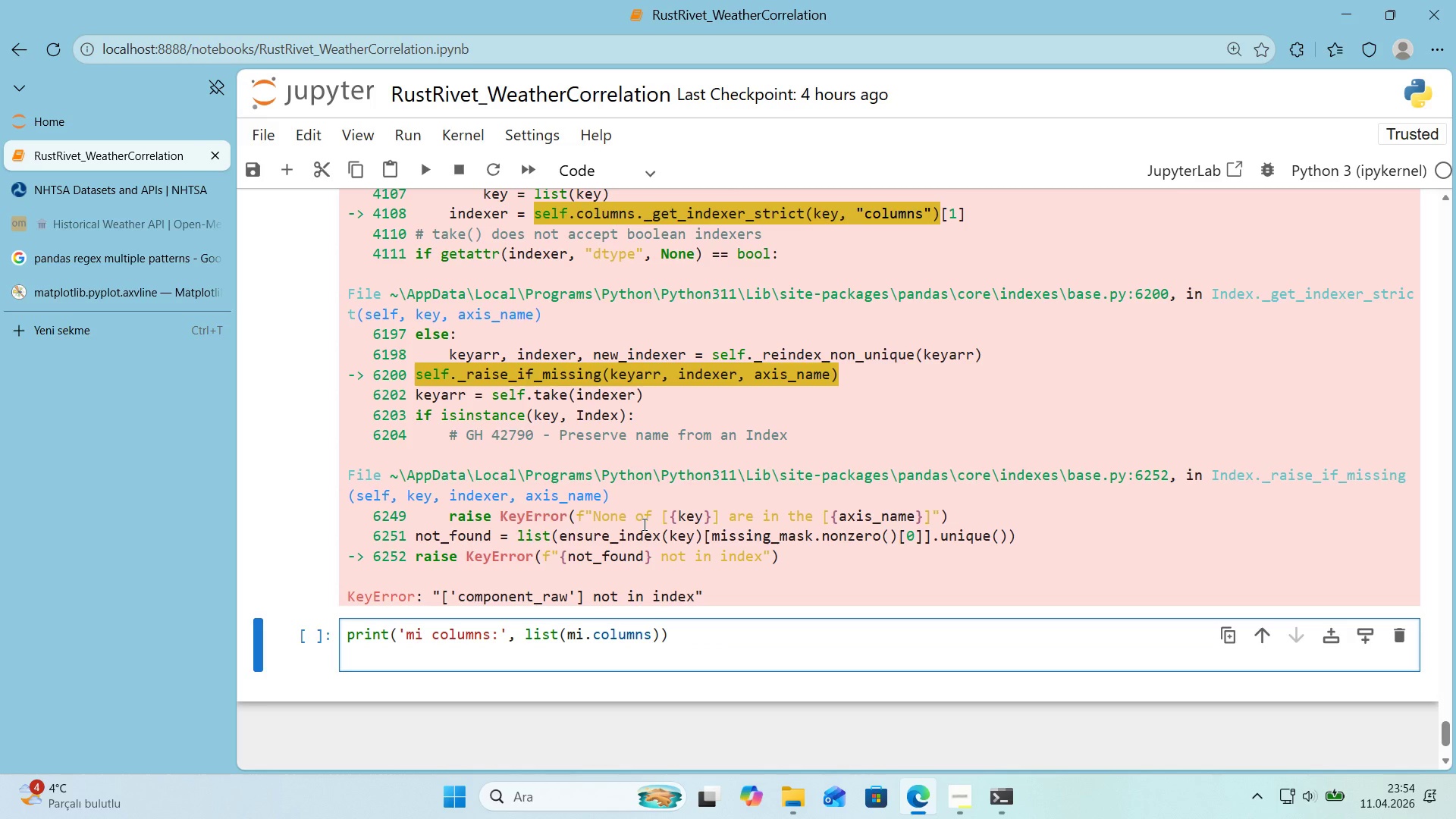 
type(pr'nt*()
 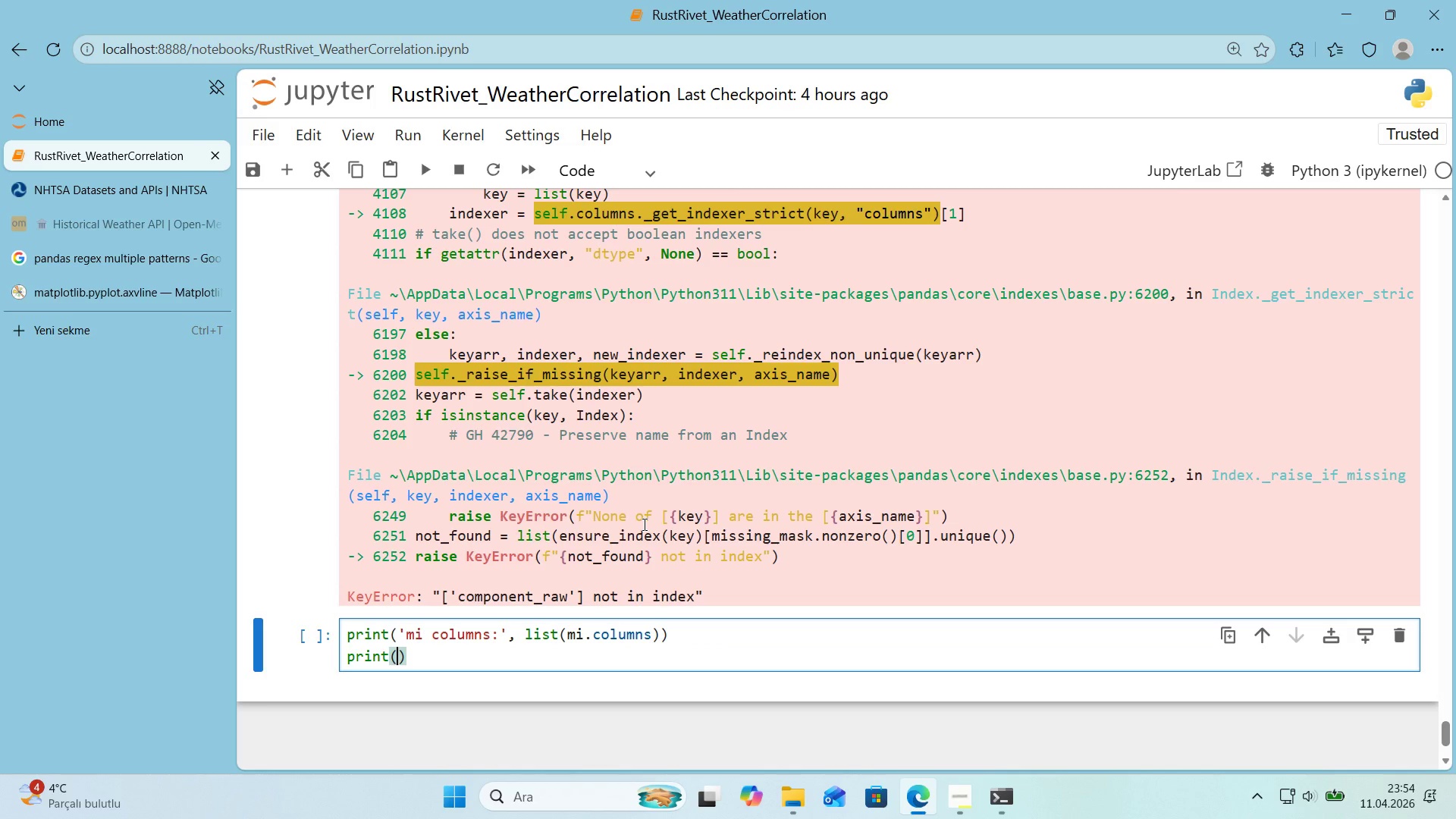 
 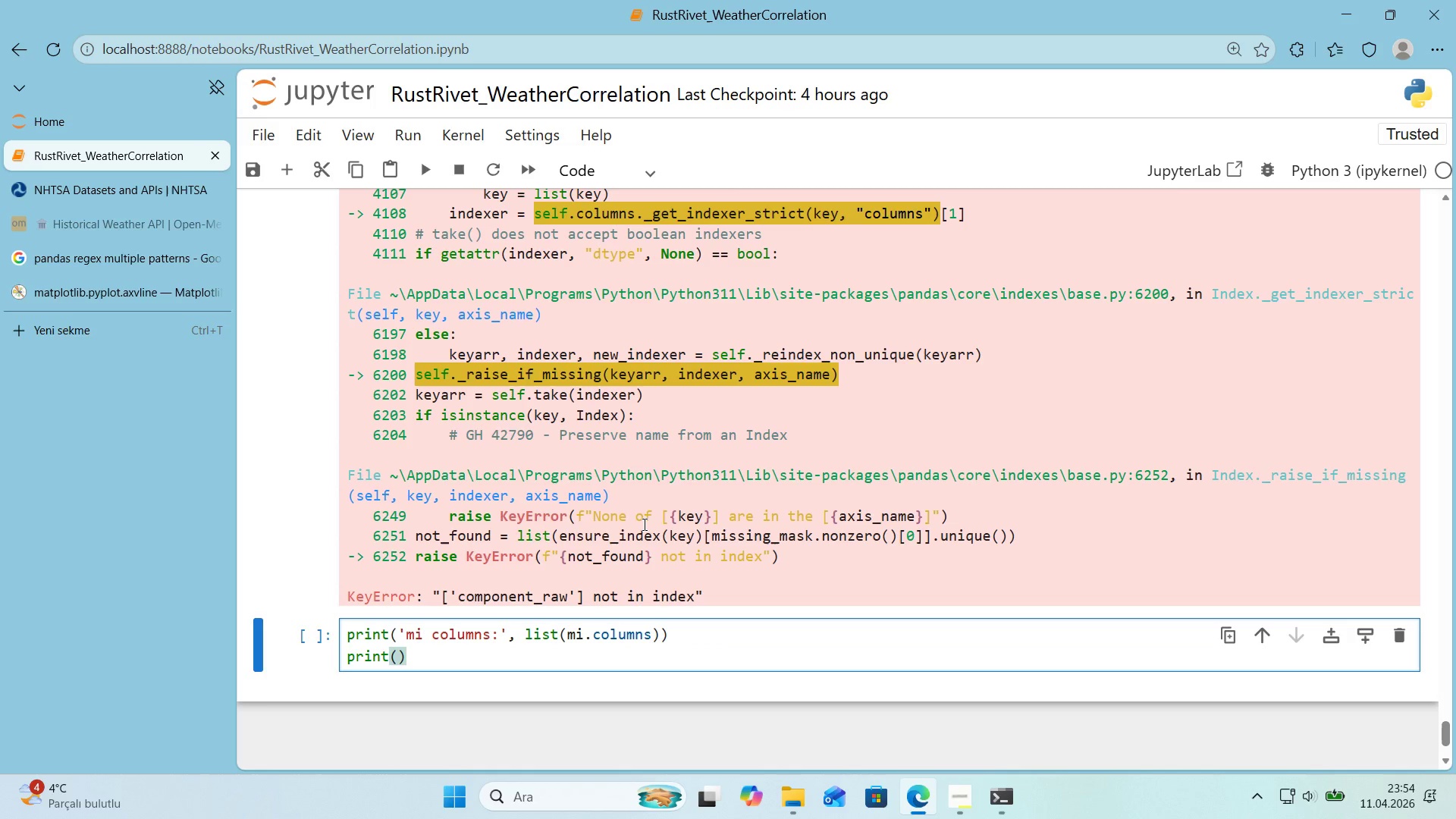 
key(ArrowLeft)
 